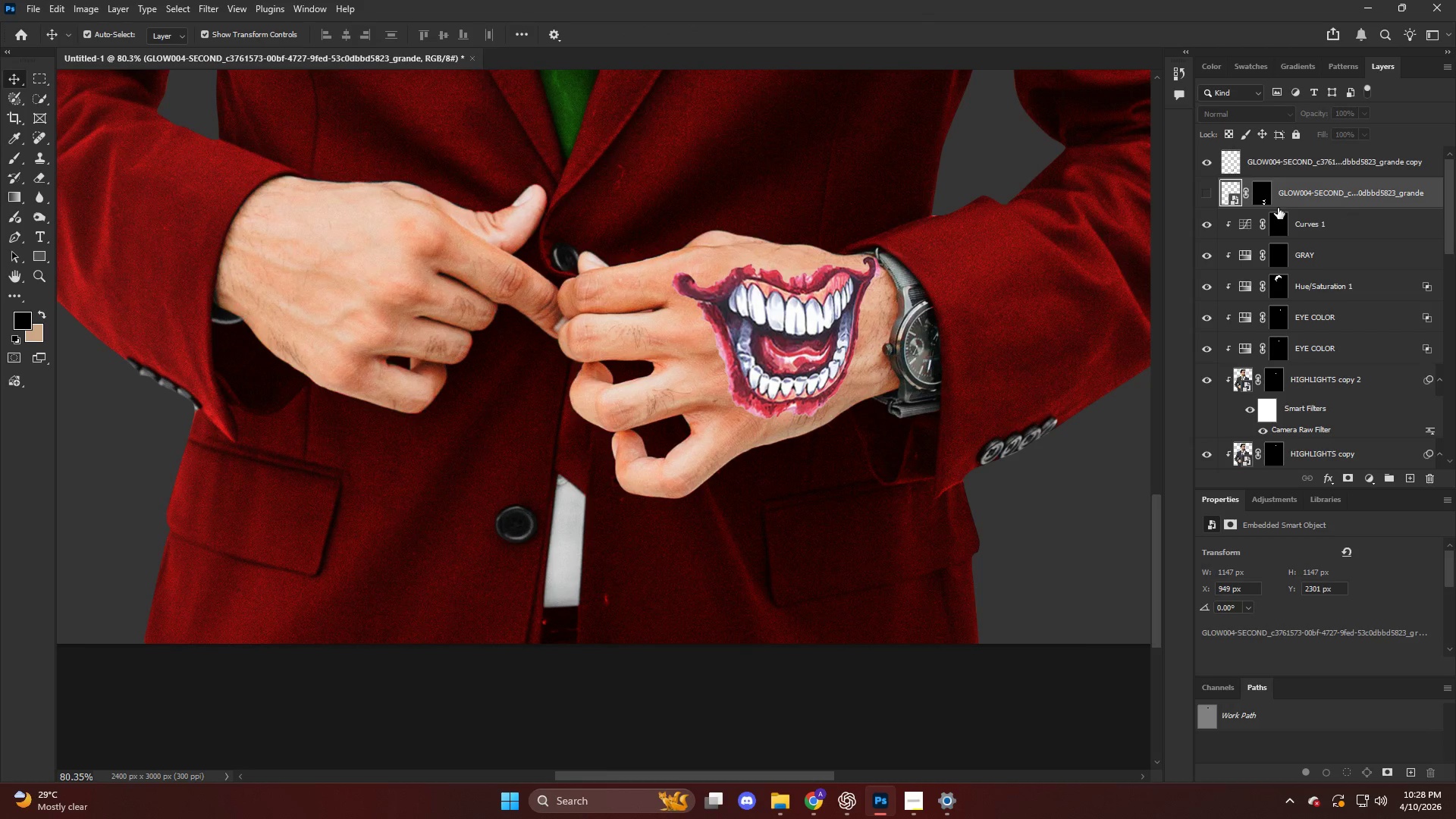 
hold_key(key=AltLeft, duration=0.52)
 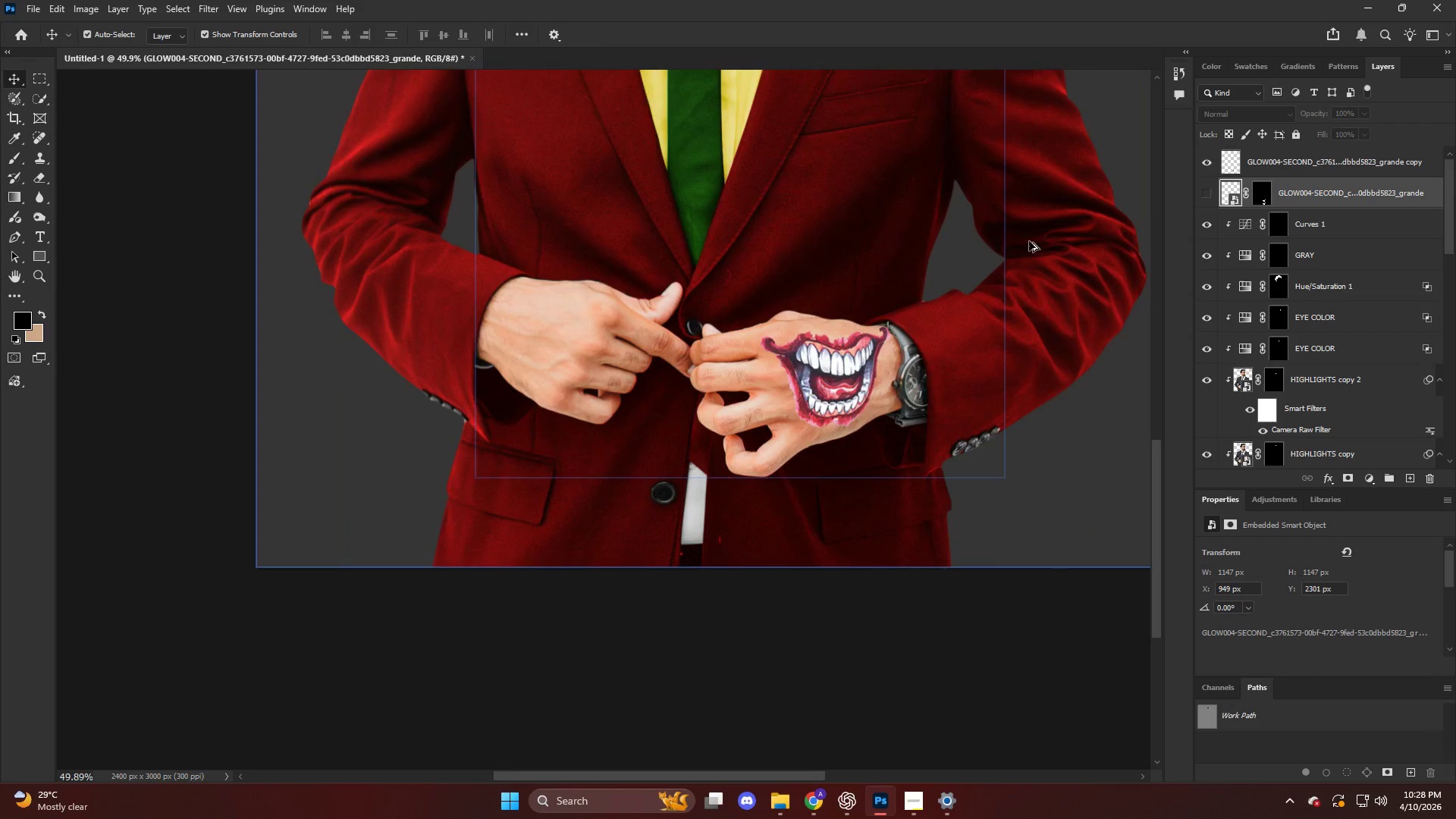 
hold_key(key=AltLeft, duration=0.48)
 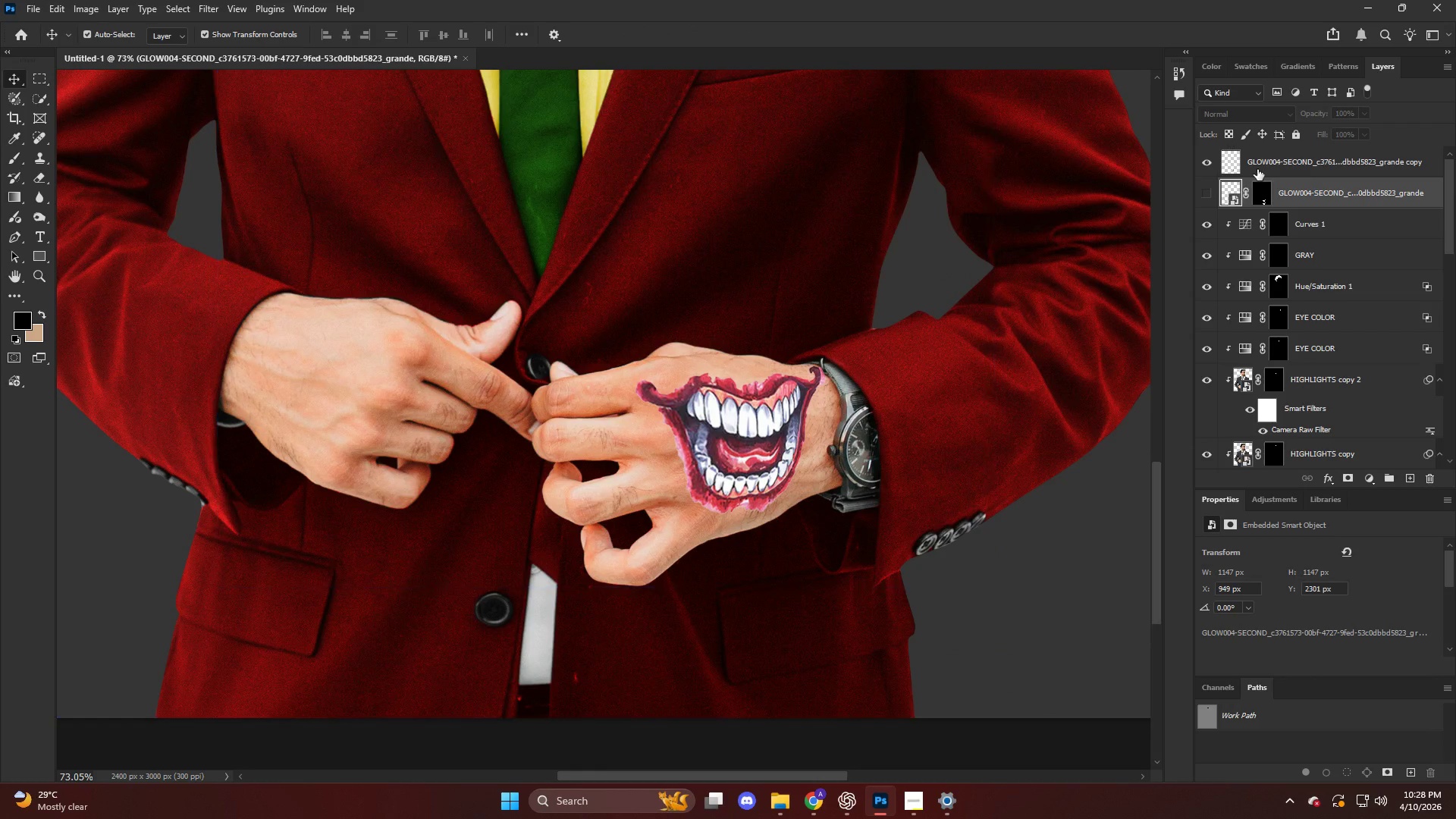 
left_click([1258, 169])
 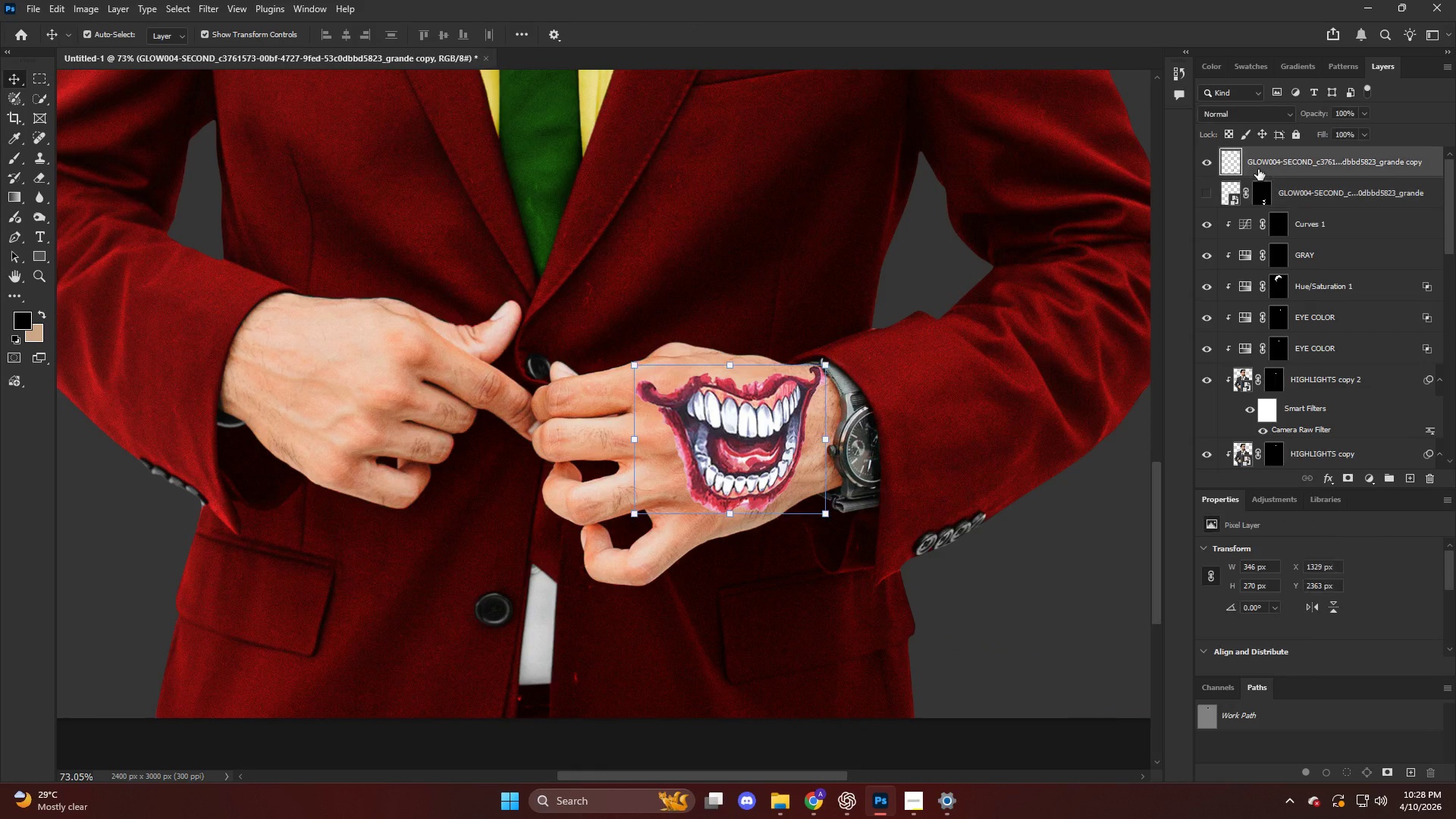 
scroll: coordinate [1029, 241], scroll_direction: up, amount: 3.0
 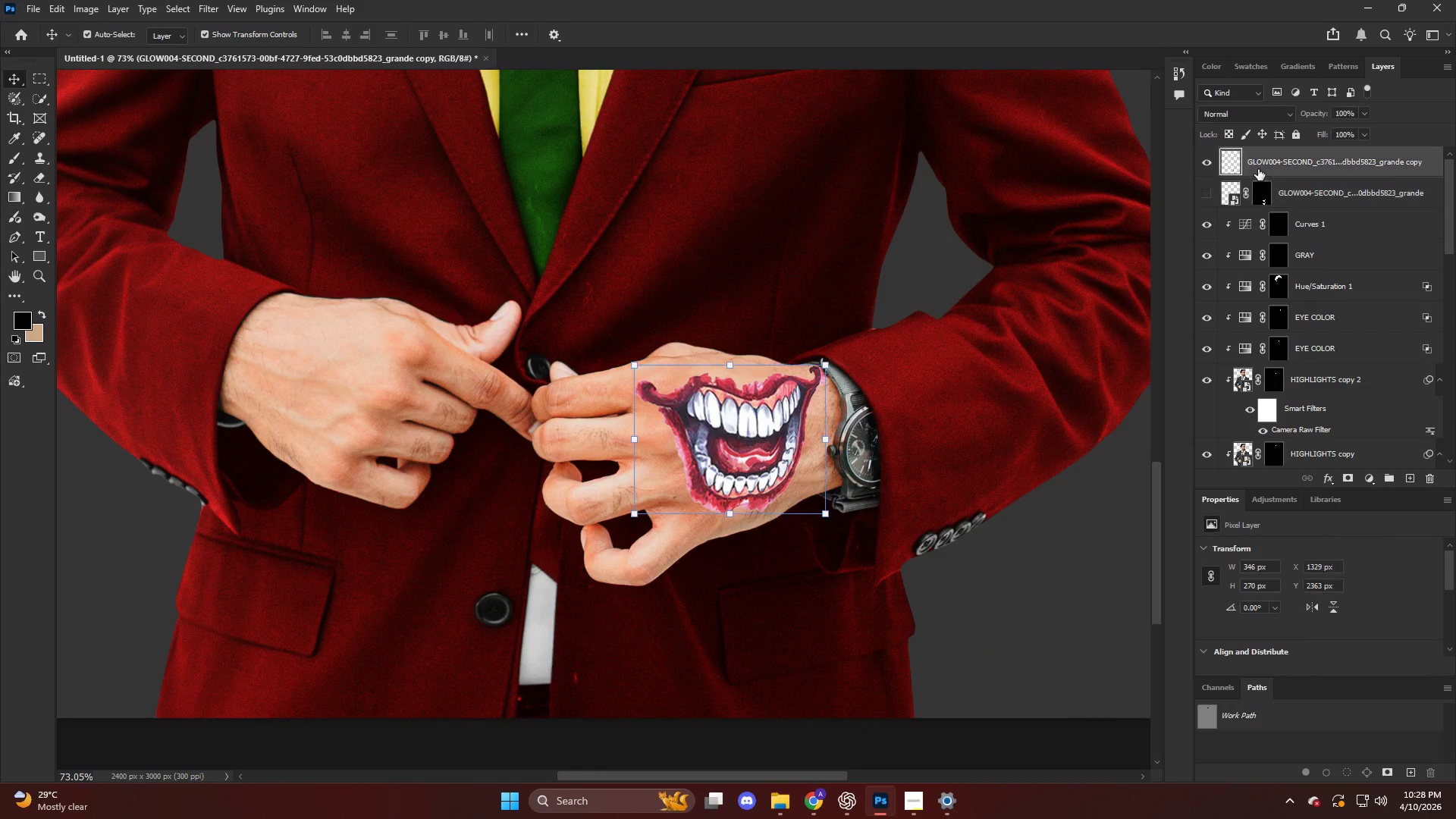 
right_click([1258, 169])
 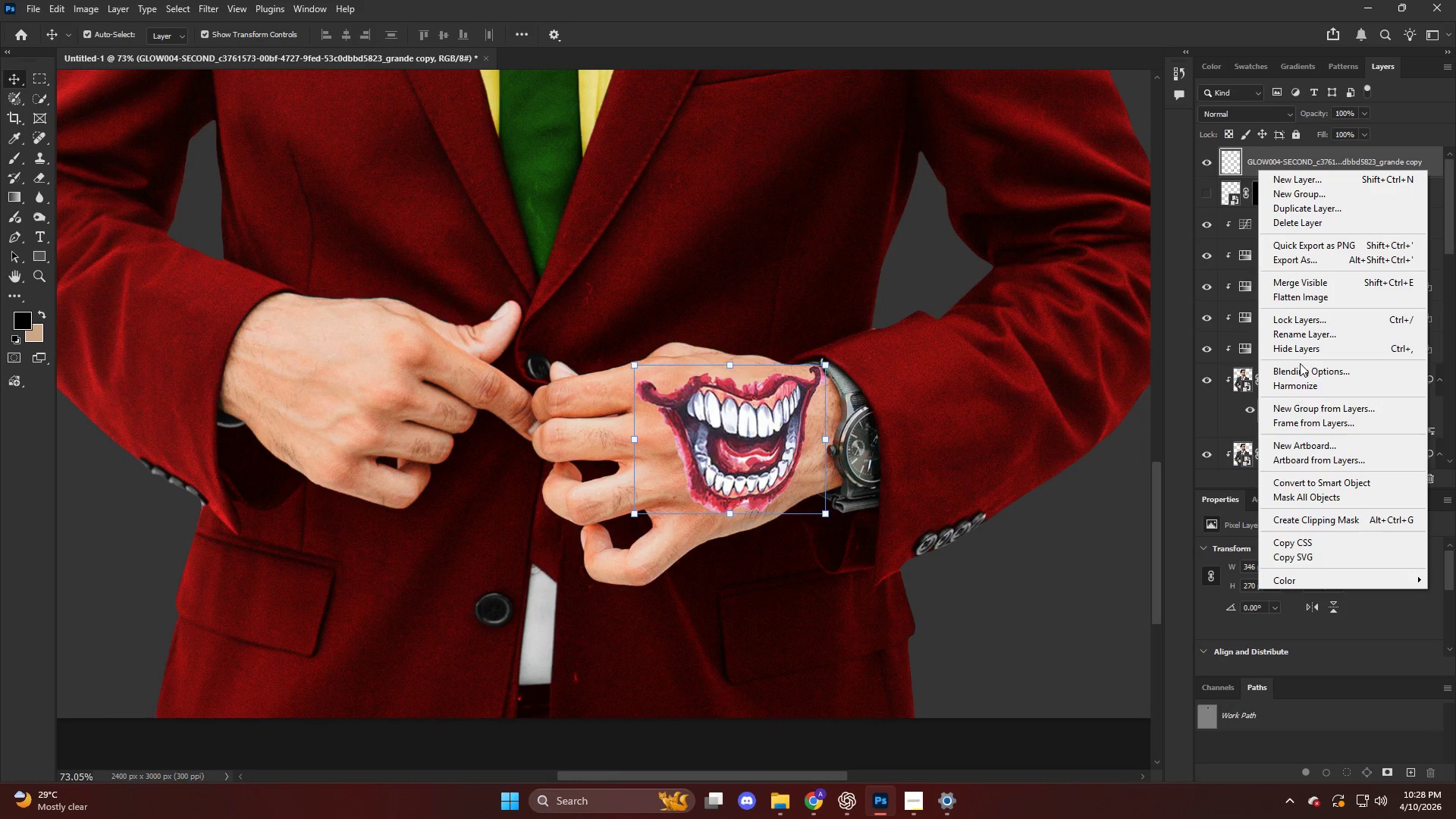 
left_click([1301, 372])
 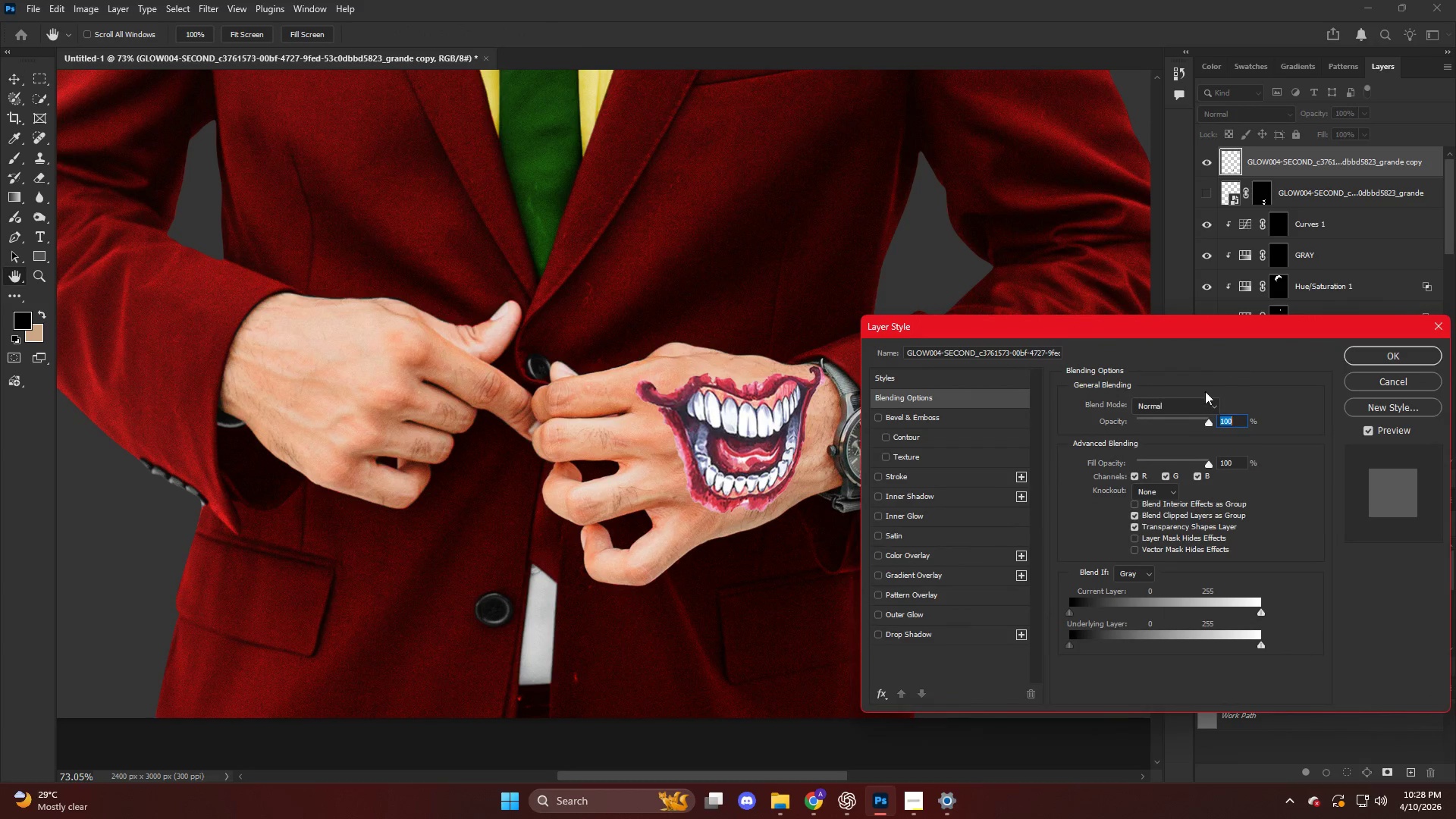 
hold_key(key=AltLeft, duration=1.58)
left_click_drag(start_coordinate=[1208, 648], to_coordinate=[1235, 652])
 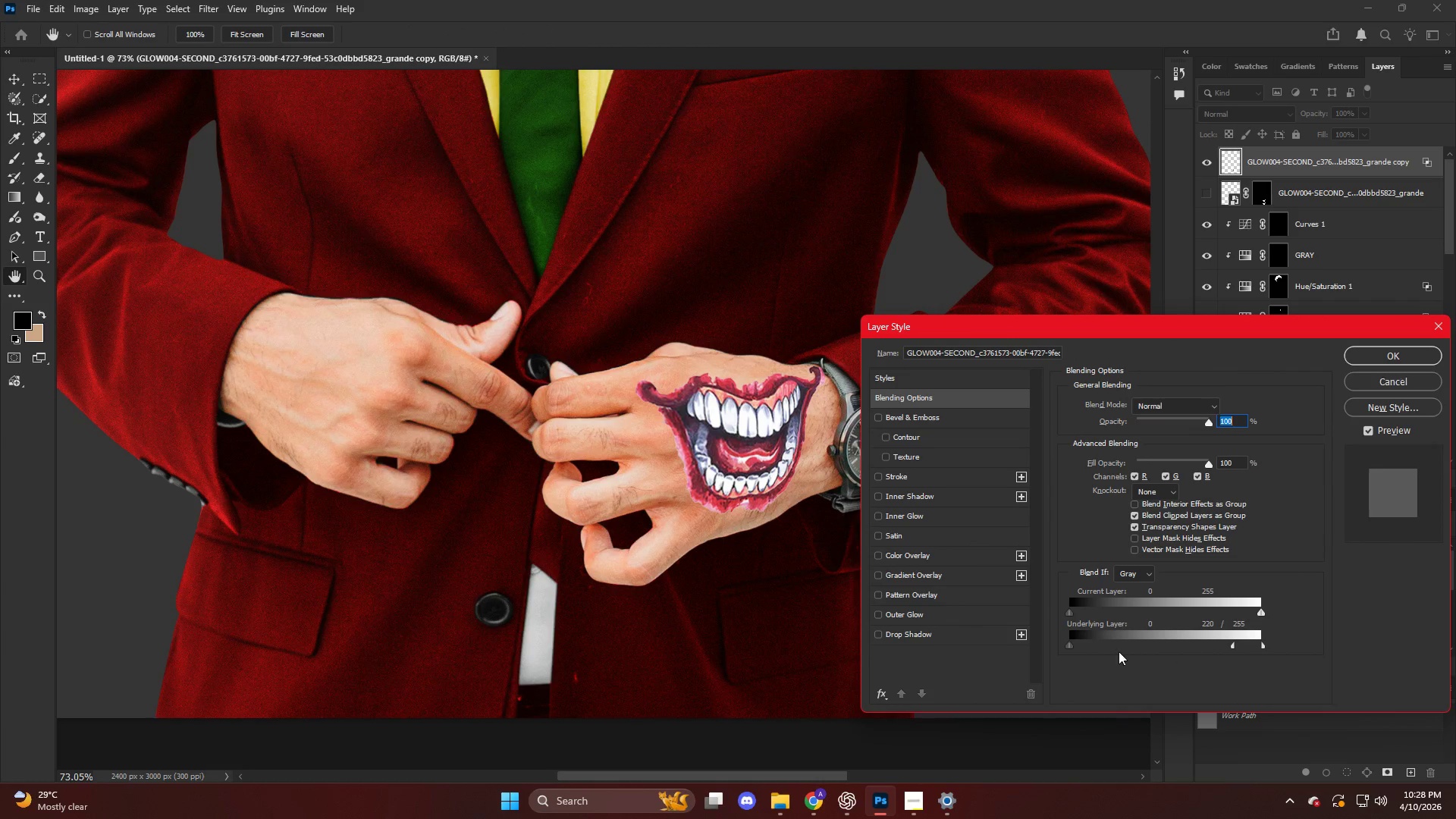 
hold_key(key=AltLeft, duration=3.34)
left_click_drag(start_coordinate=[1118, 644], to_coordinate=[979, 640])
 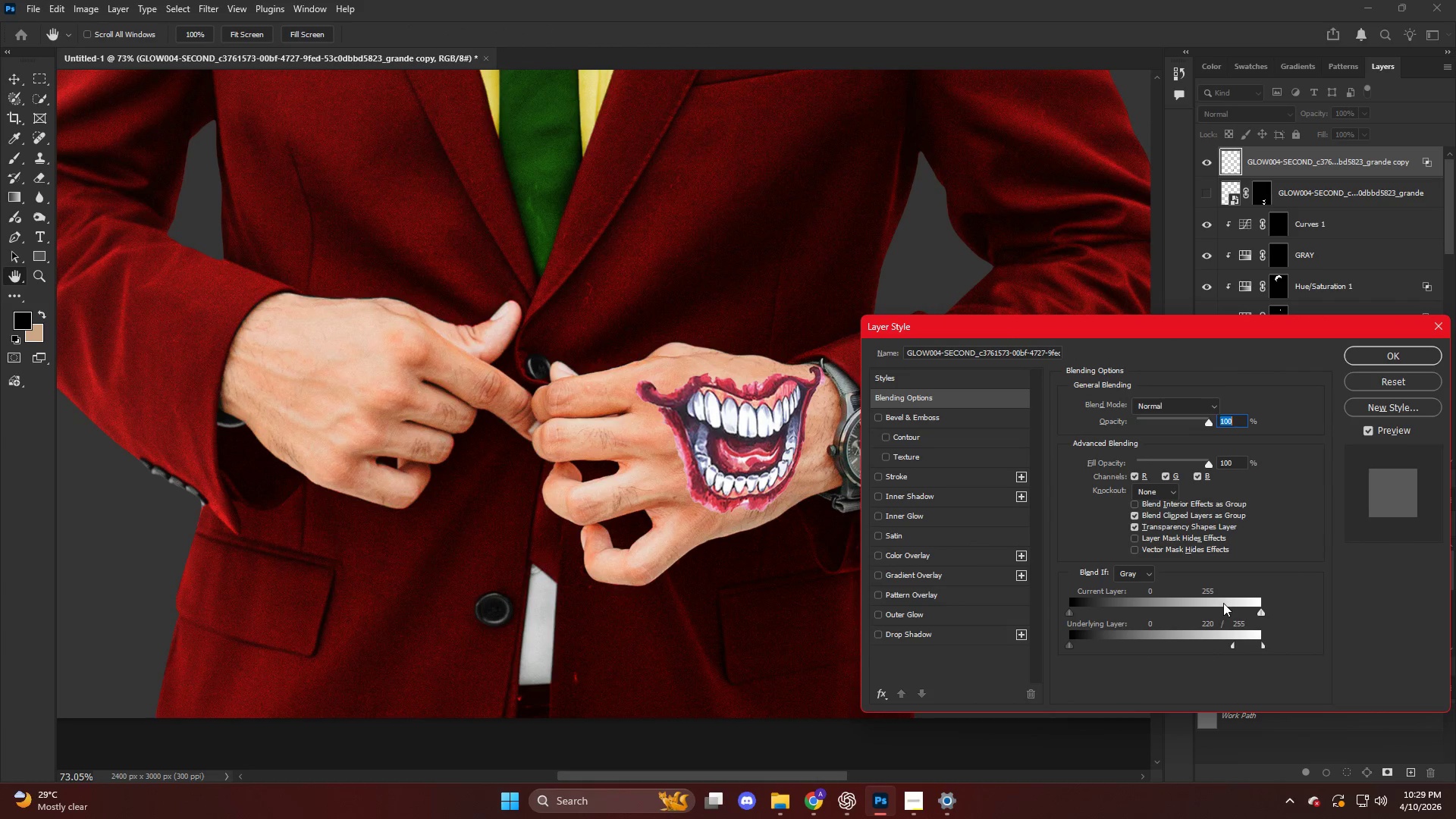 
left_click_drag(start_coordinate=[1225, 606], to_coordinate=[1326, 616])
 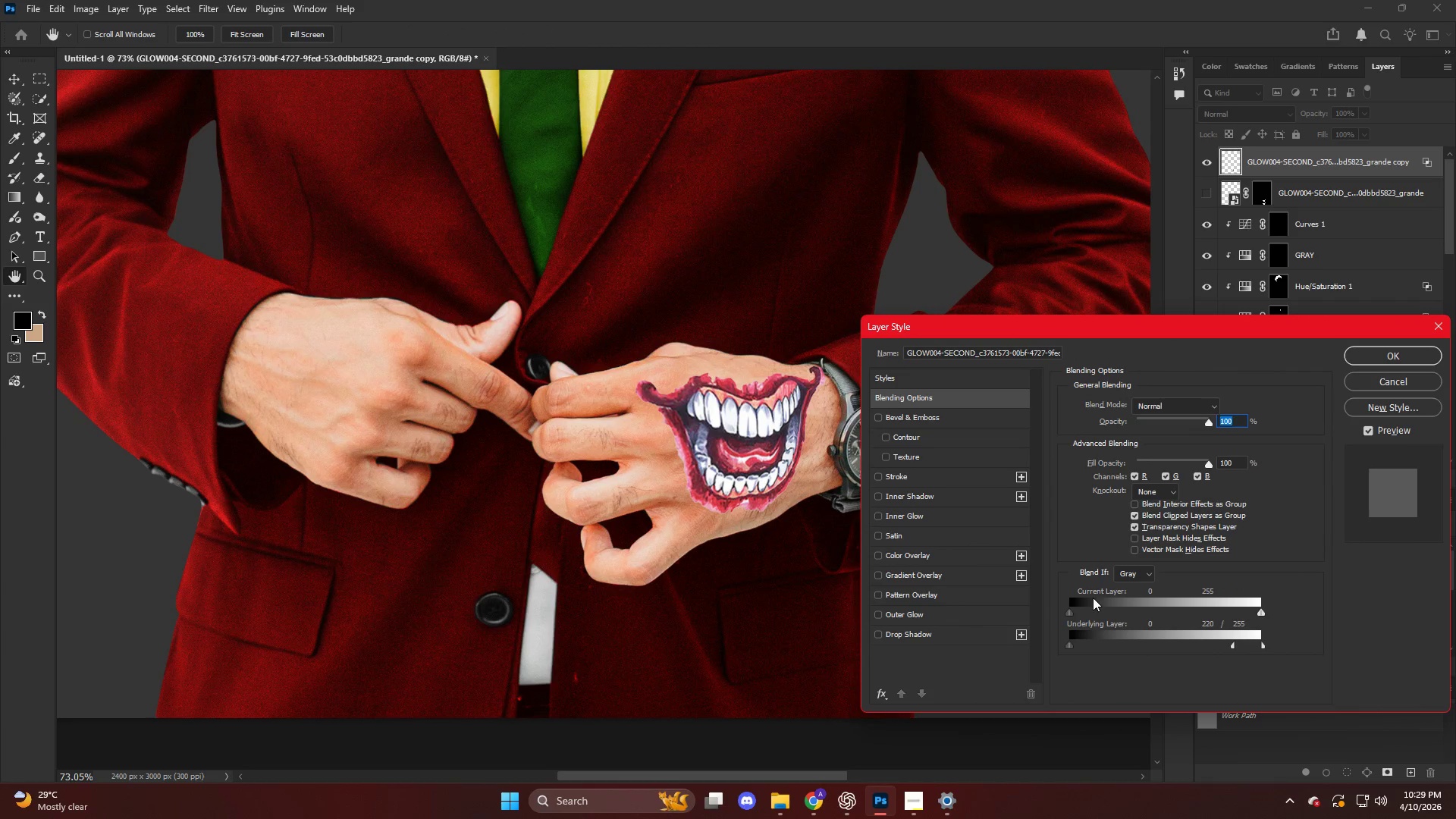 
hold_key(key=AltLeft, duration=2.0)
left_click_drag(start_coordinate=[1088, 607], to_coordinate=[994, 603])
 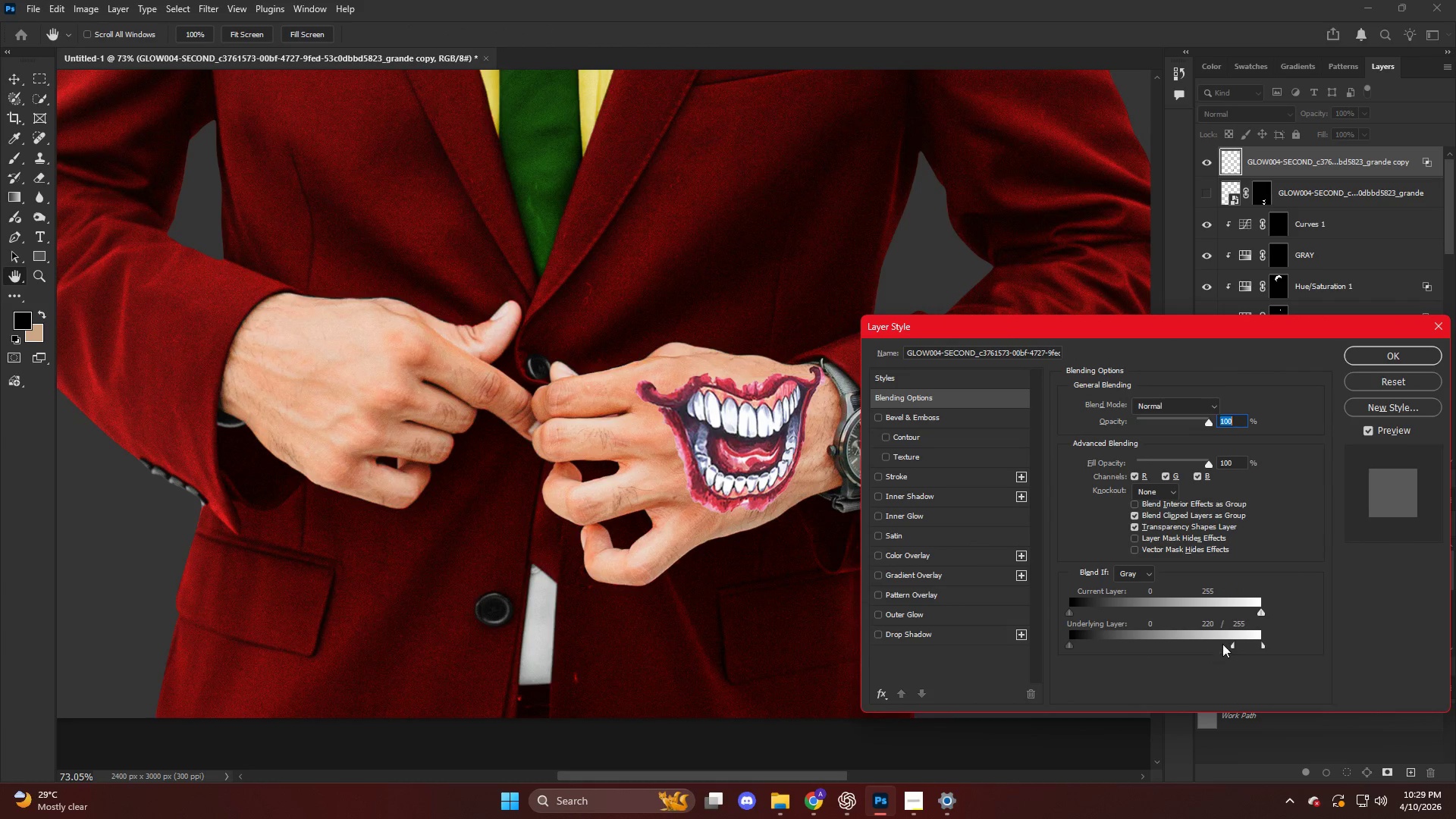 
left_click_drag(start_coordinate=[1229, 642], to_coordinate=[1203, 645])
 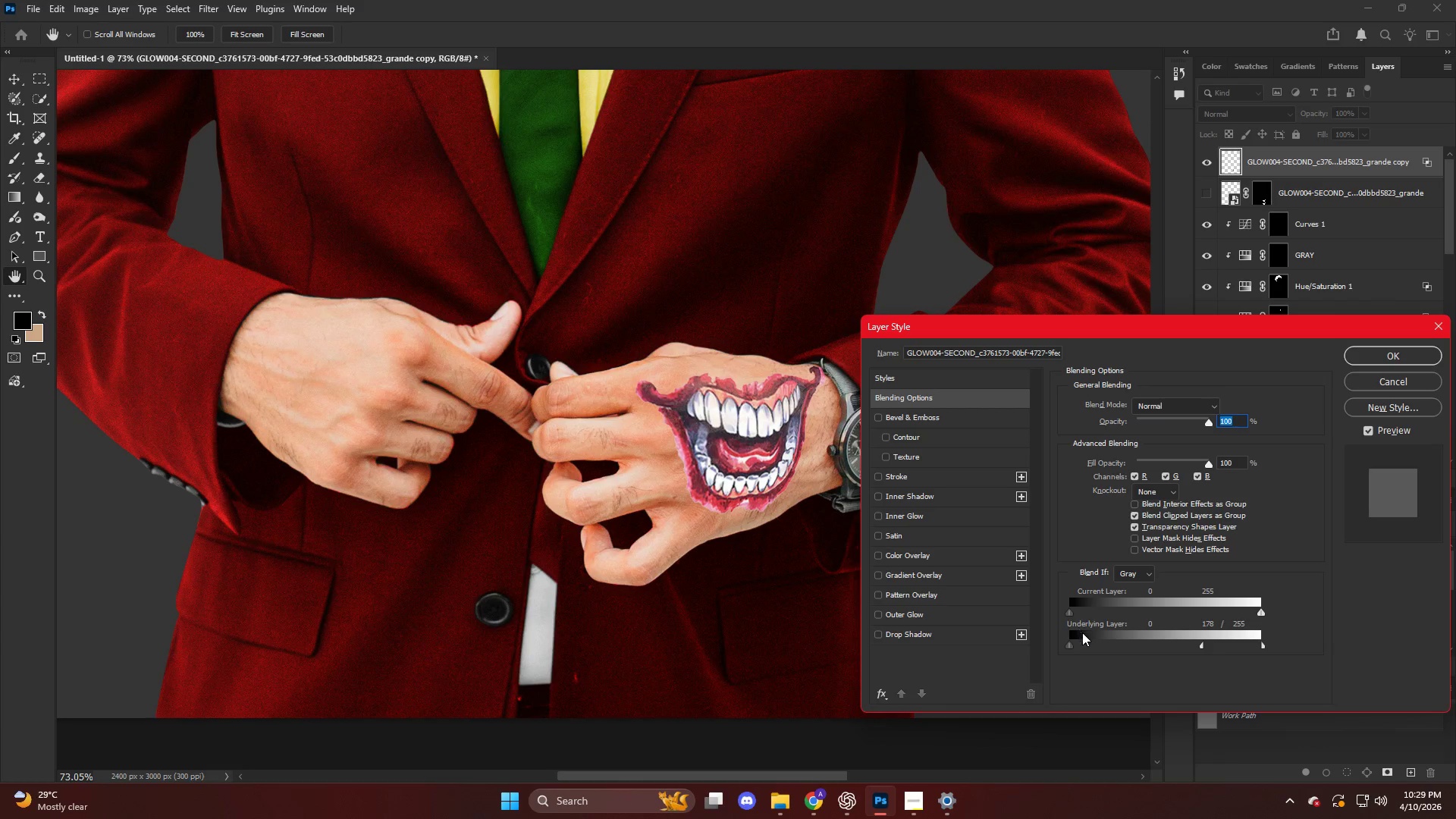 
hold_key(key=AltLeft, duration=2.67)
left_click_drag(start_coordinate=[1097, 650], to_coordinate=[1109, 648])
 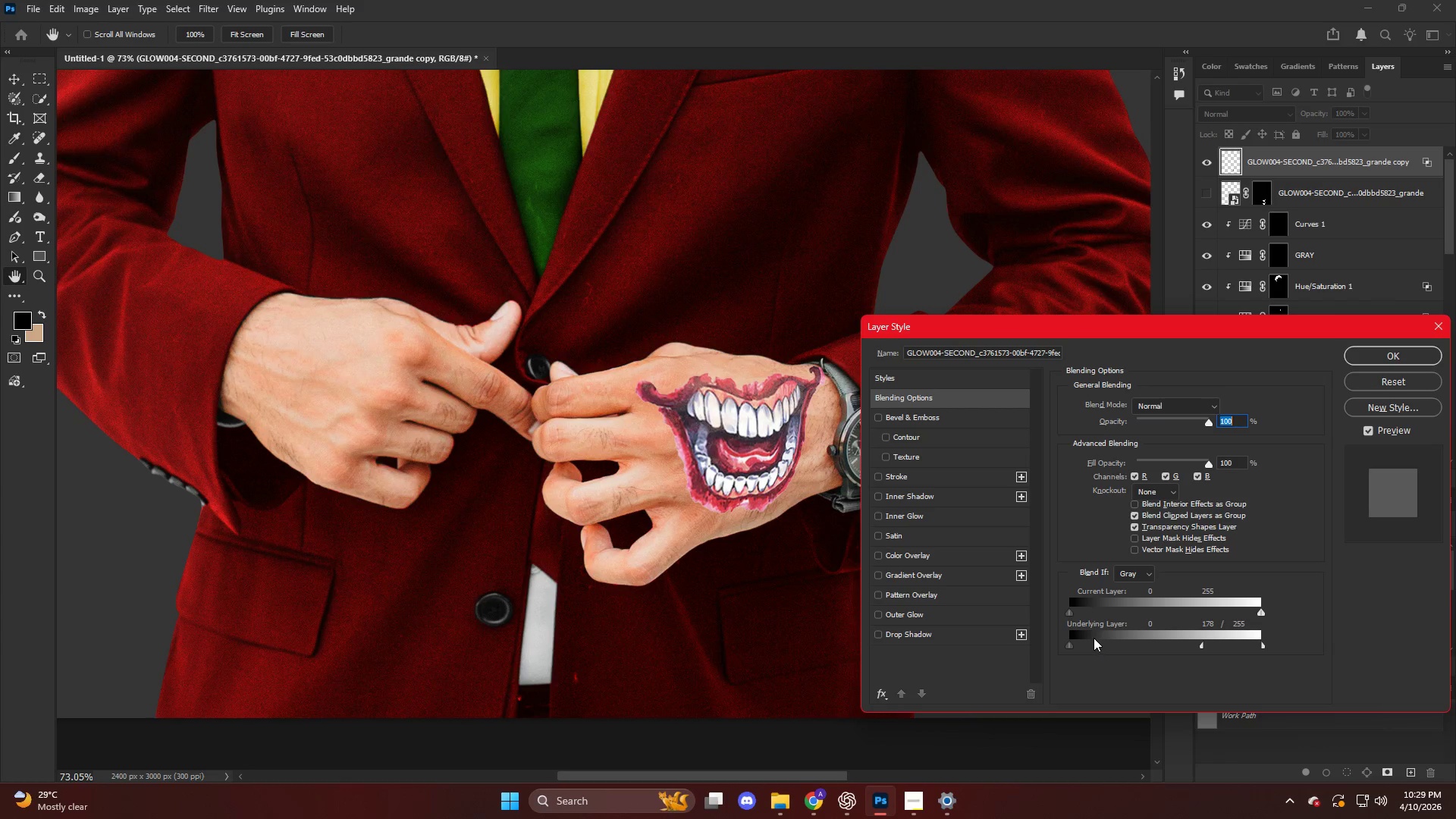 
left_click_drag(start_coordinate=[1094, 638], to_coordinate=[1115, 645])
 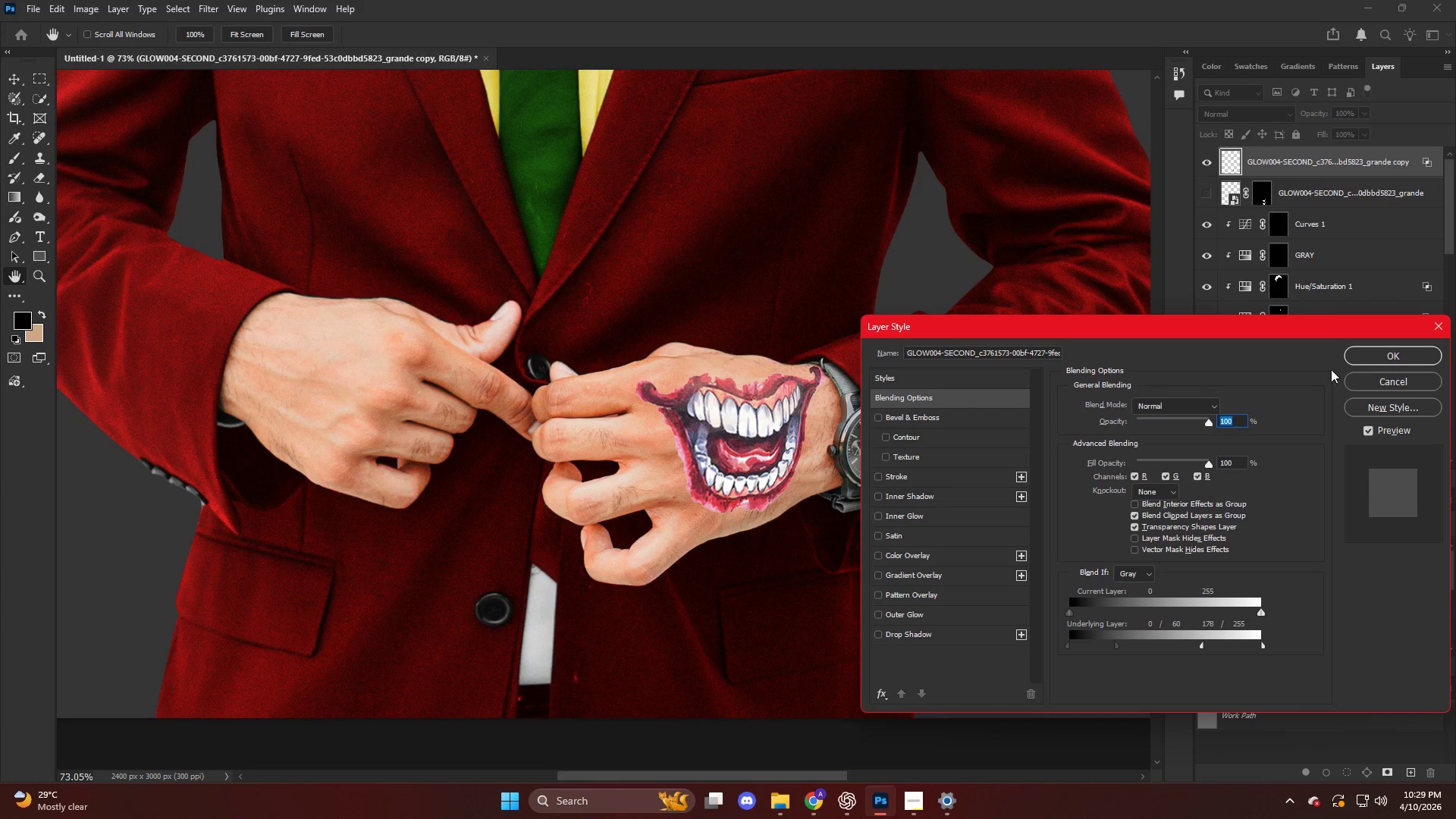 
left_click([1356, 351])
 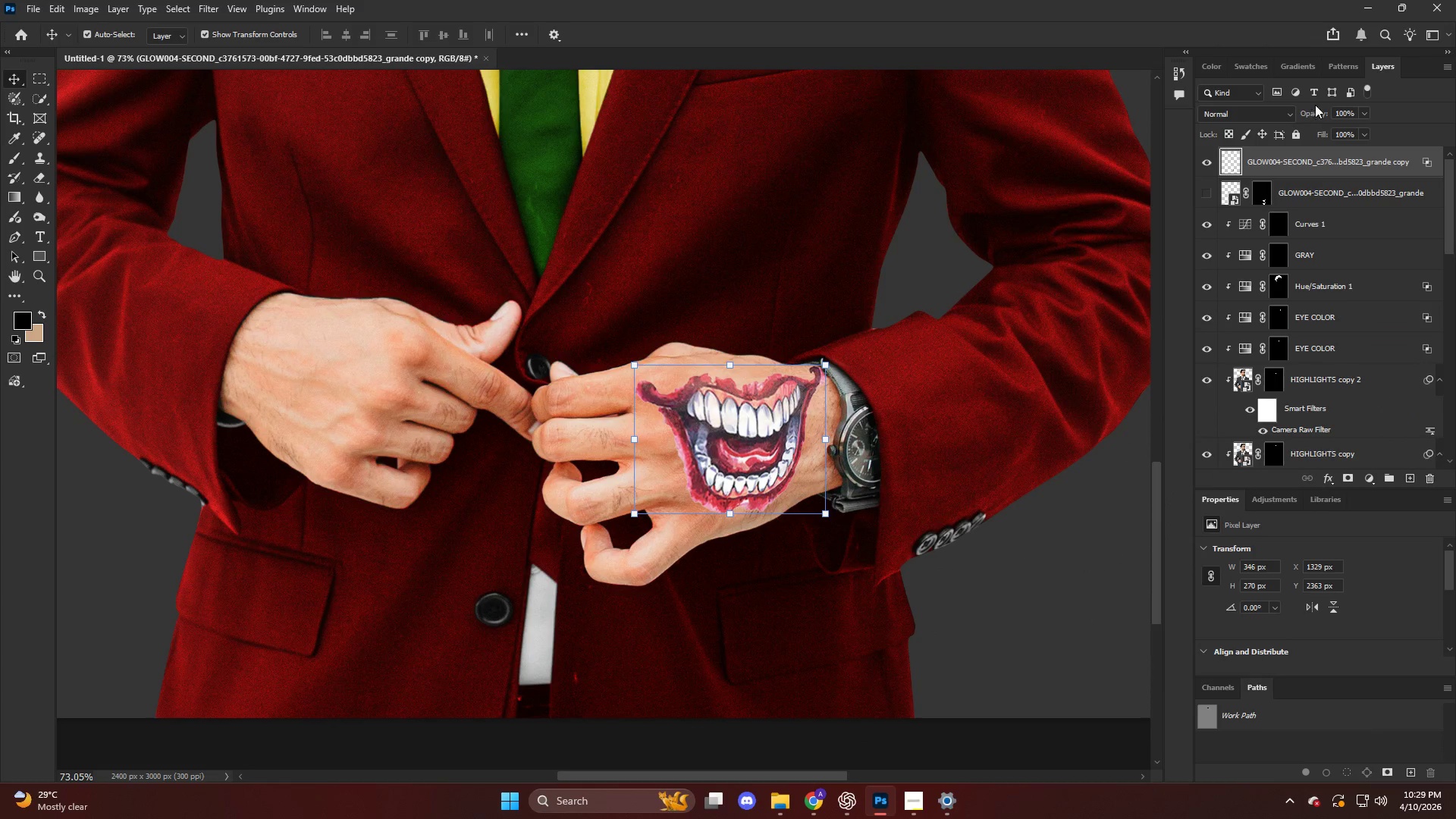 
left_click_drag(start_coordinate=[1323, 115], to_coordinate=[1316, 113])
 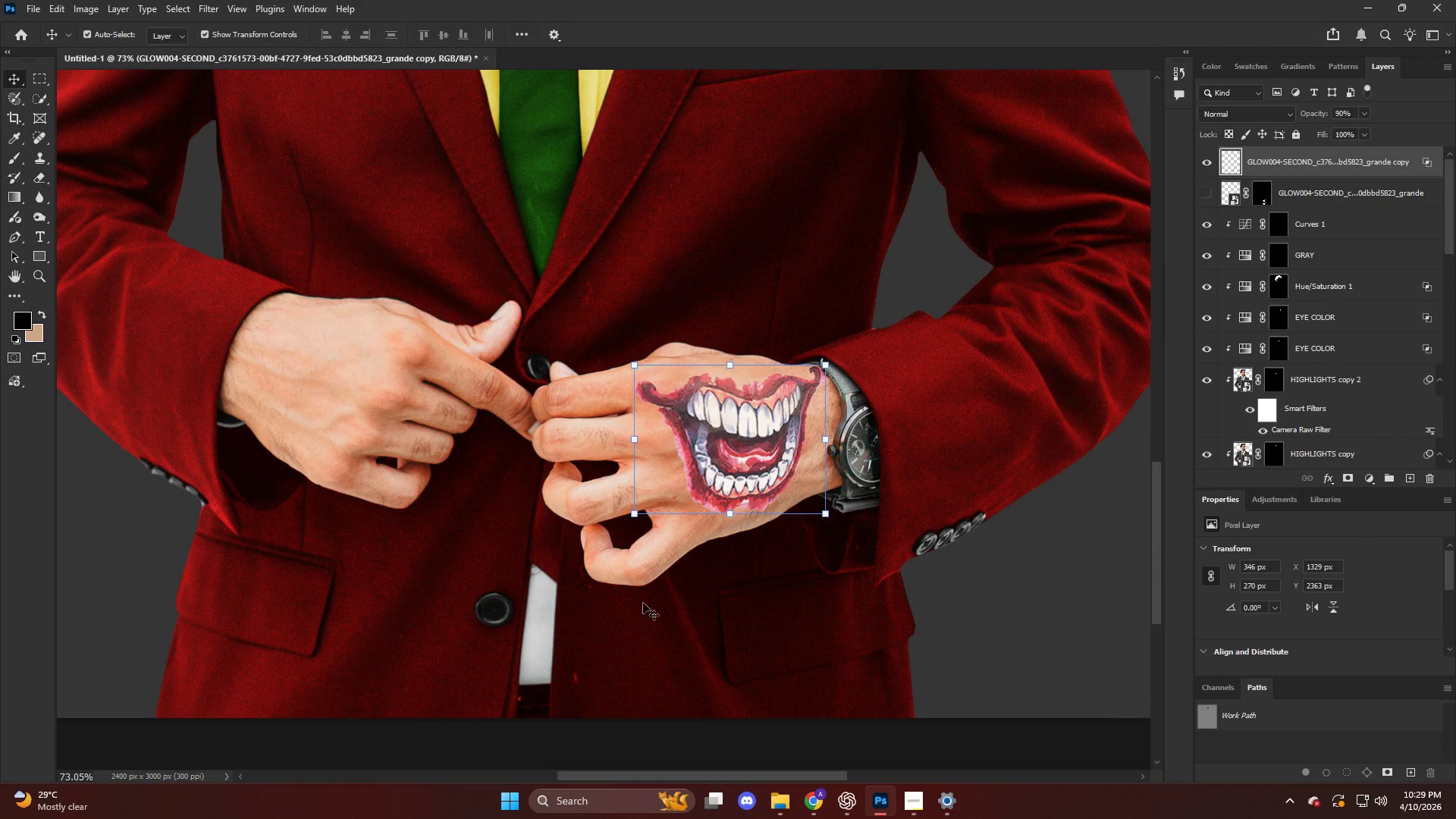 
hold_key(key=AltLeft, duration=0.53)
scroll: coordinate [785, 453], scroll_direction: up, amount: 7.0
 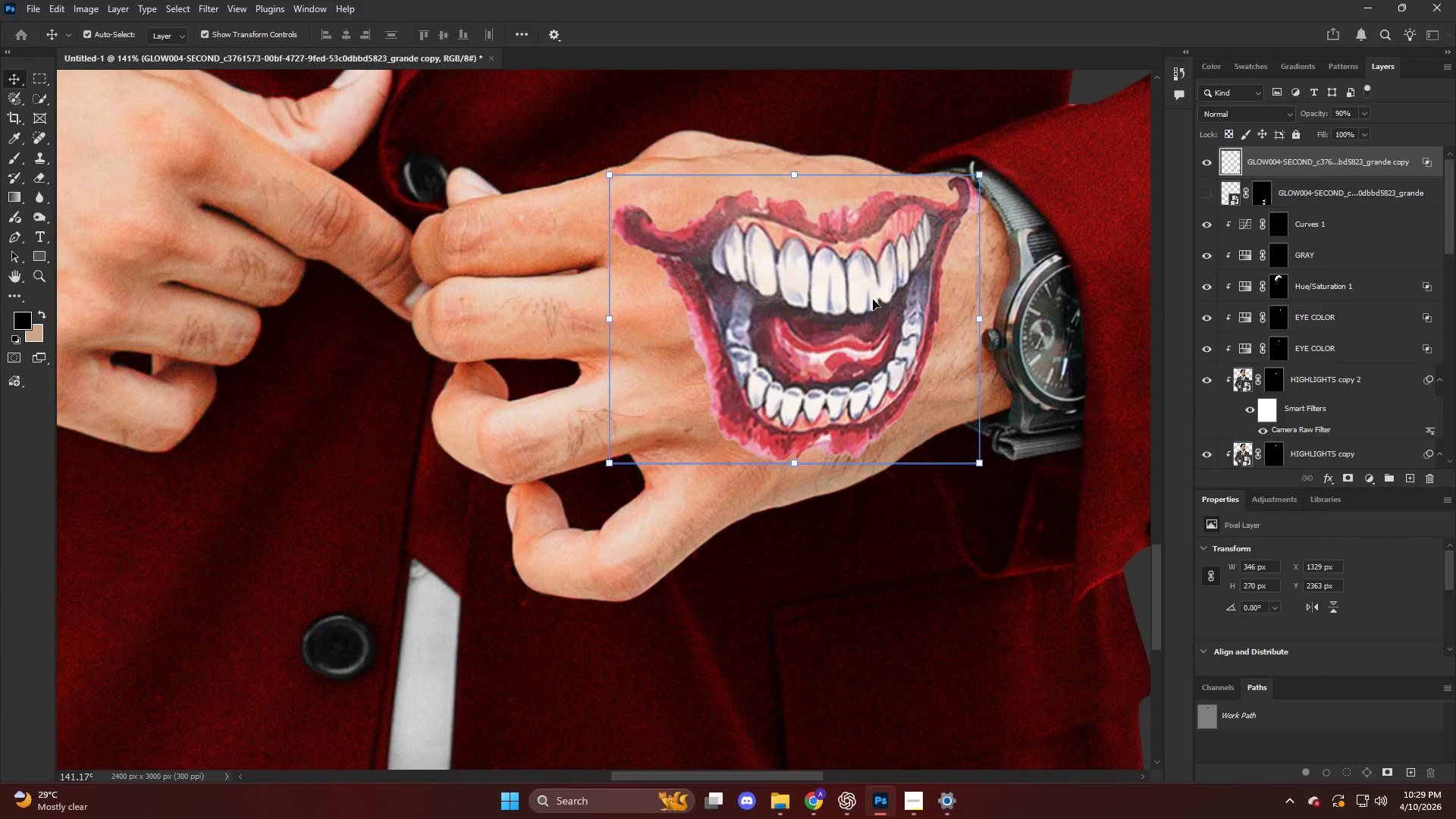 
right_click([873, 300])
 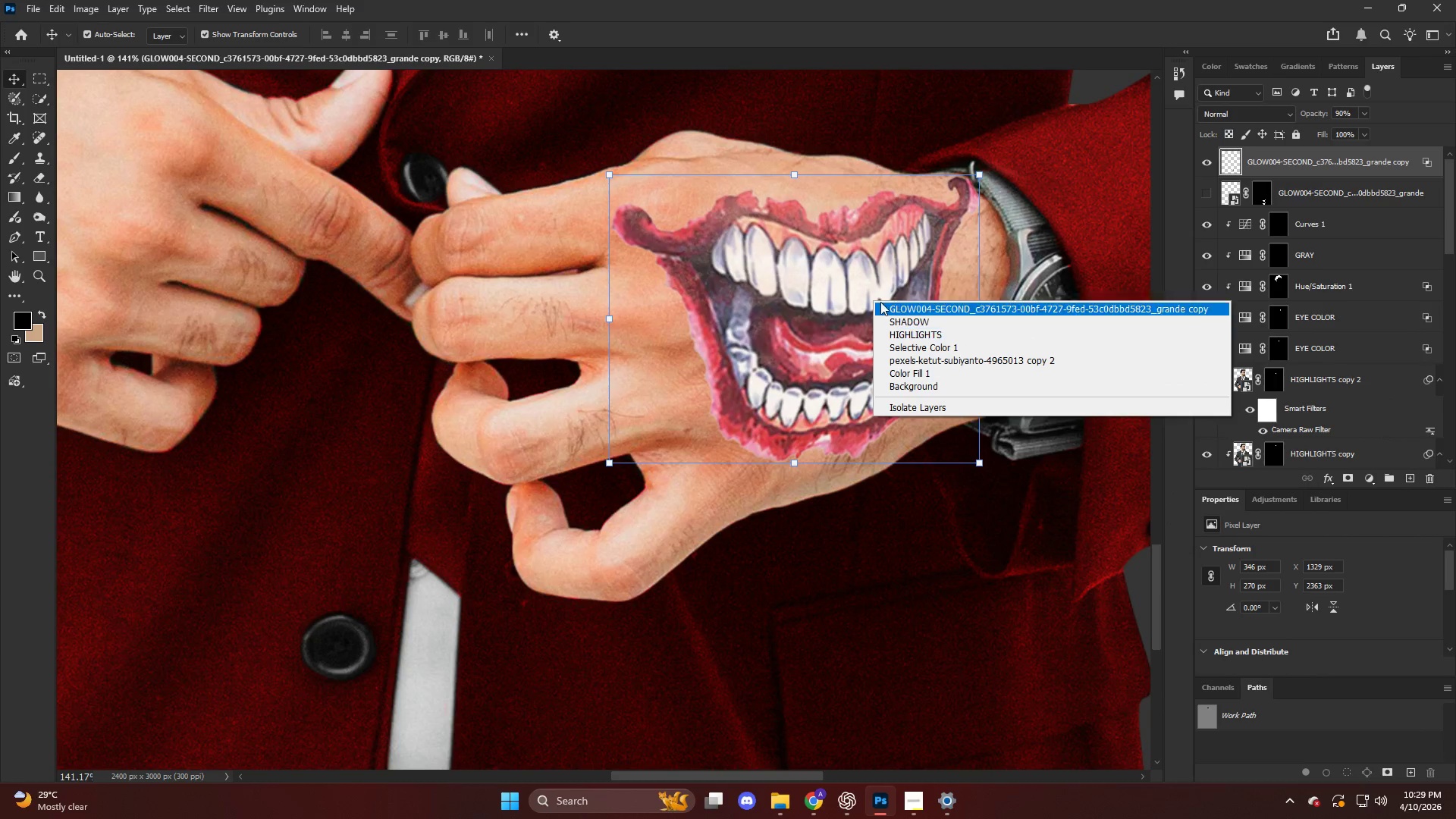 
left_click([848, 278])
 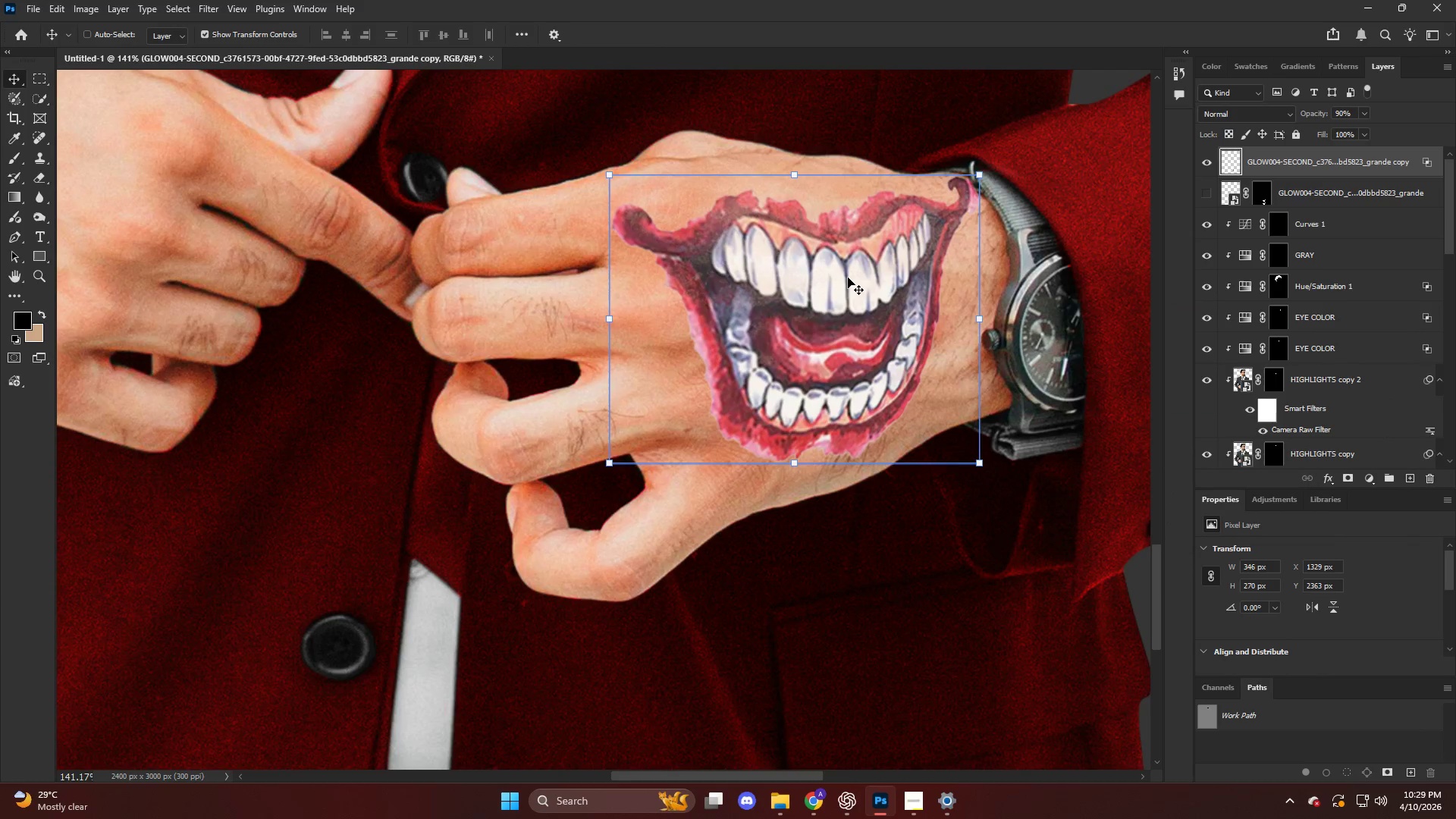 
key(Control+T)
 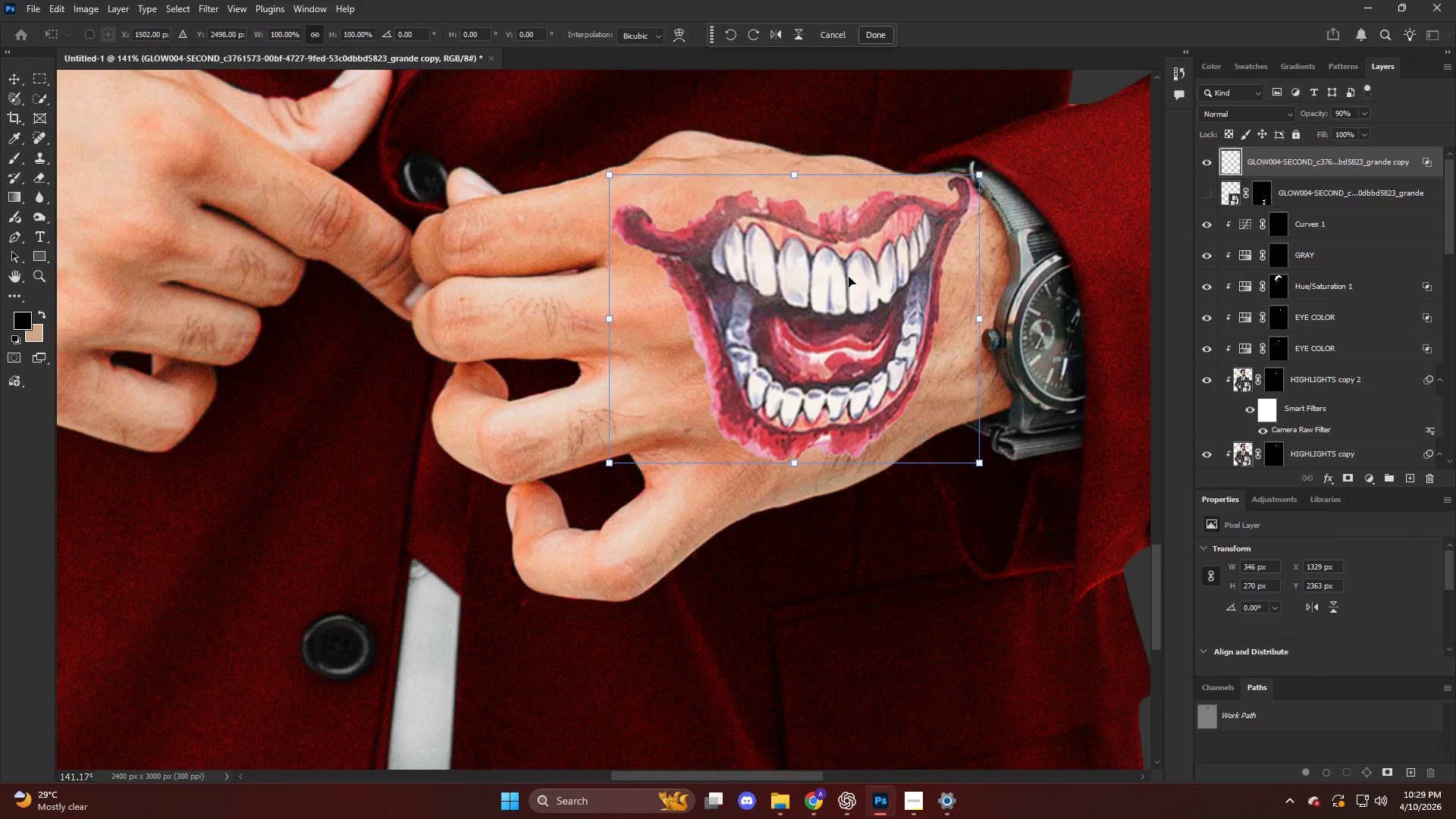 
right_click([849, 277])
 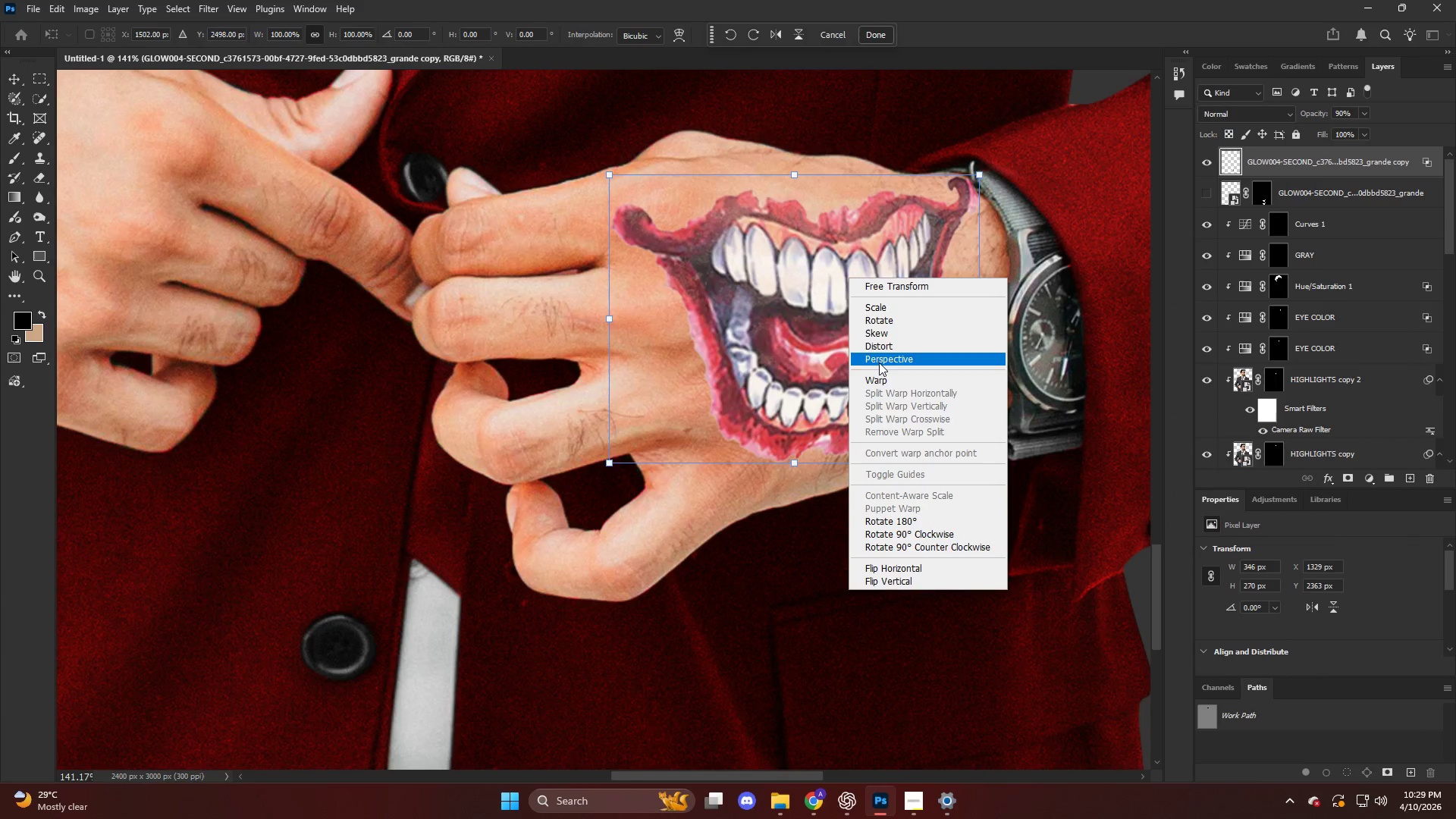 
left_click([885, 380])
 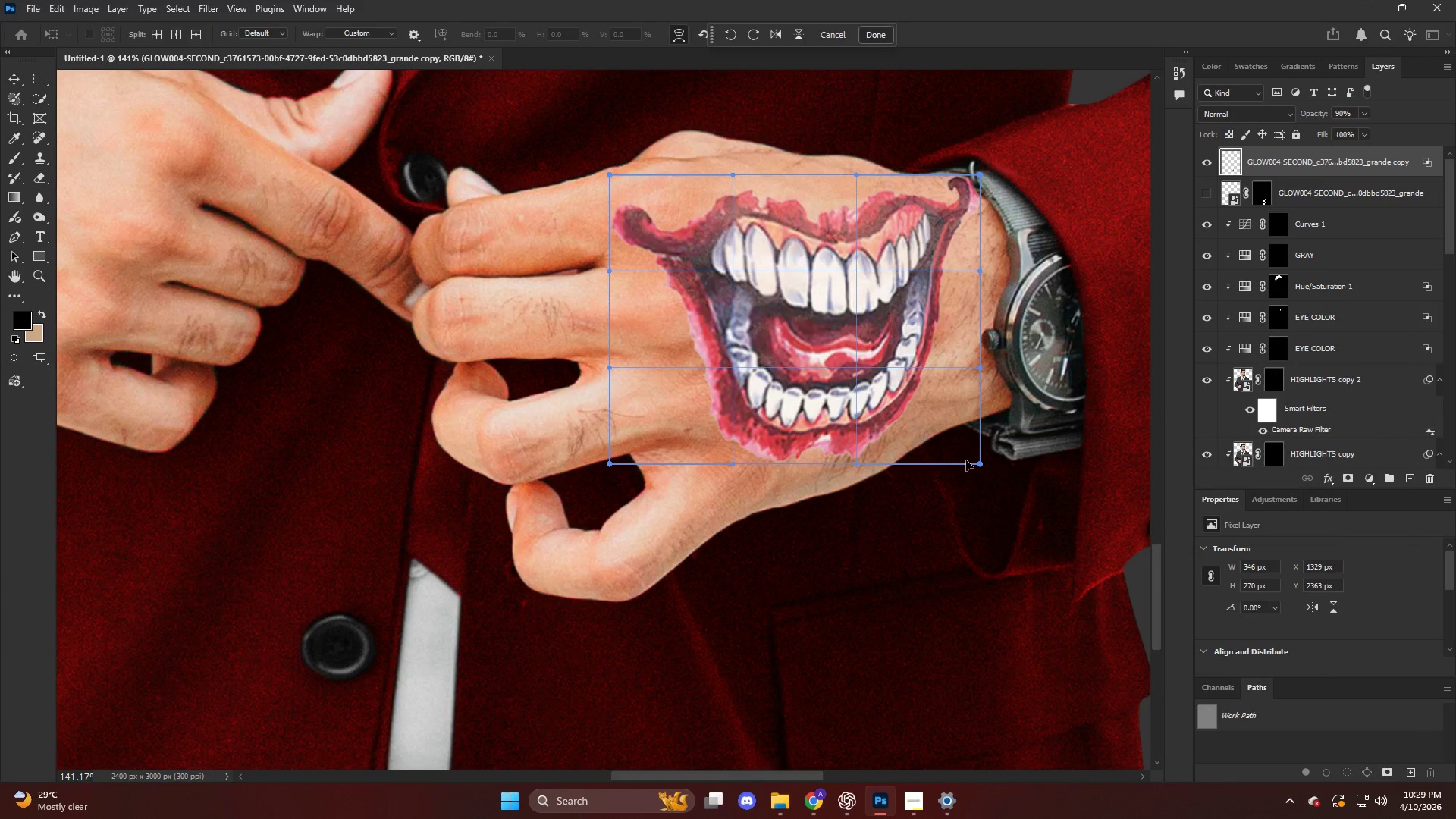 
left_click_drag(start_coordinate=[966, 460], to_coordinate=[937, 438])
 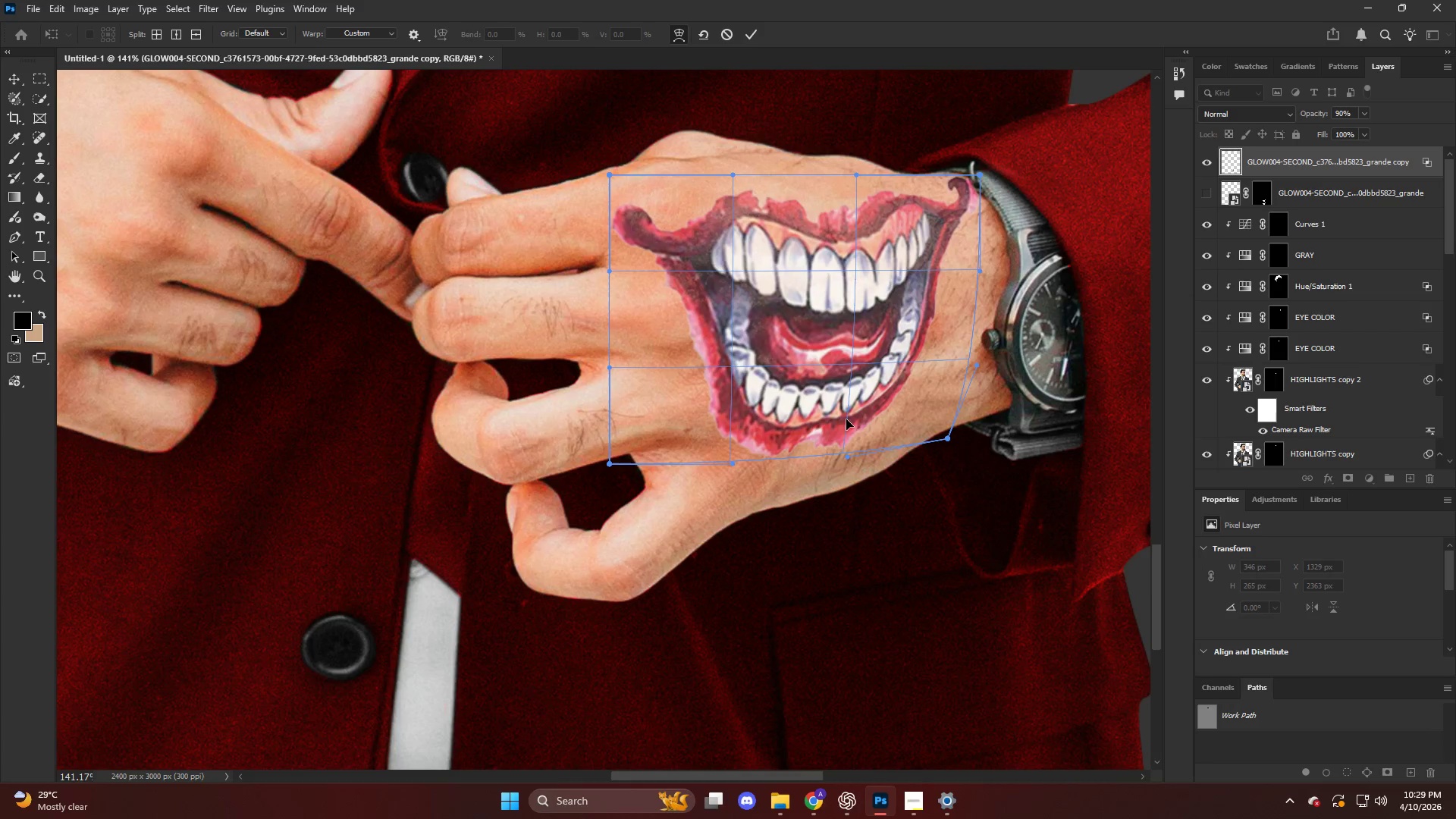 
left_click_drag(start_coordinate=[848, 419], to_coordinate=[855, 423])
 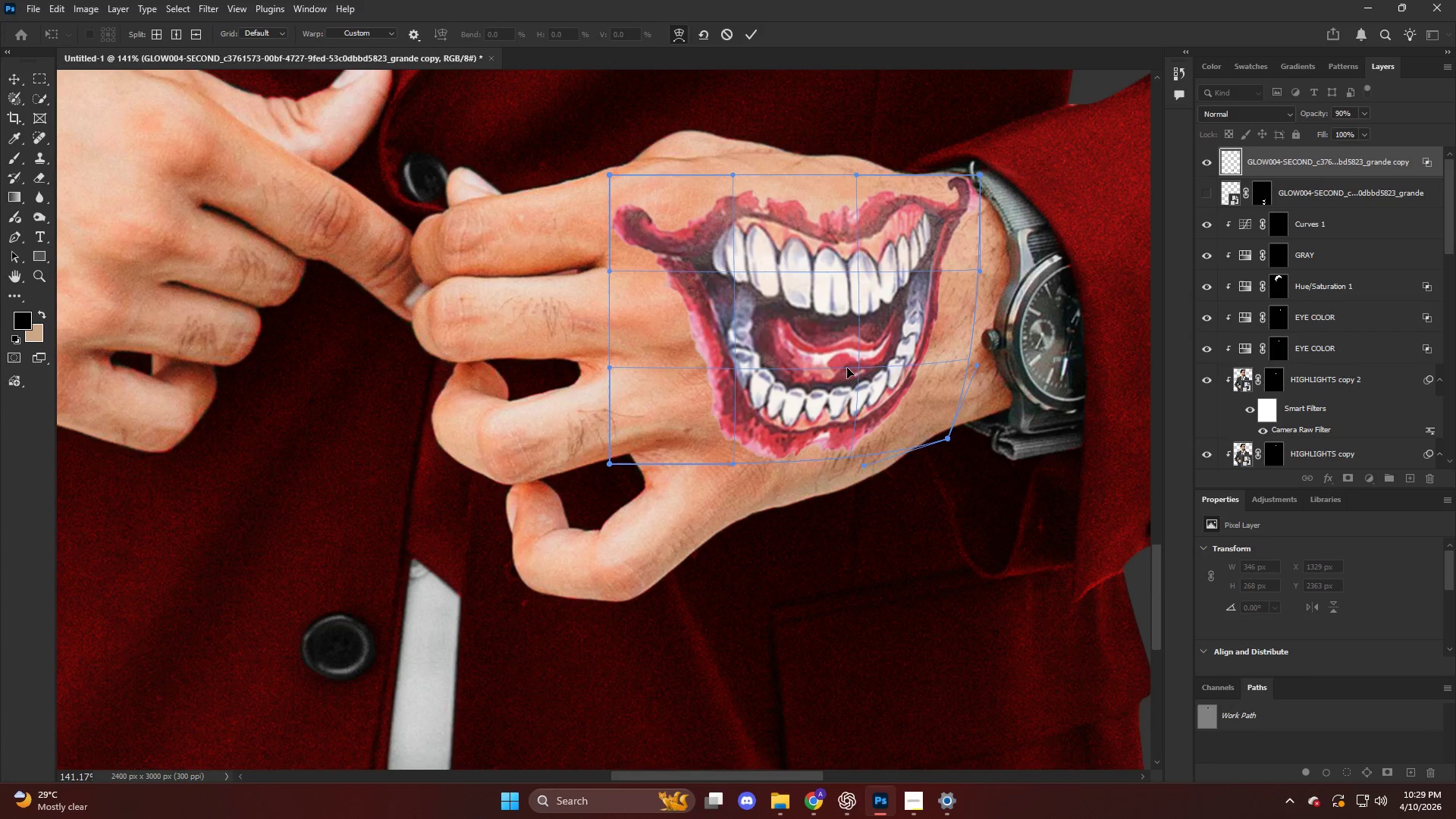 
left_click([1304, 206])
 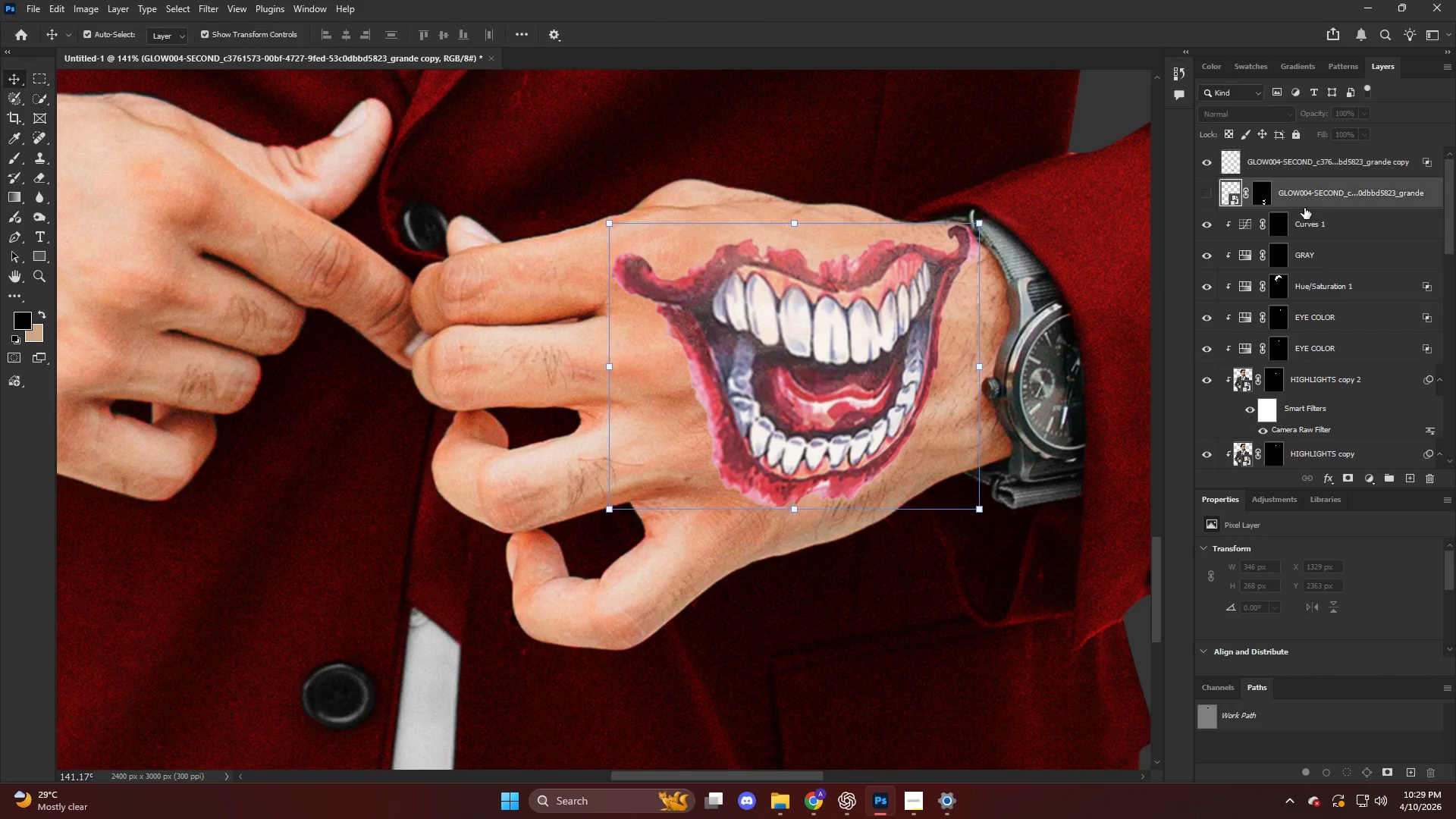 
scroll: coordinate [871, 349], scroll_direction: up, amount: 4.0
 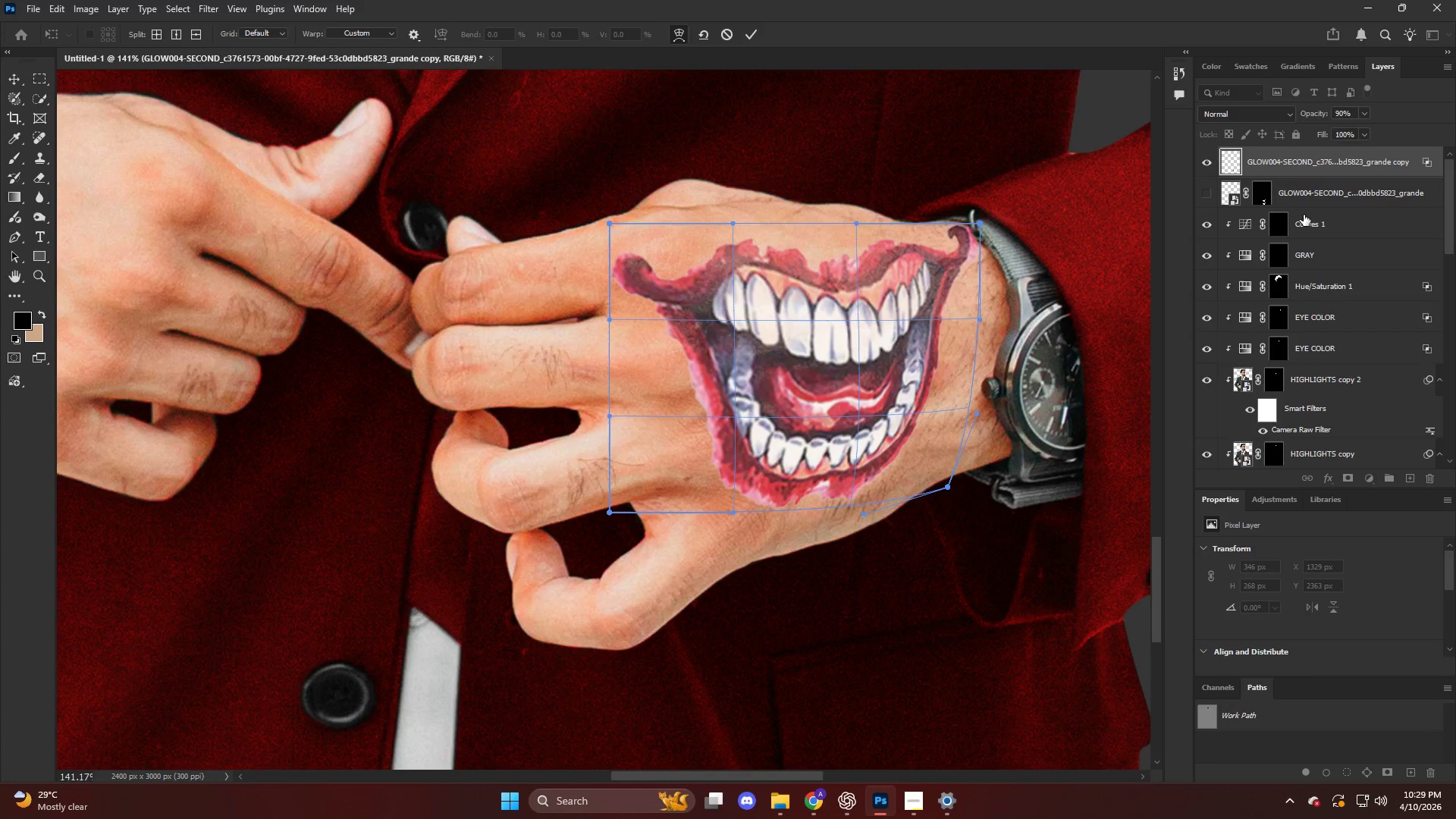 
hold_key(key=AltLeft, duration=1.03)
scroll: coordinate [893, 425], scroll_direction: down, amount: 24.0
 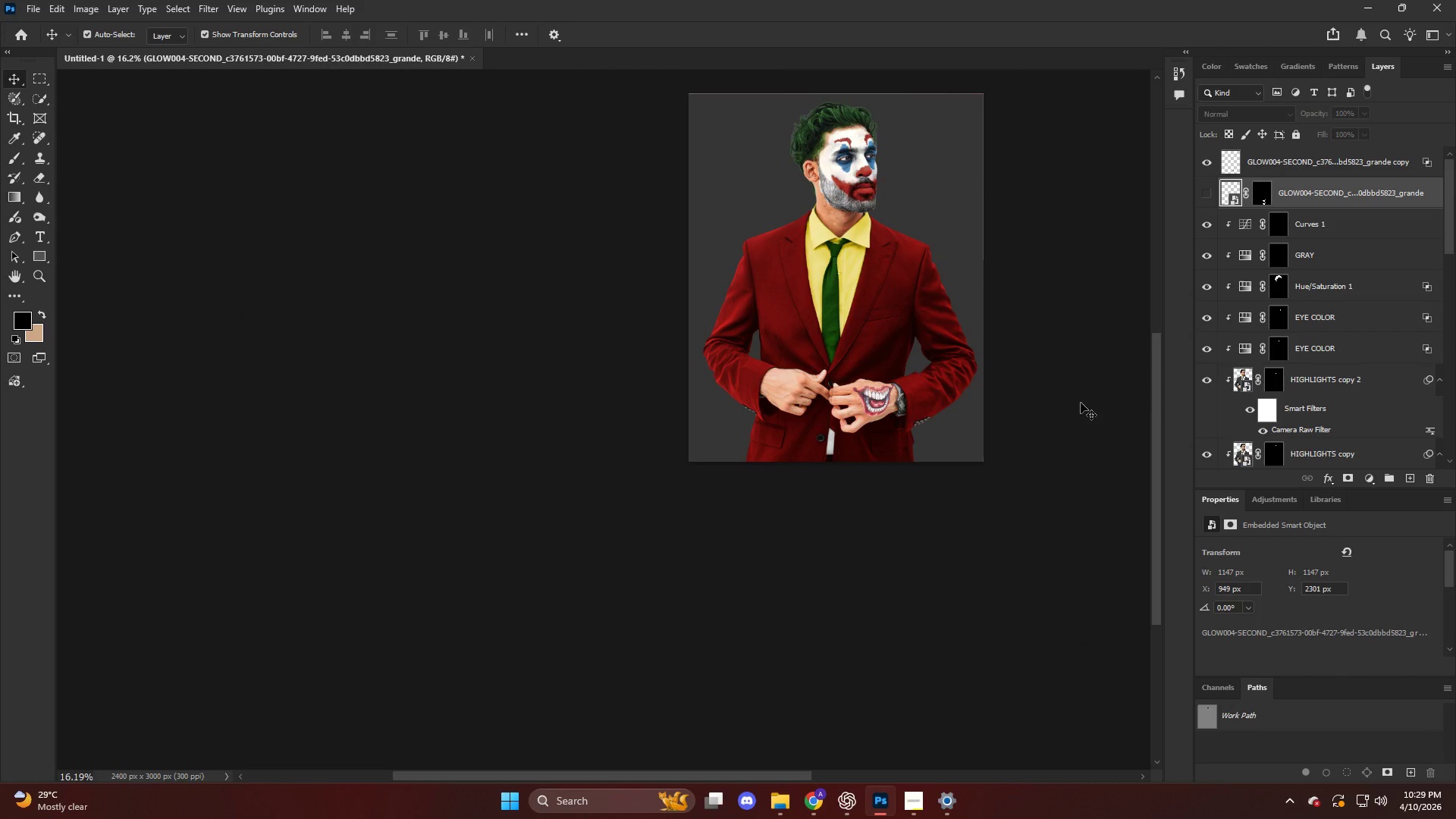 
wait(8.63)
 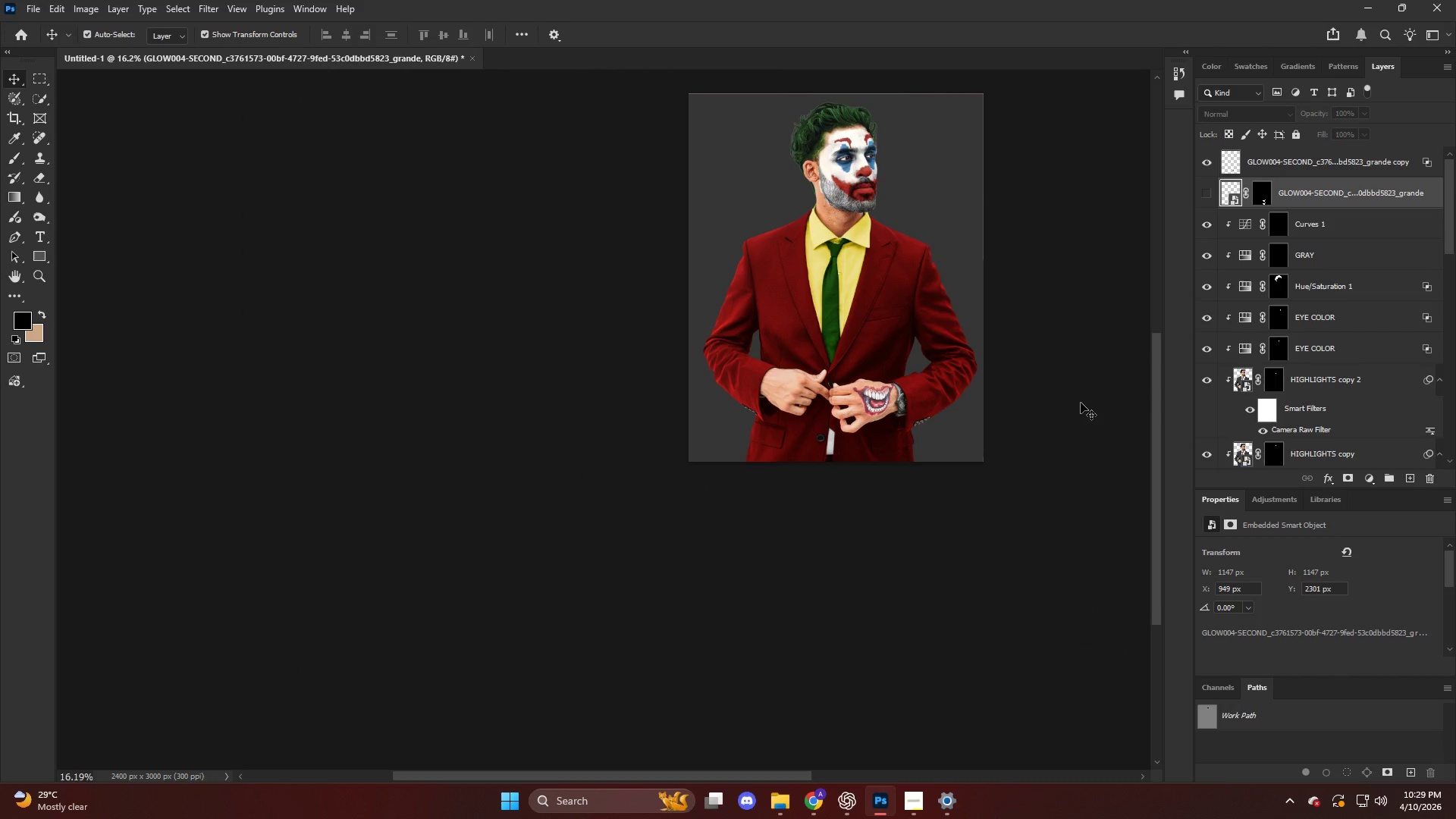 
double_click([757, 723])
 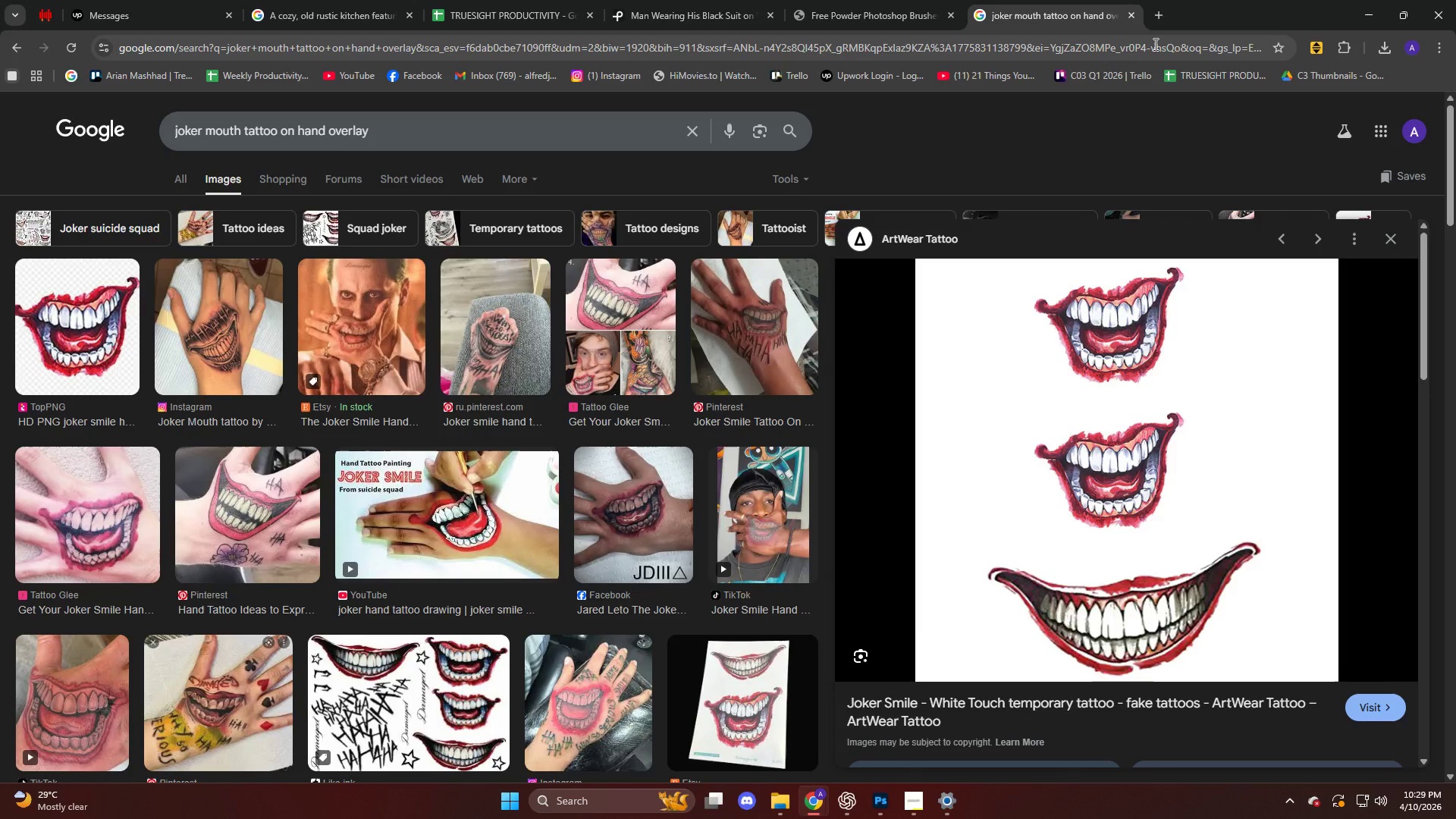 
wait(7.45)
 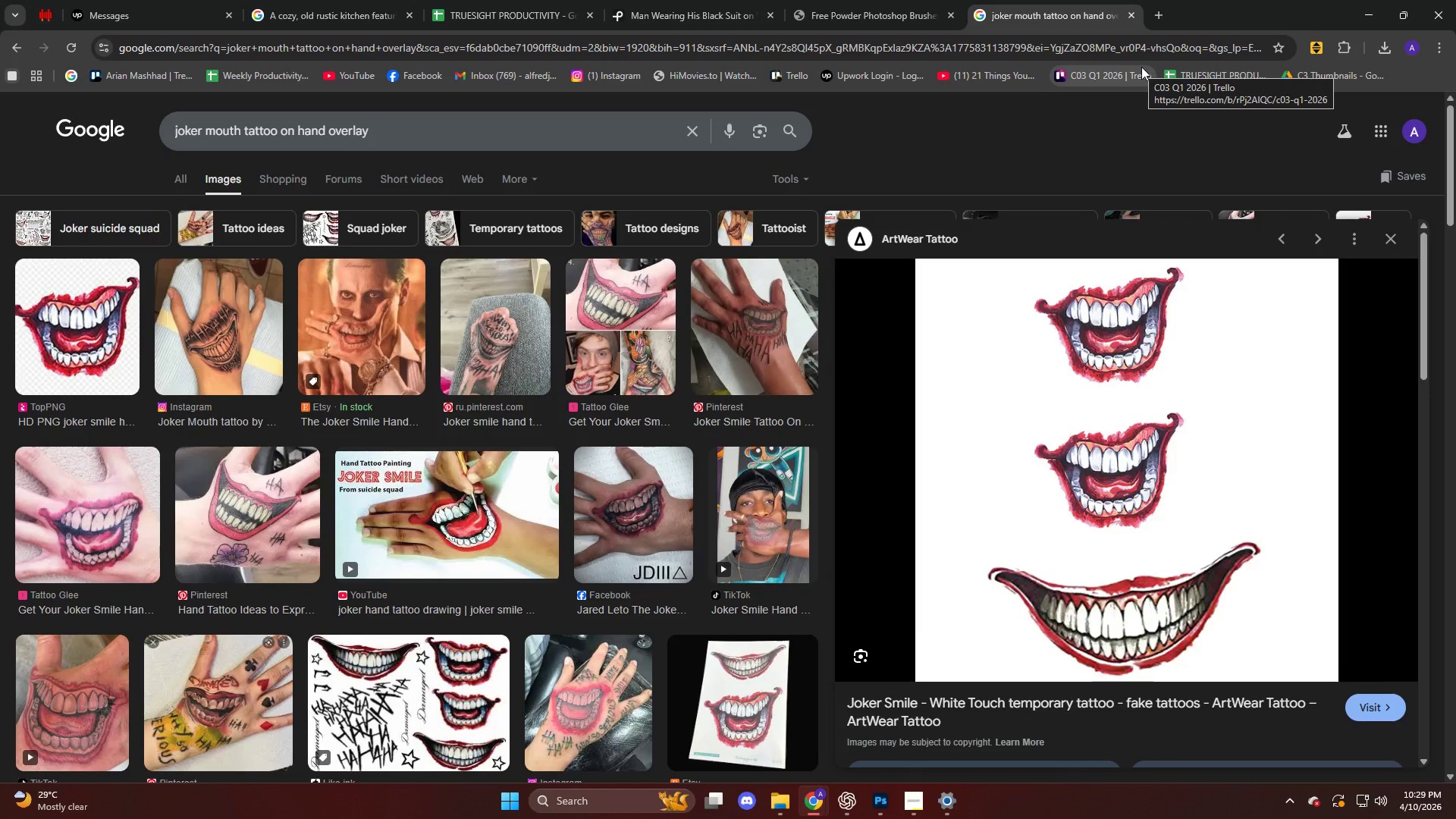 
left_click([704, 121])
 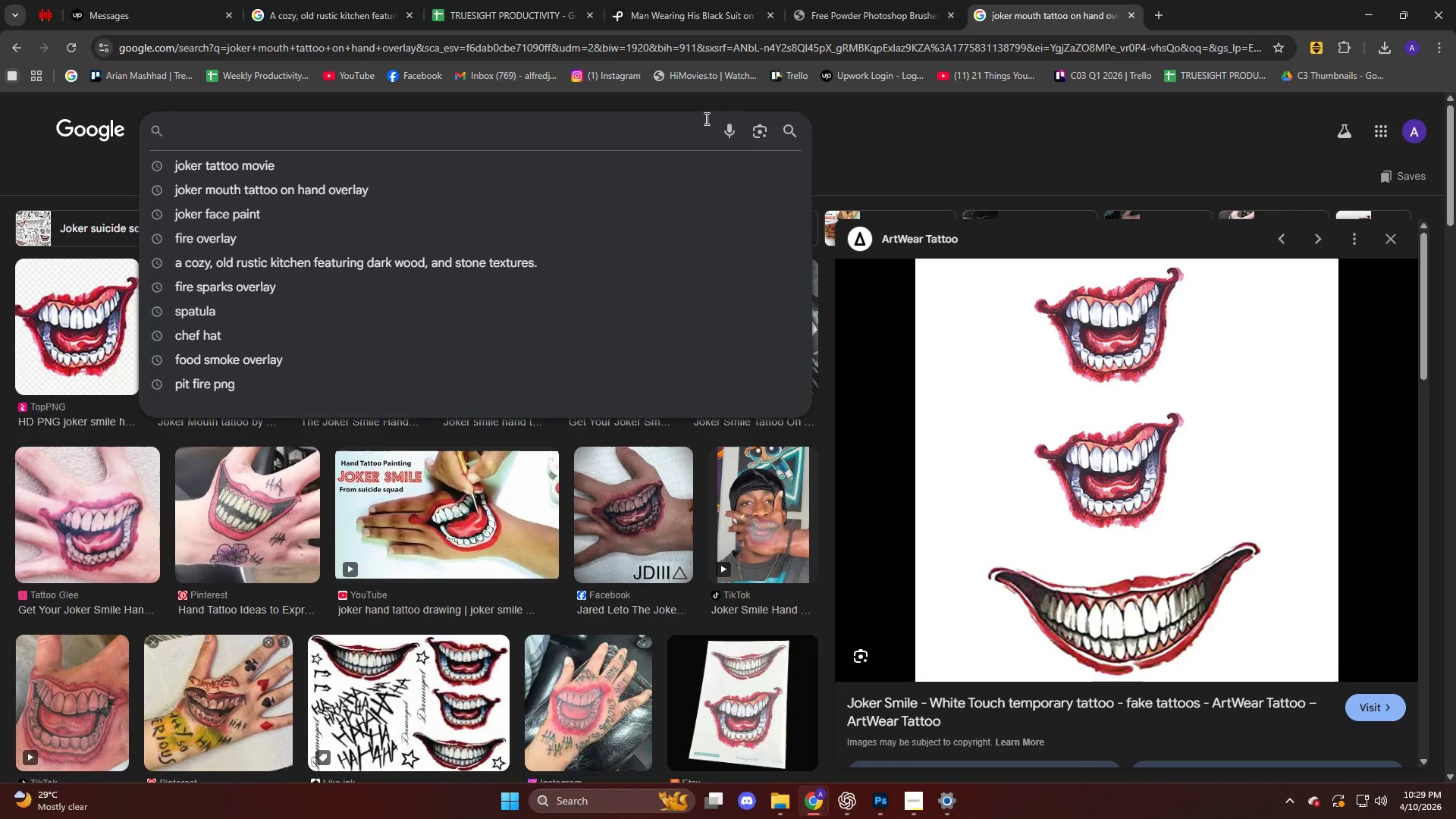 
type(train baxck)
key(Backspace)
key(Backspace)
type(a)
key(Backspace)
key(Backspace)
type(ack)
key(Backspace)
key(Backspace)
key(Backspace)
type(c)
 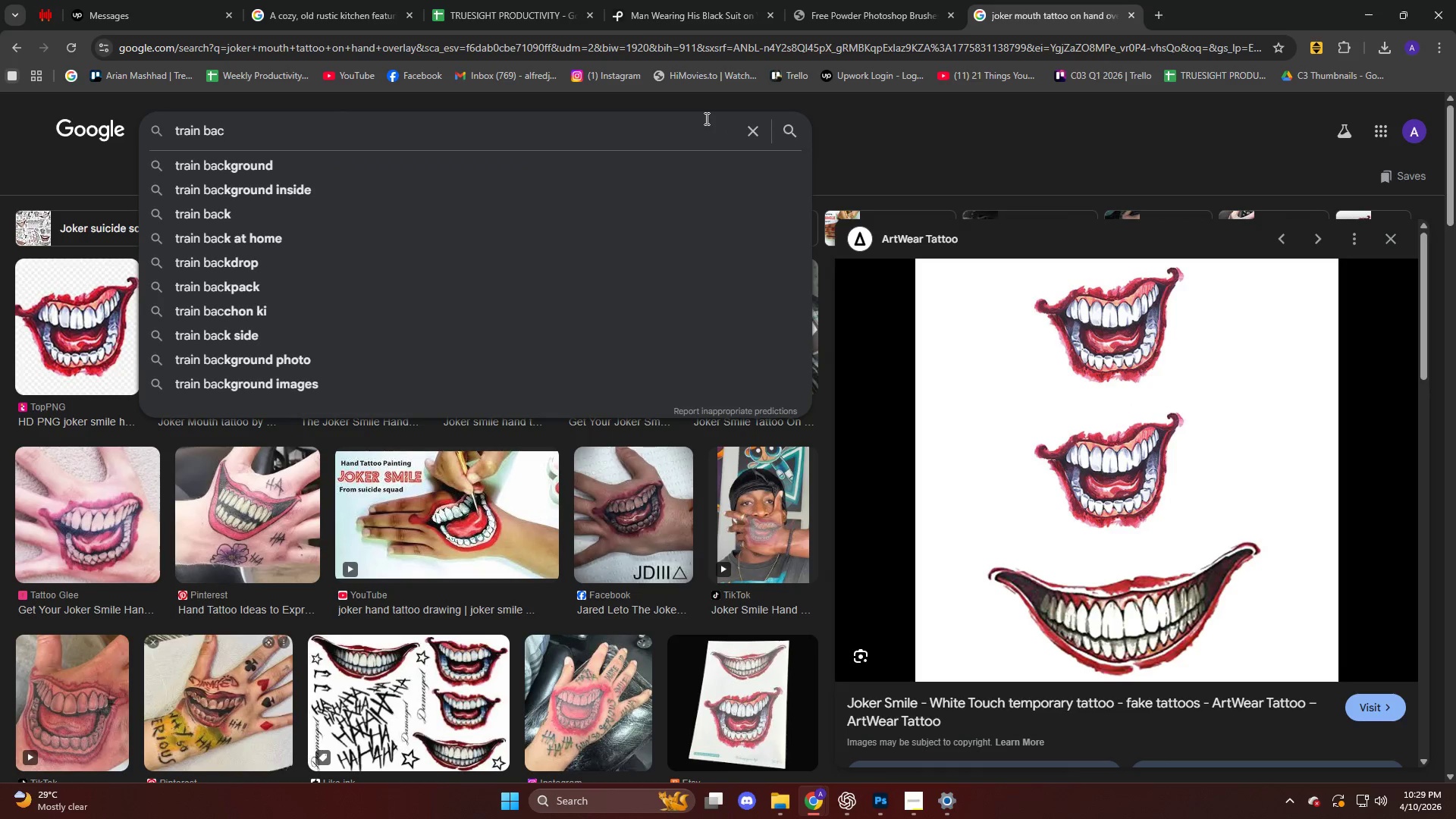 
key(ArrowDown)
 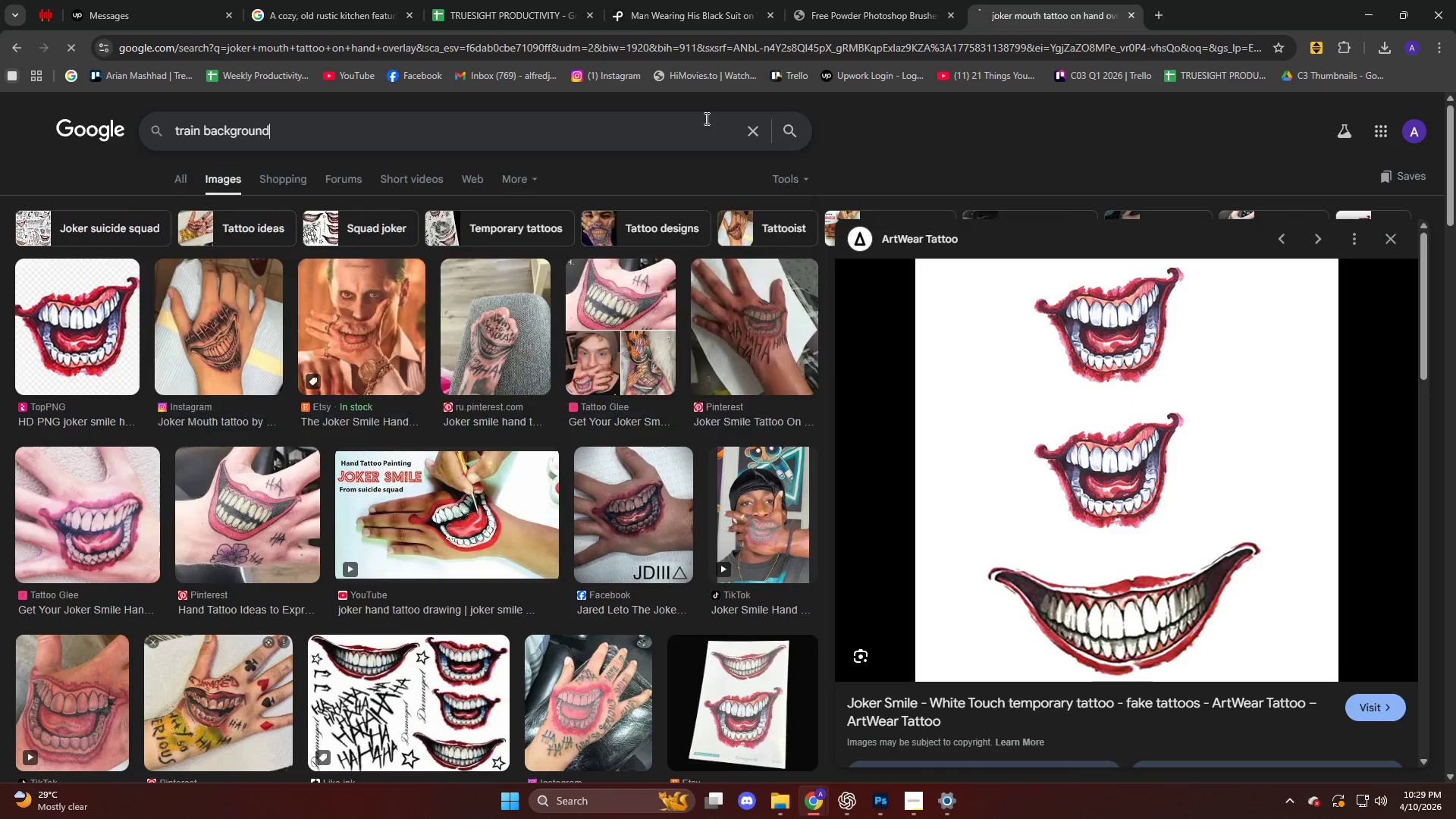 
key(Enter)
 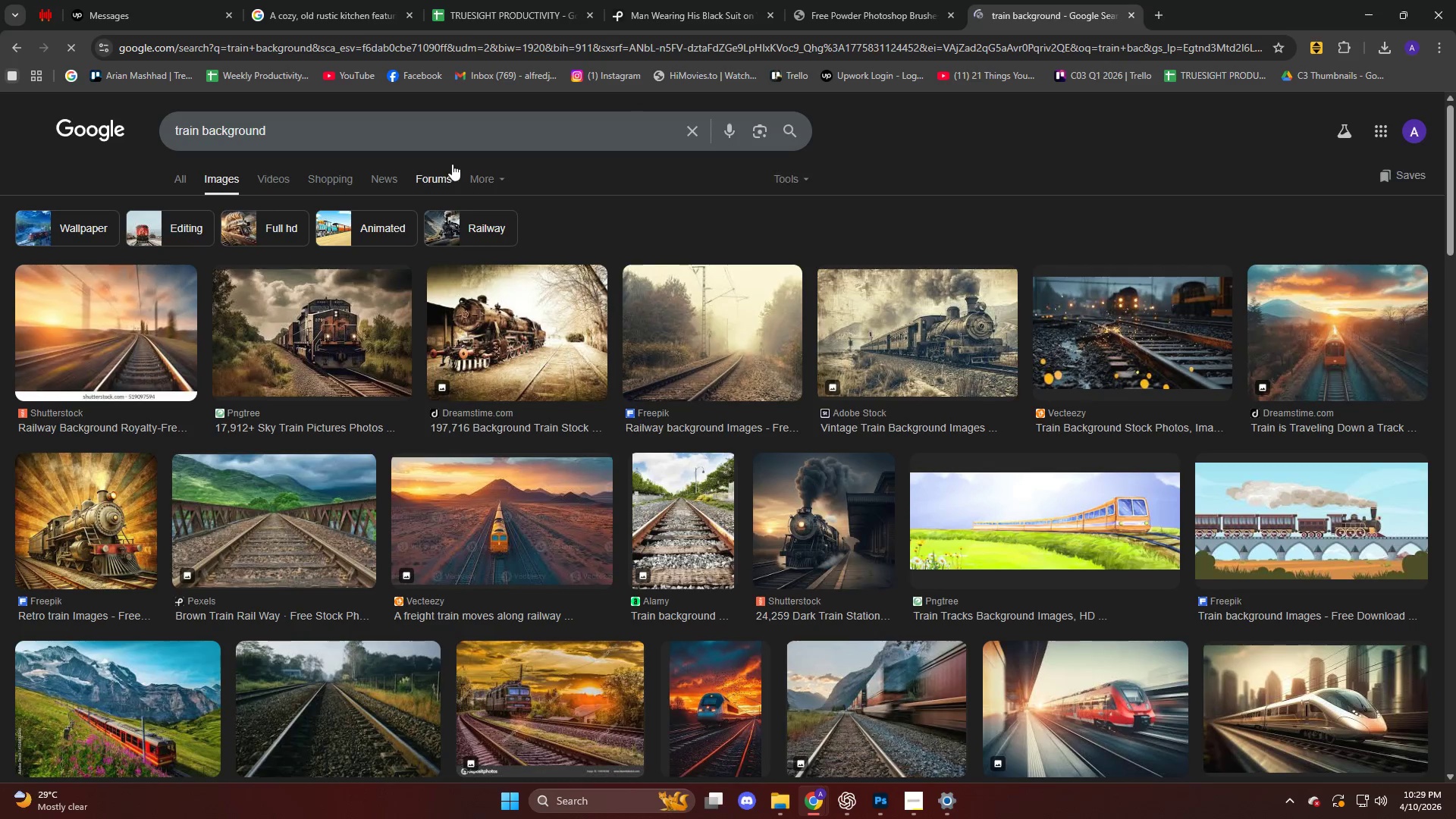 
left_click([315, 126])
 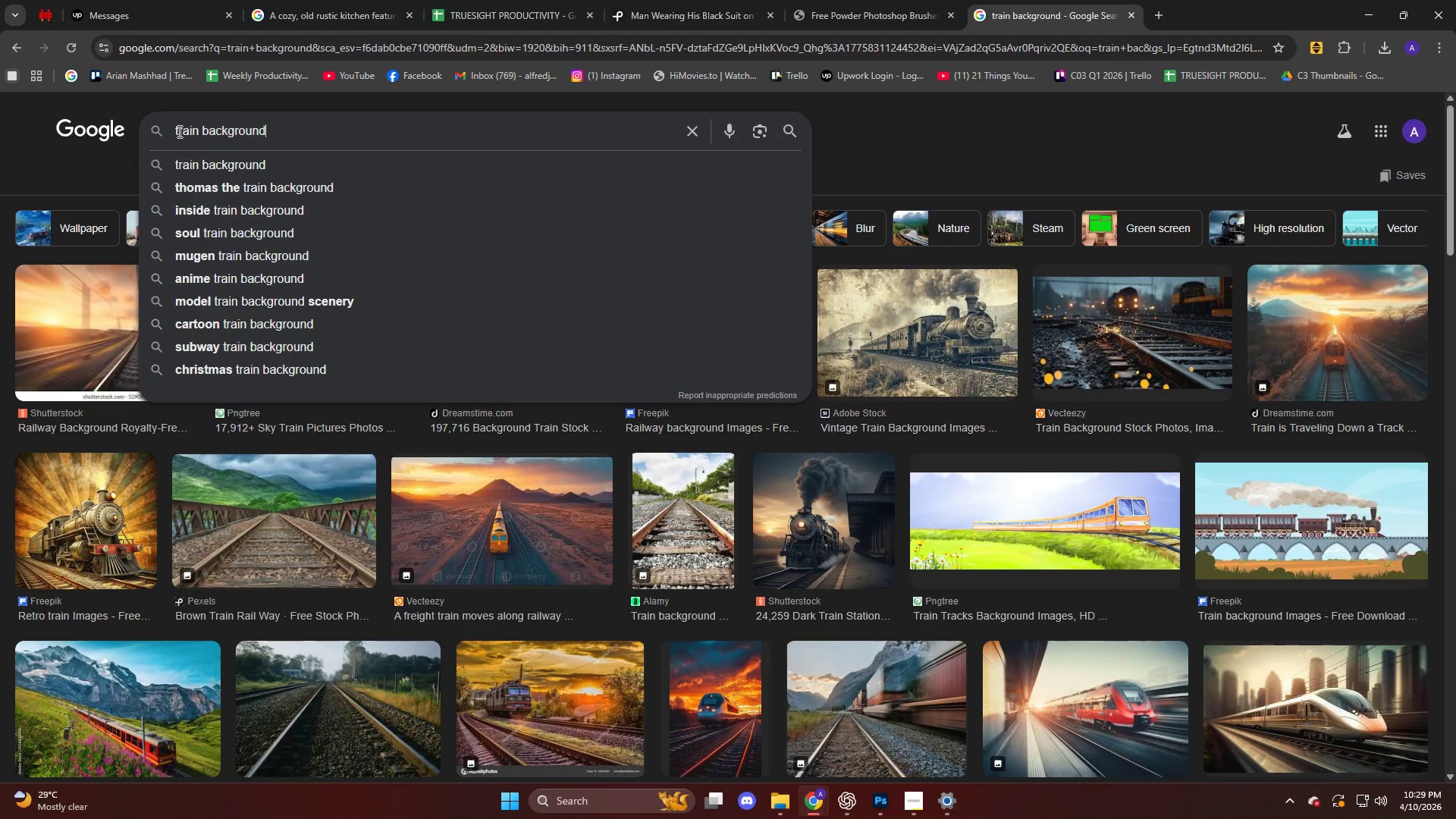 
left_click([176, 130])
 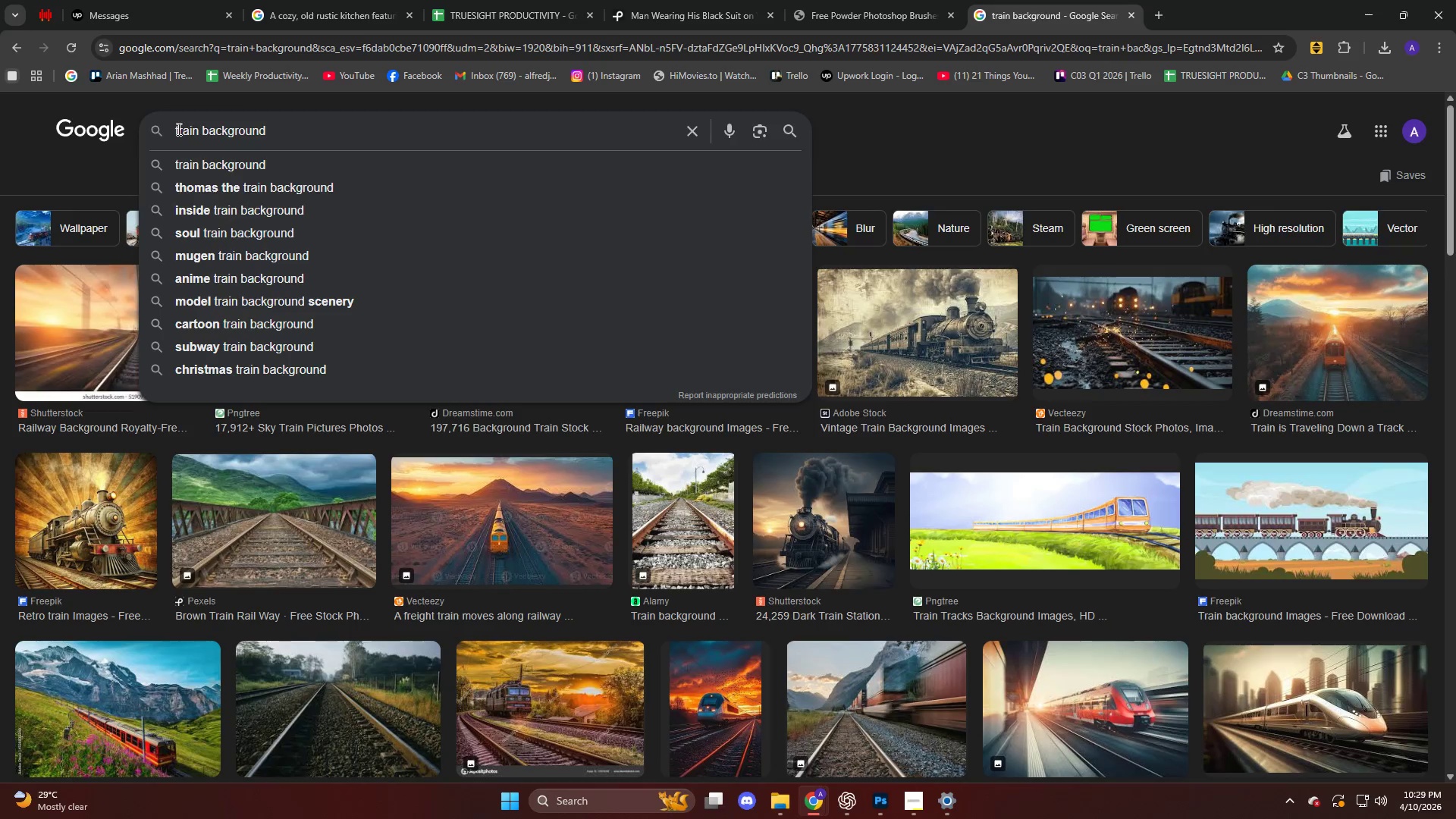 
type(inside )
 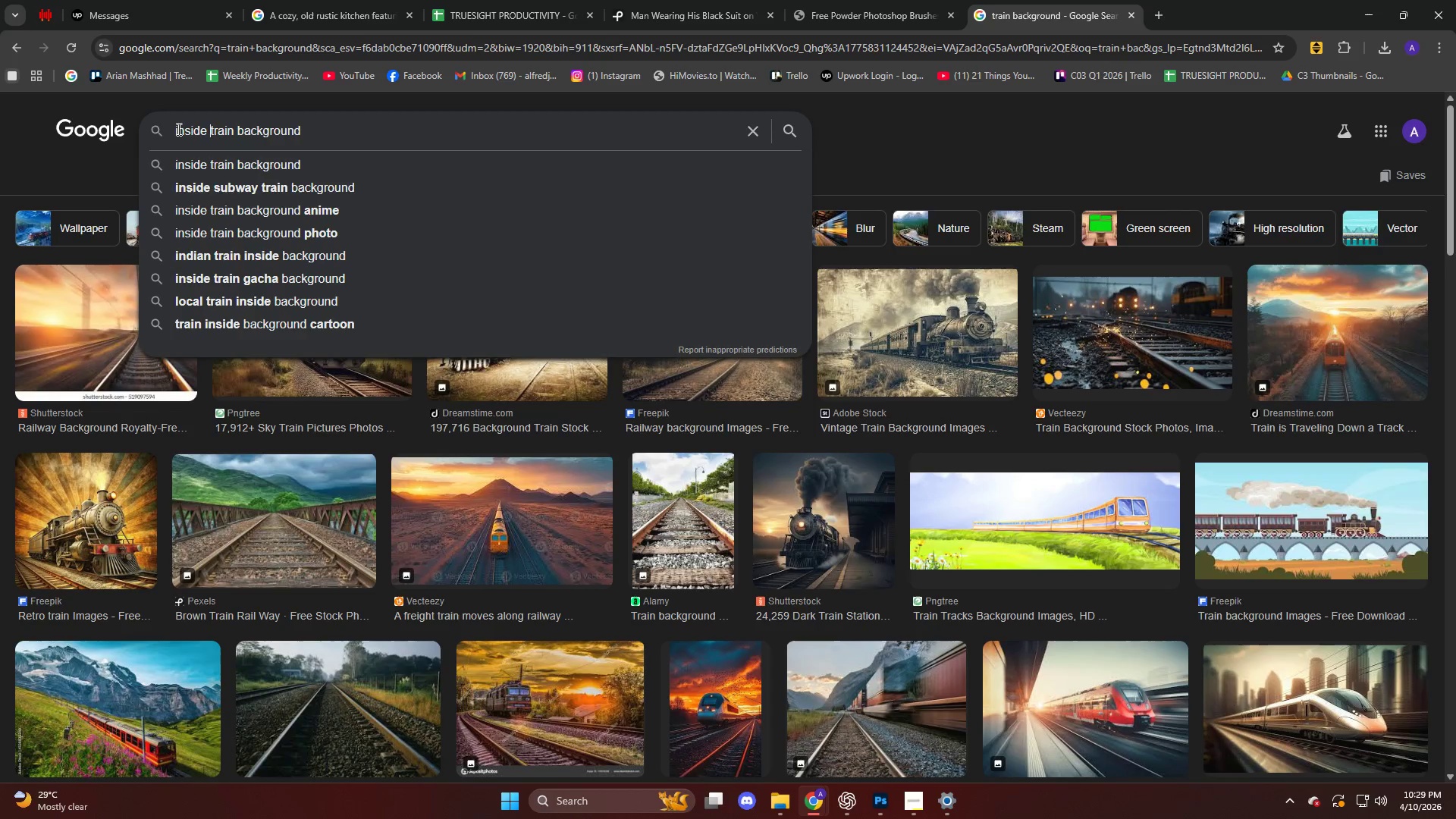 
key(Enter)
 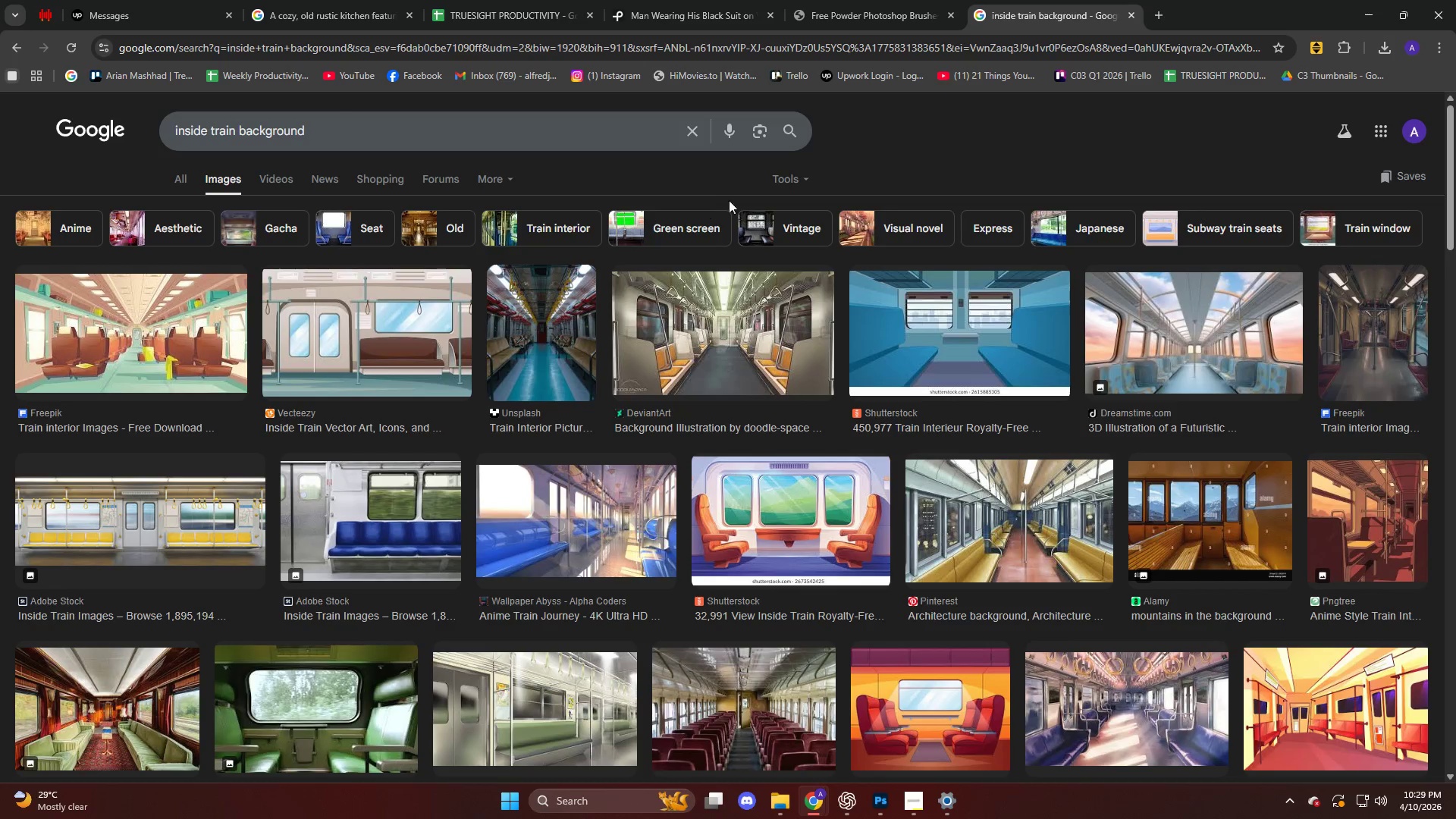 
left_click([782, 181])
 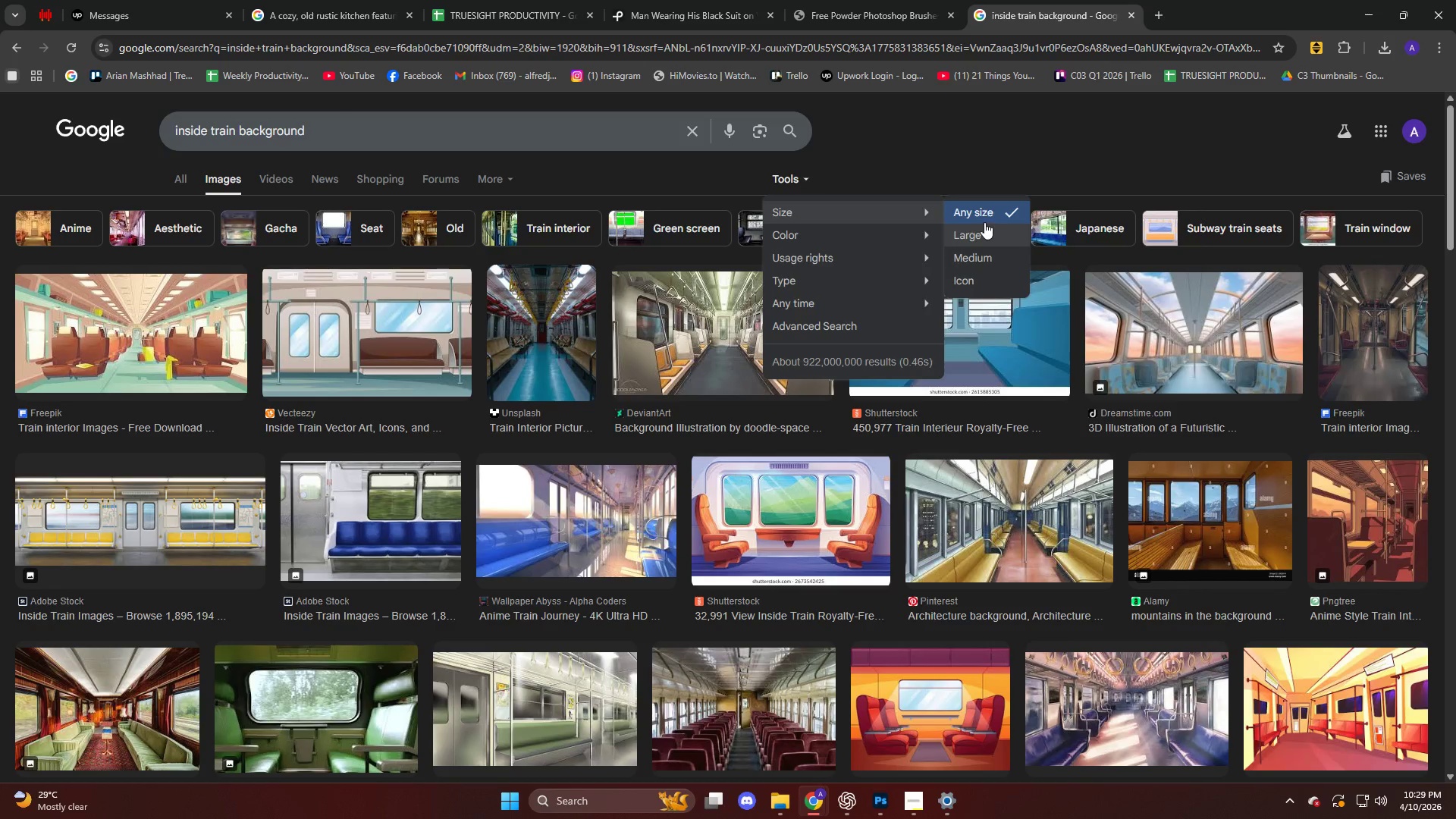 
left_click([980, 226])
 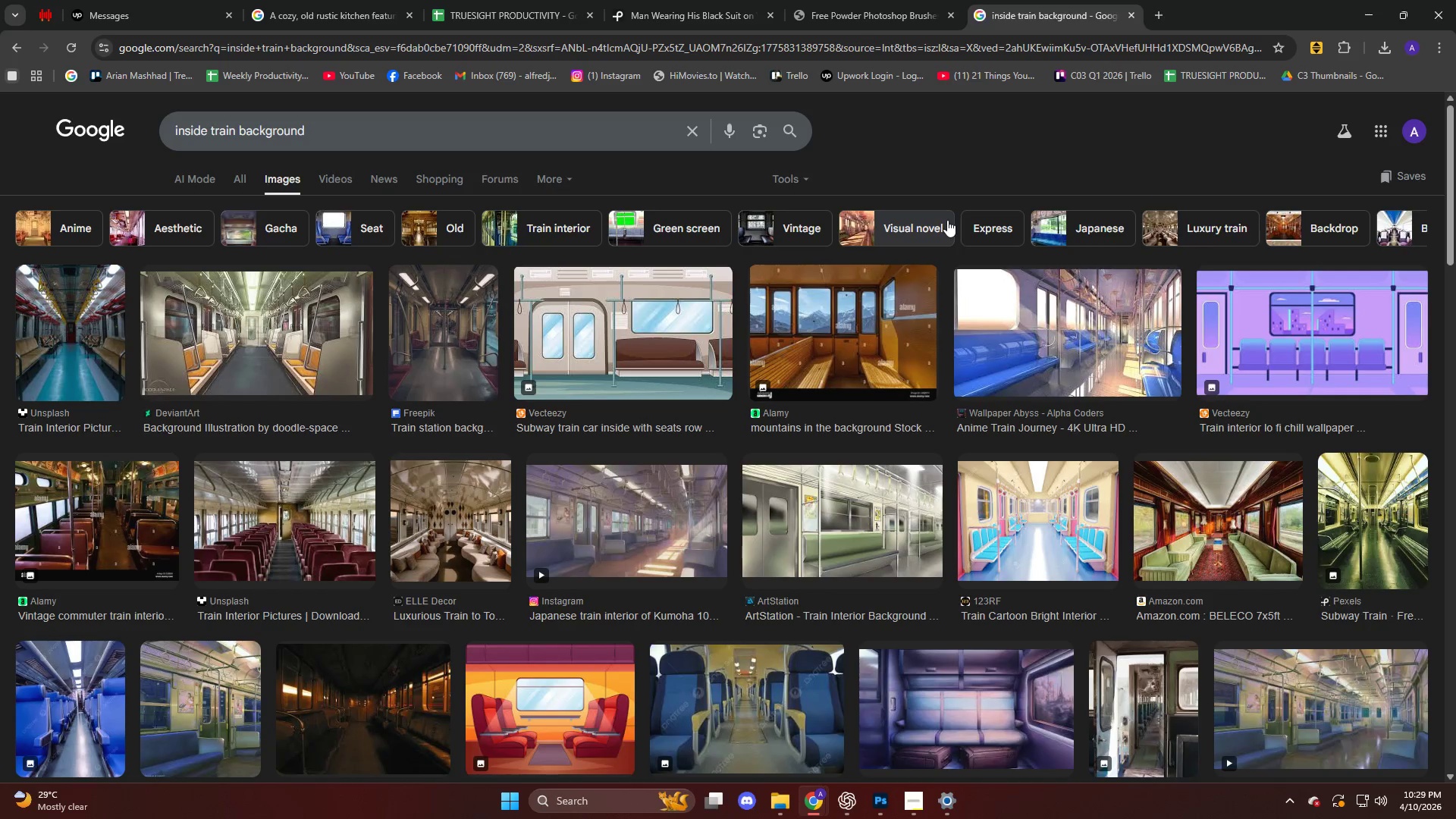 
left_click([354, 126])
 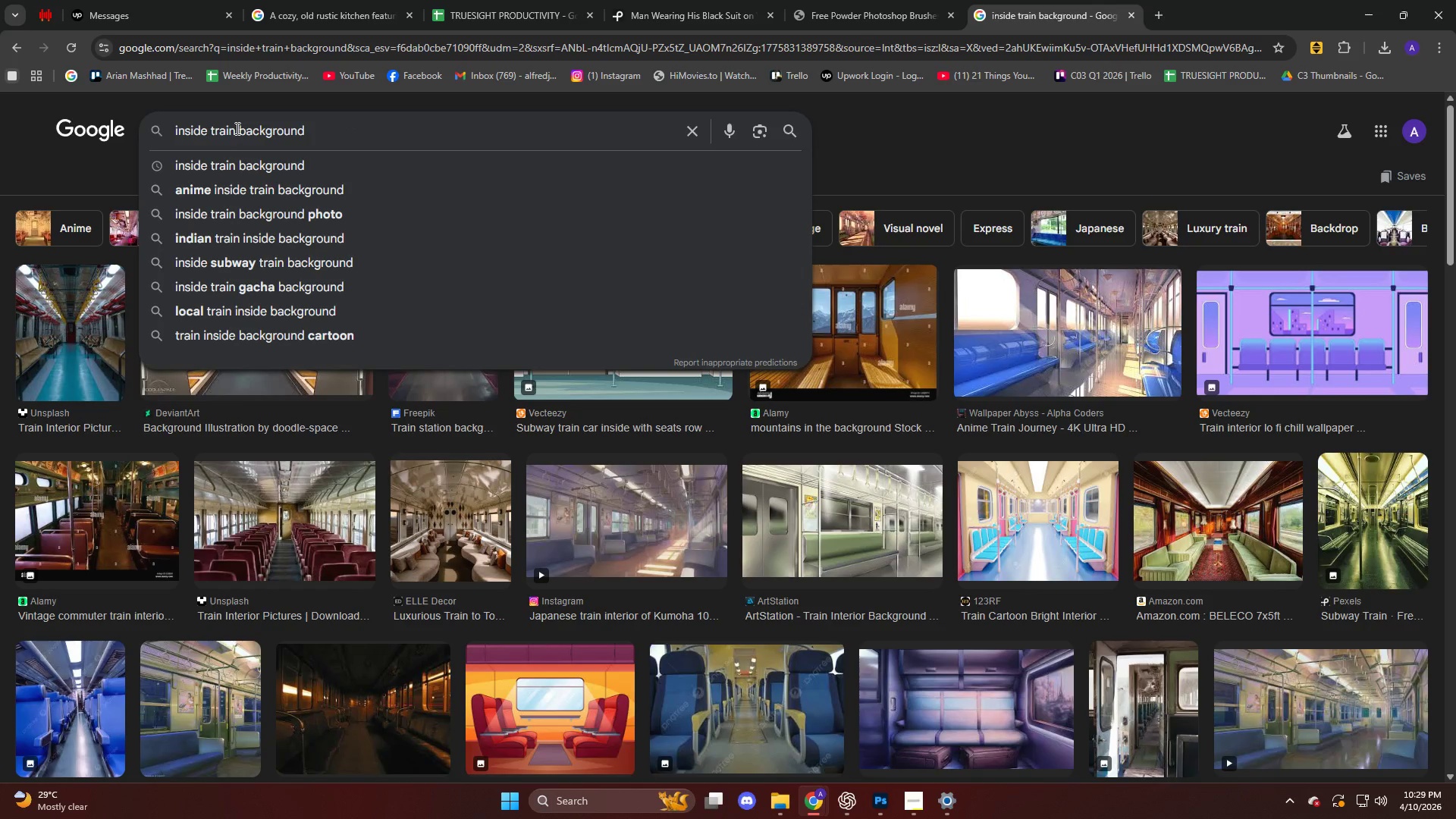 
left_click([233, 128])
 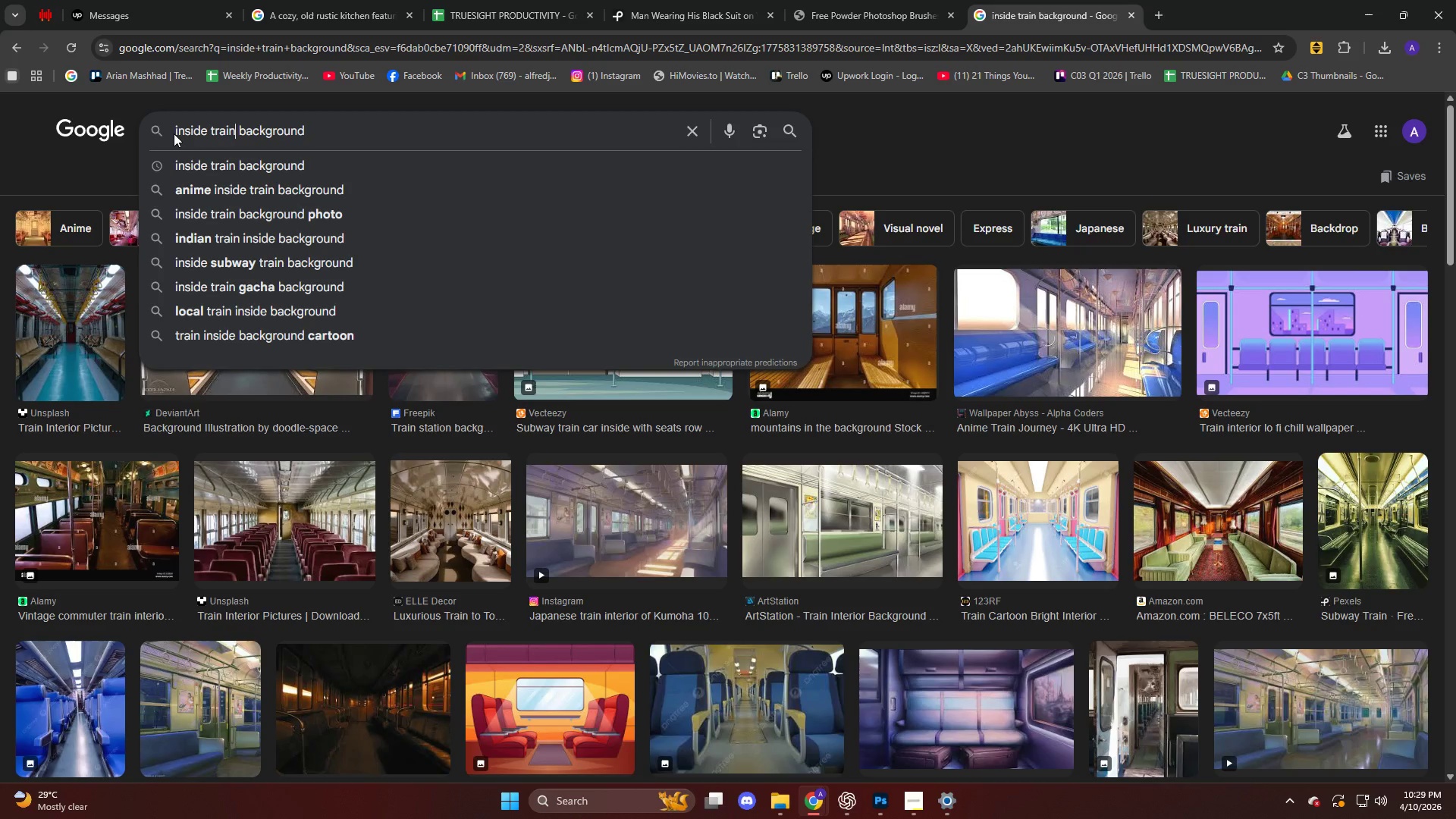 
left_click([174, 133])
 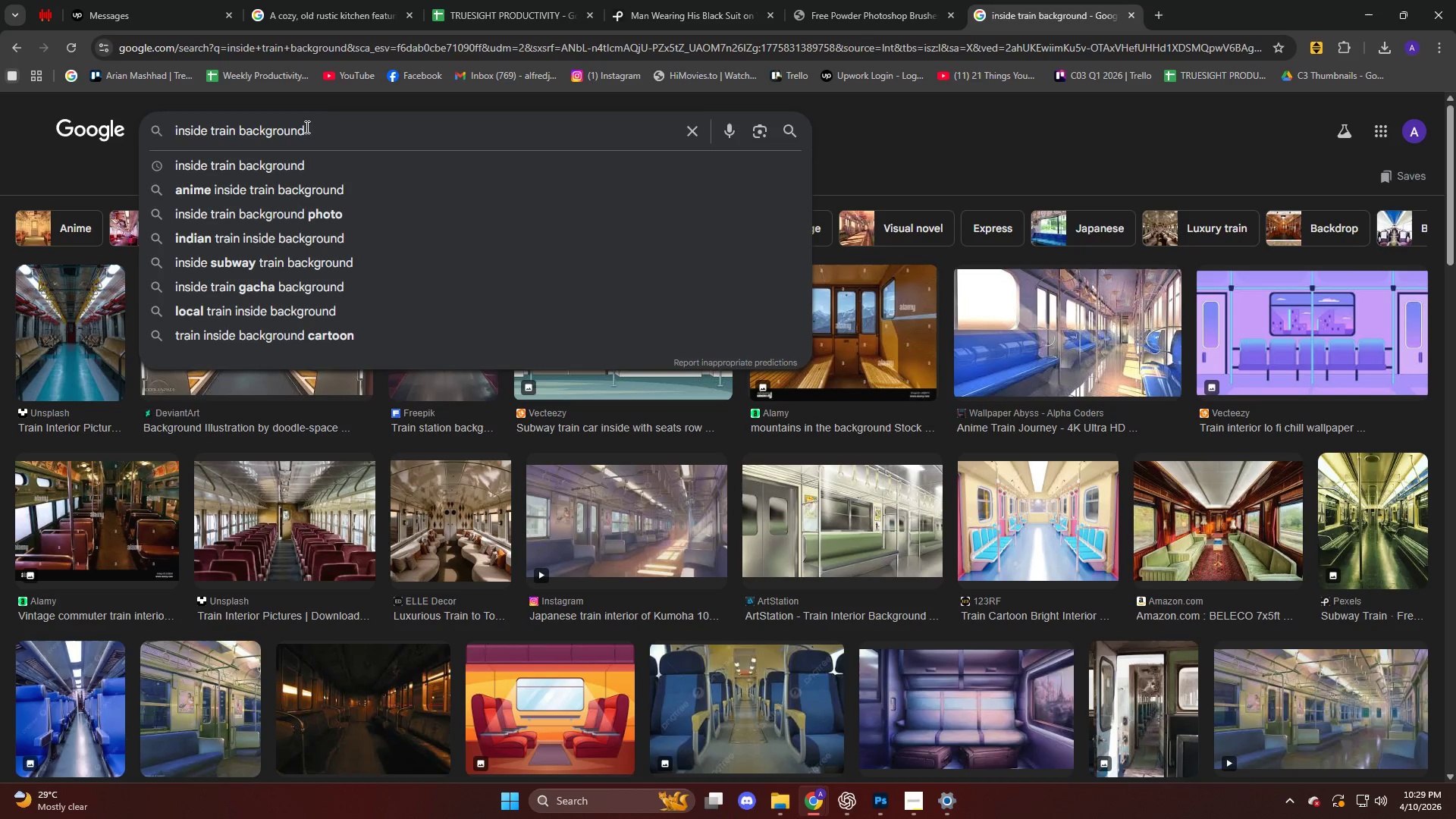 
left_click([322, 125])
 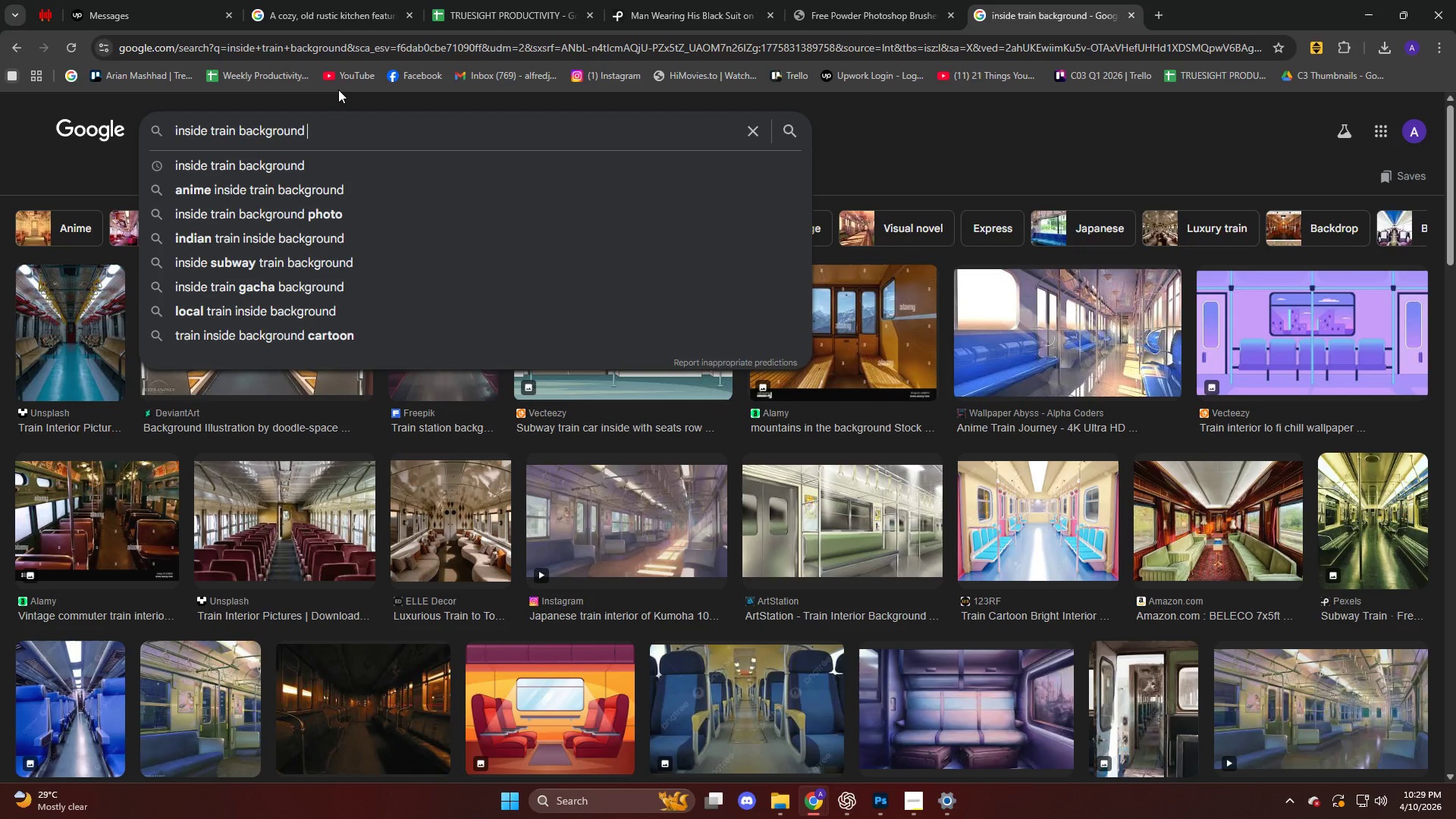 
type( night)
 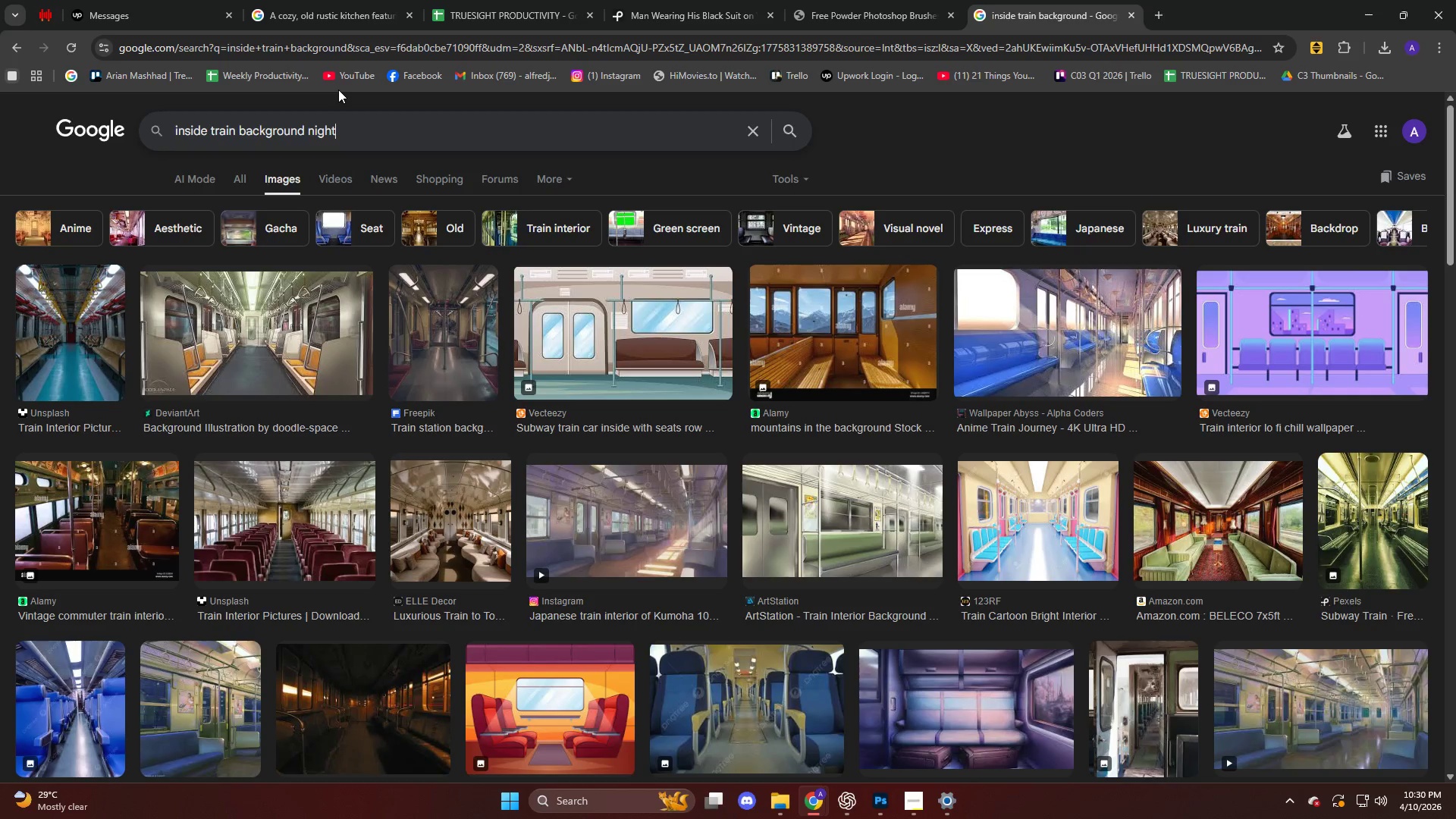 
key(Enter)
 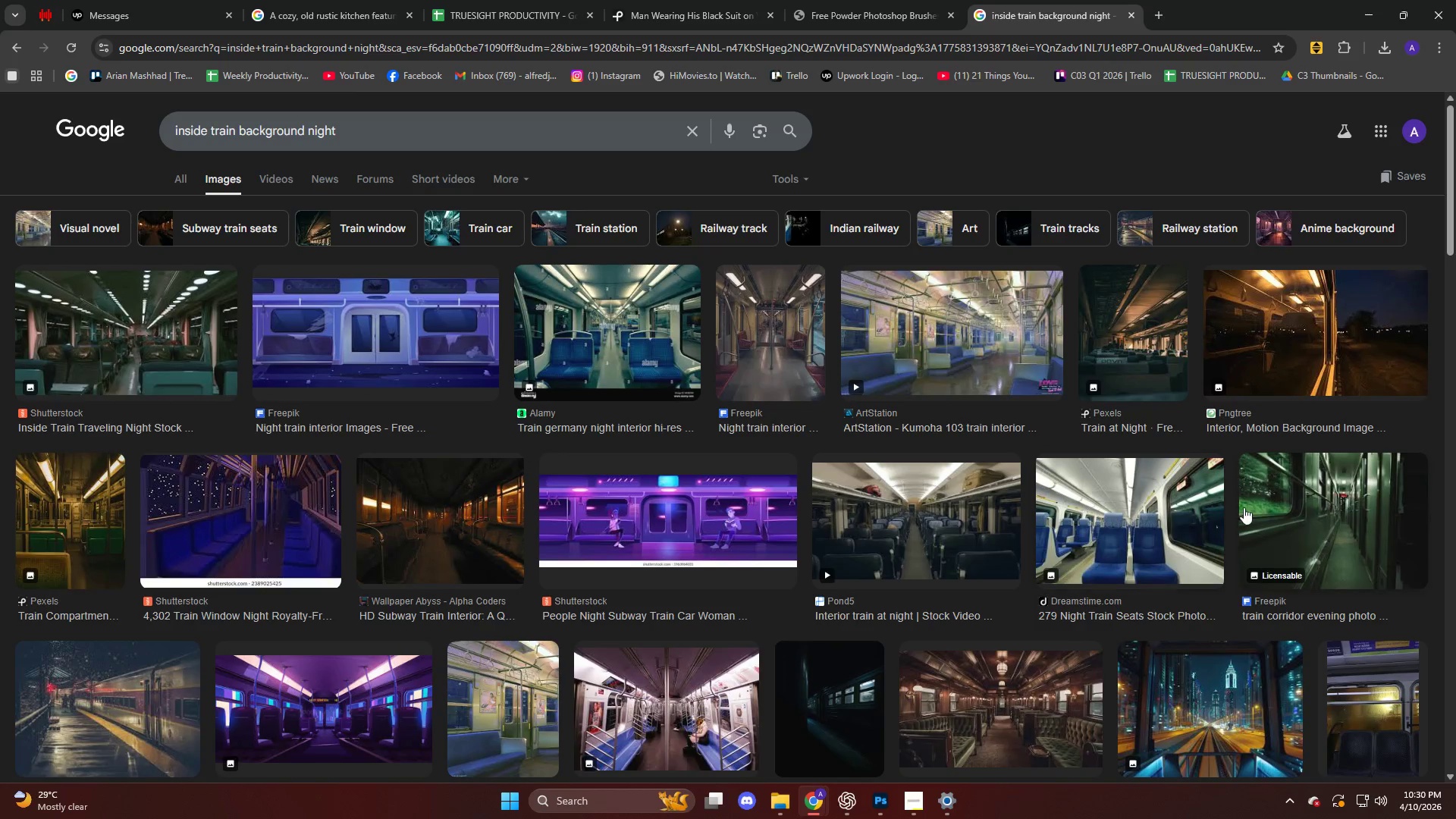 
wait(7.39)
 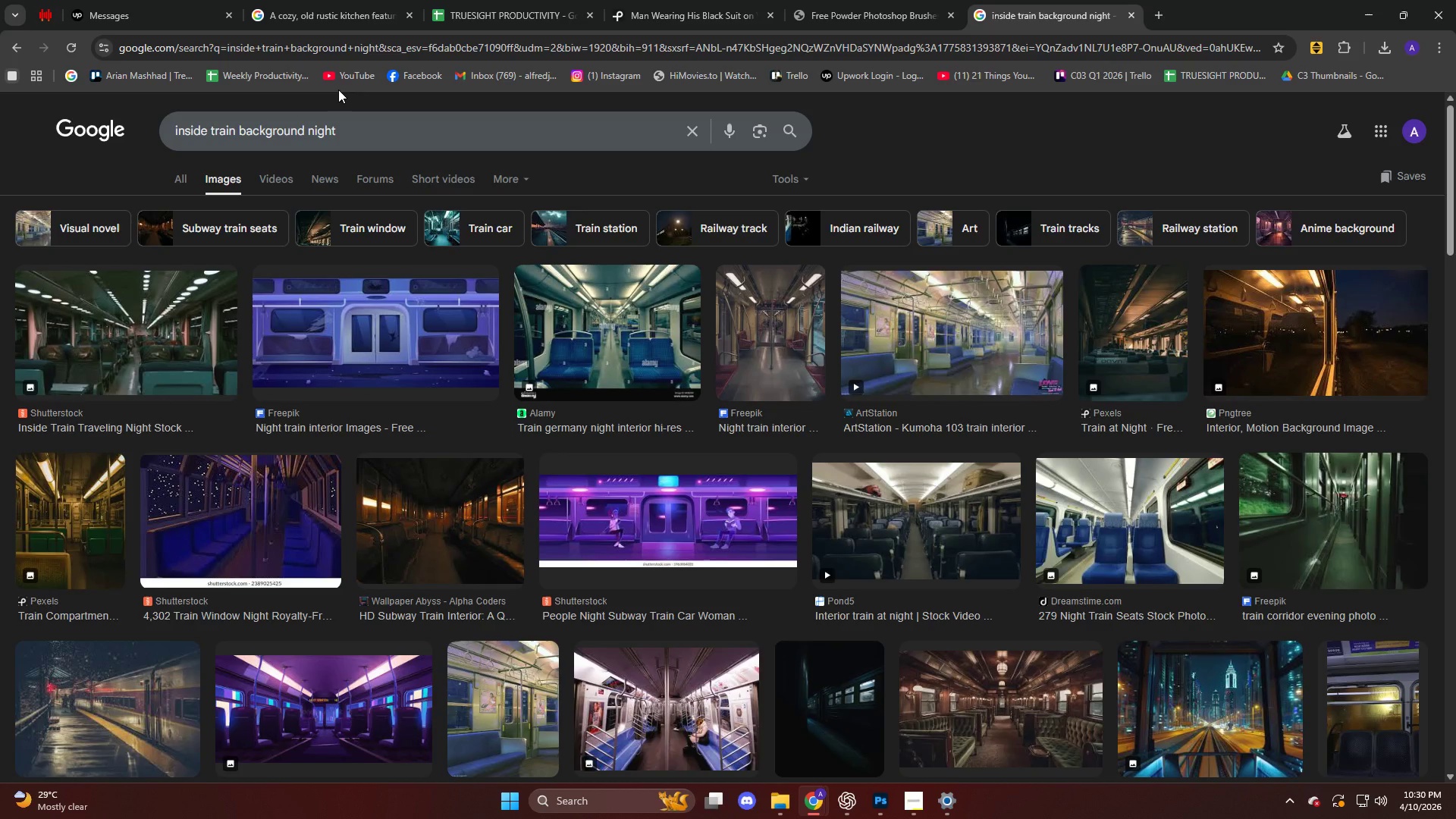 
scroll: coordinate [920, 550], scroll_direction: down, amount: 5.0
 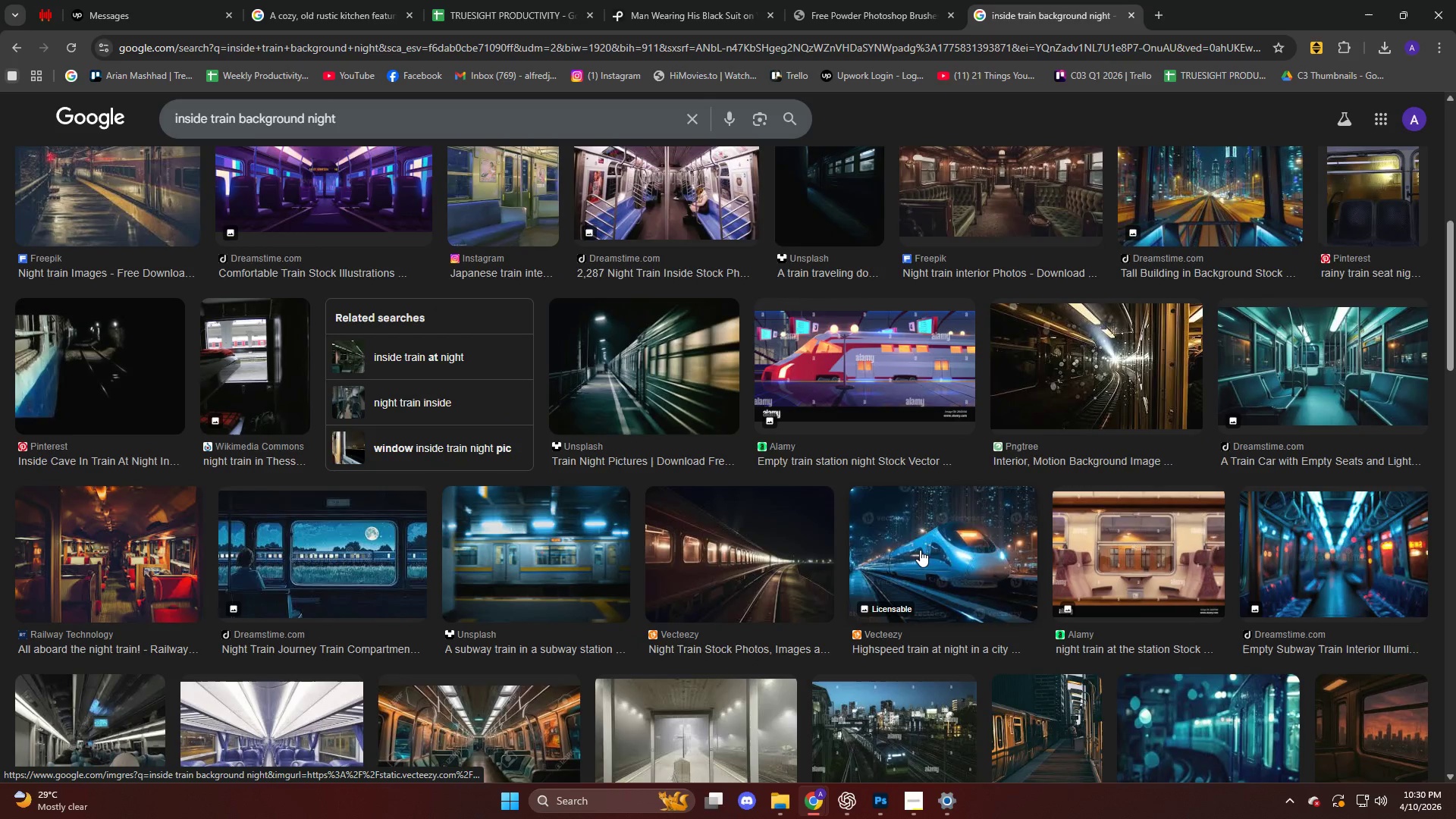 
scroll: coordinate [913, 543], scroll_direction: up, amount: 11.0
 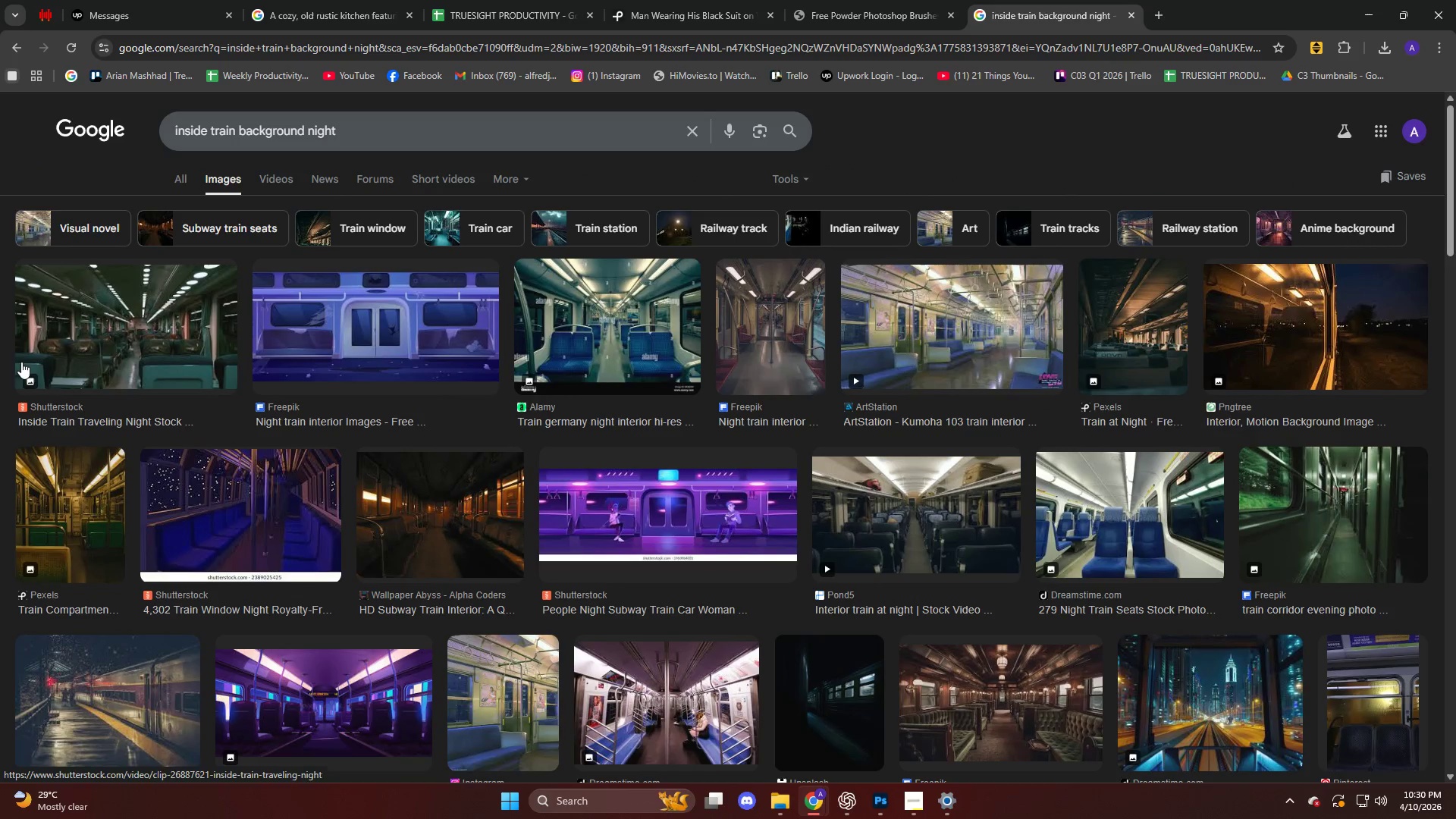 
left_click([71, 328])
 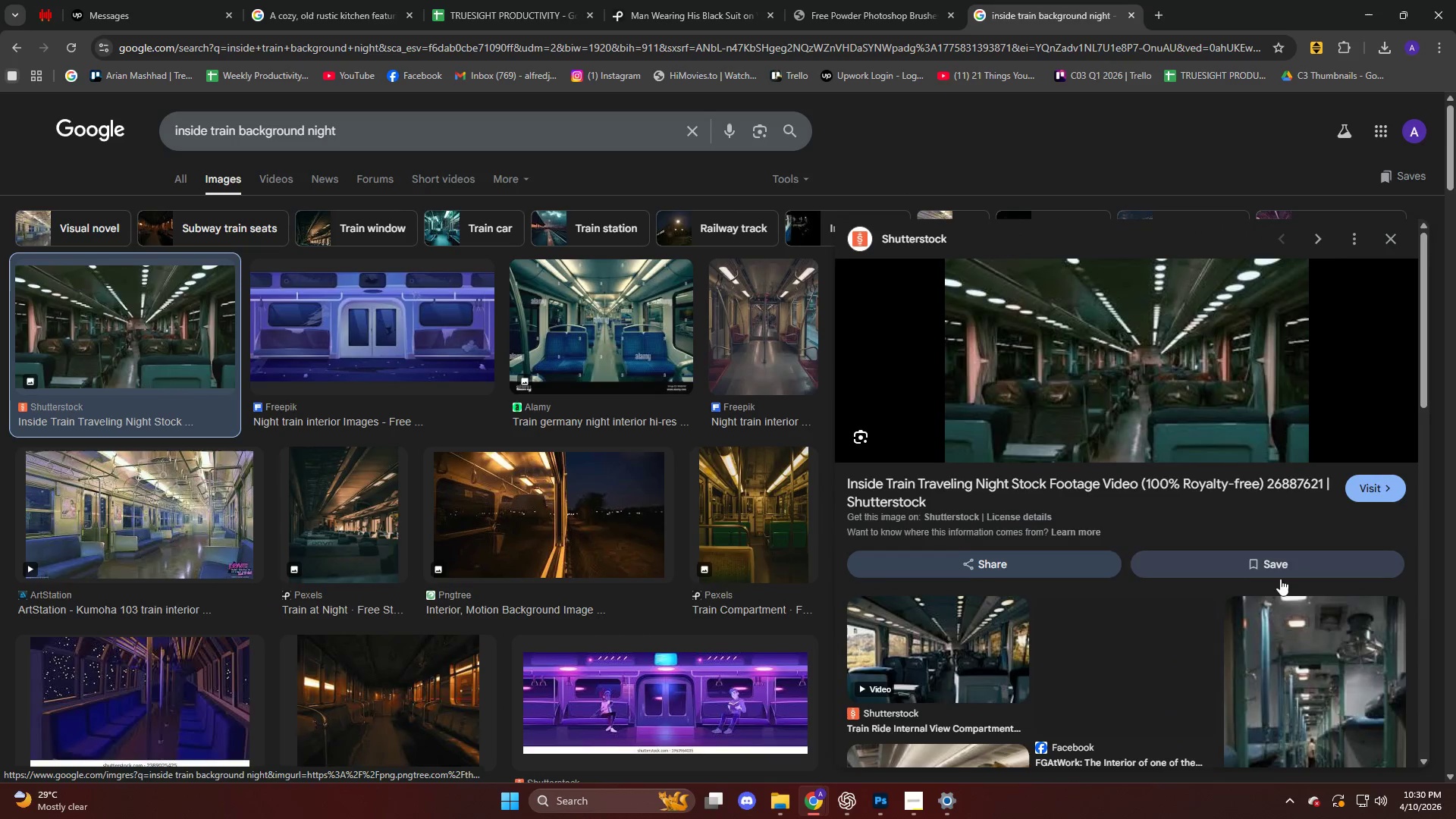 
scroll: coordinate [592, 541], scroll_direction: down, amount: 26.0
 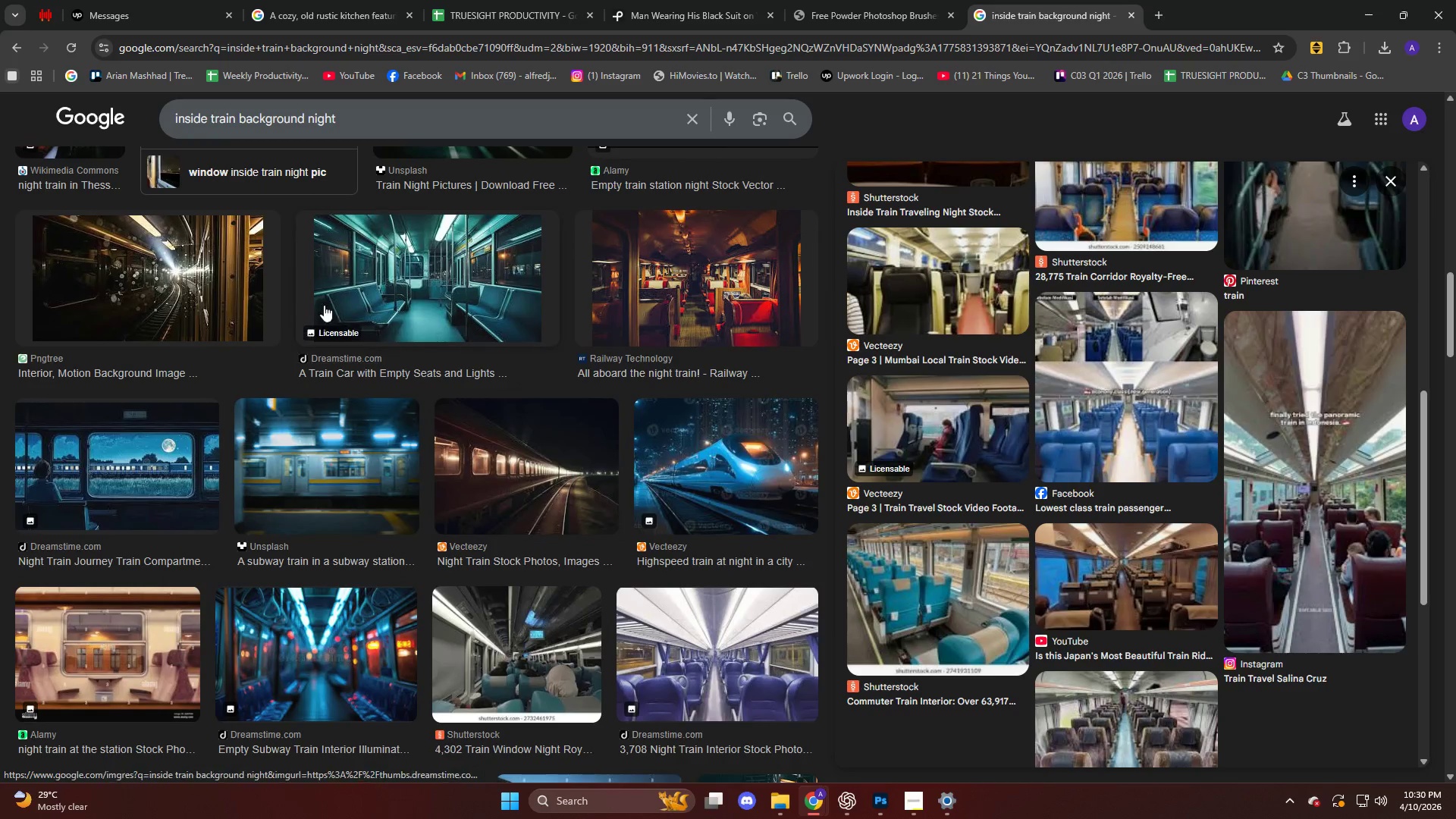 
left_click([375, 271])
 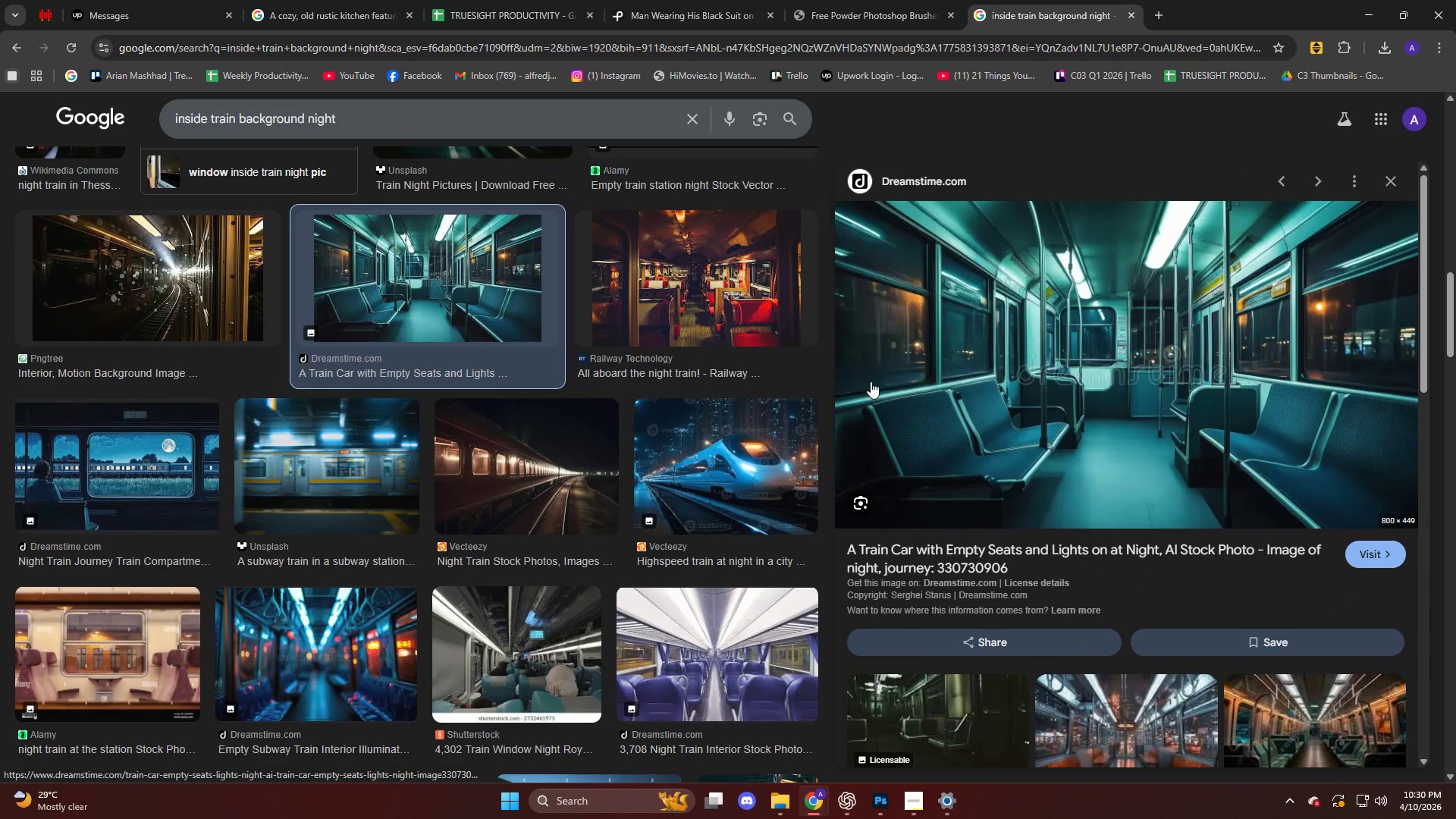 
left_click([1045, 470])
 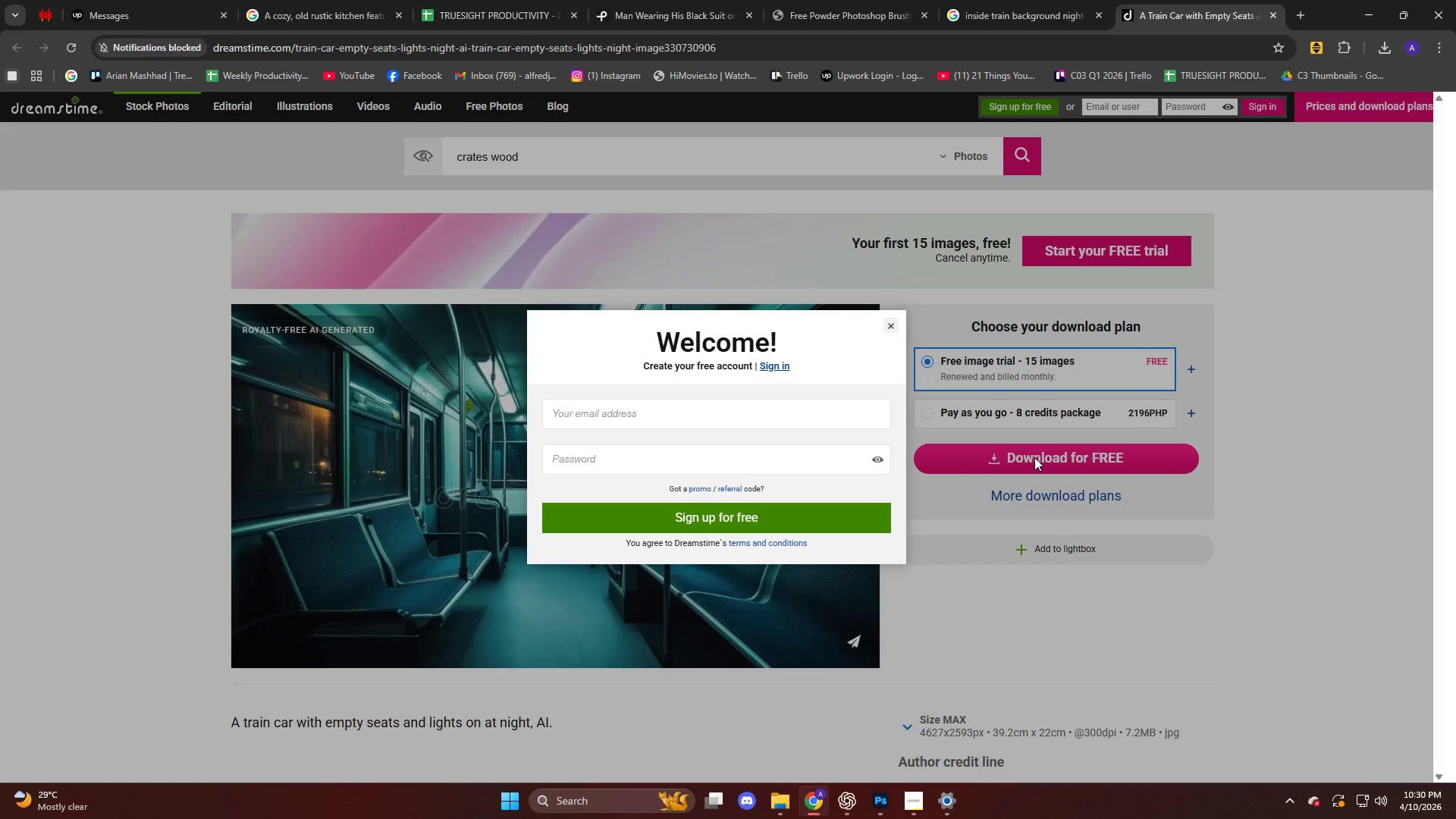 
left_click([894, 317])
 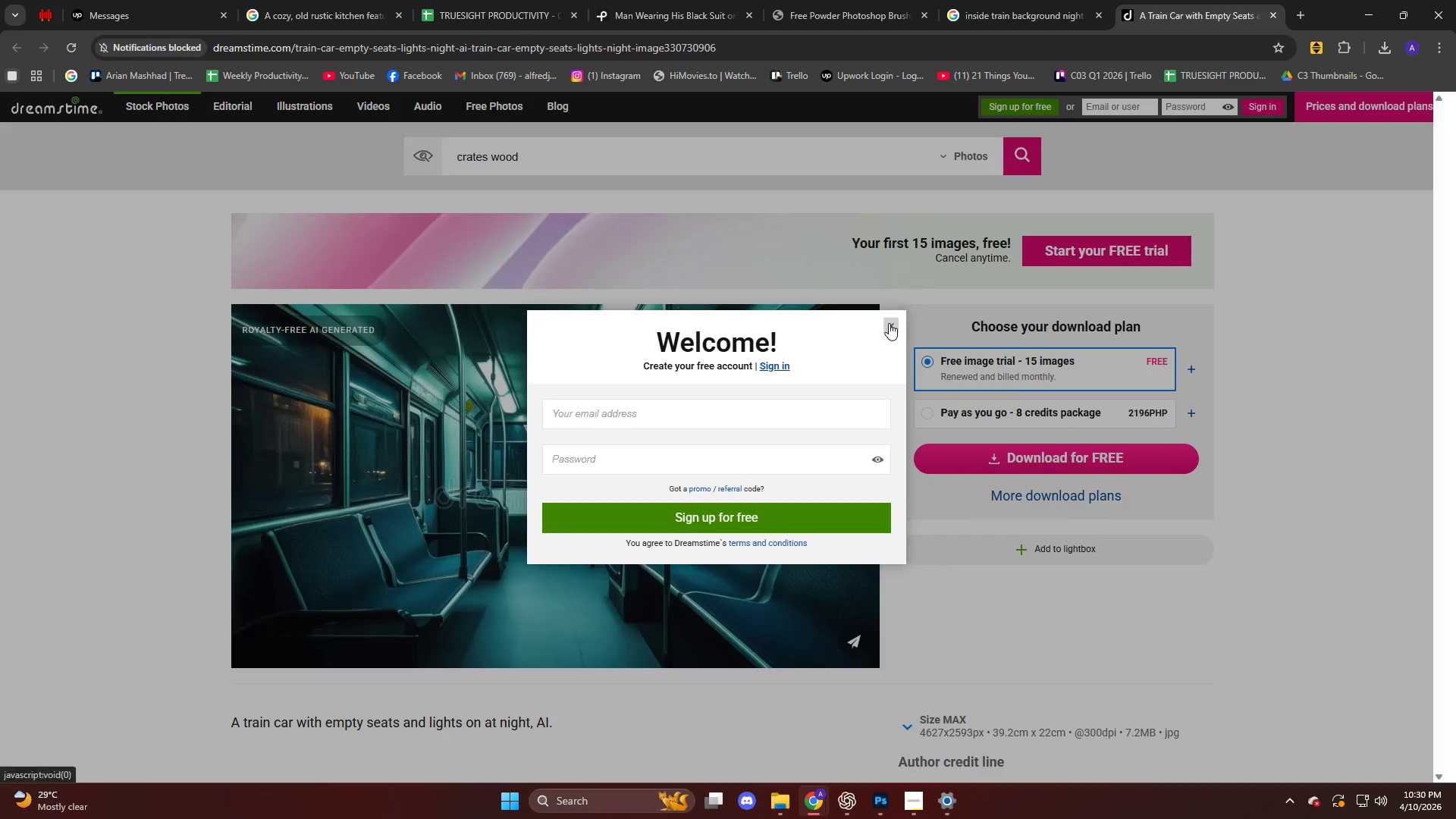 
double_click([598, 362])
 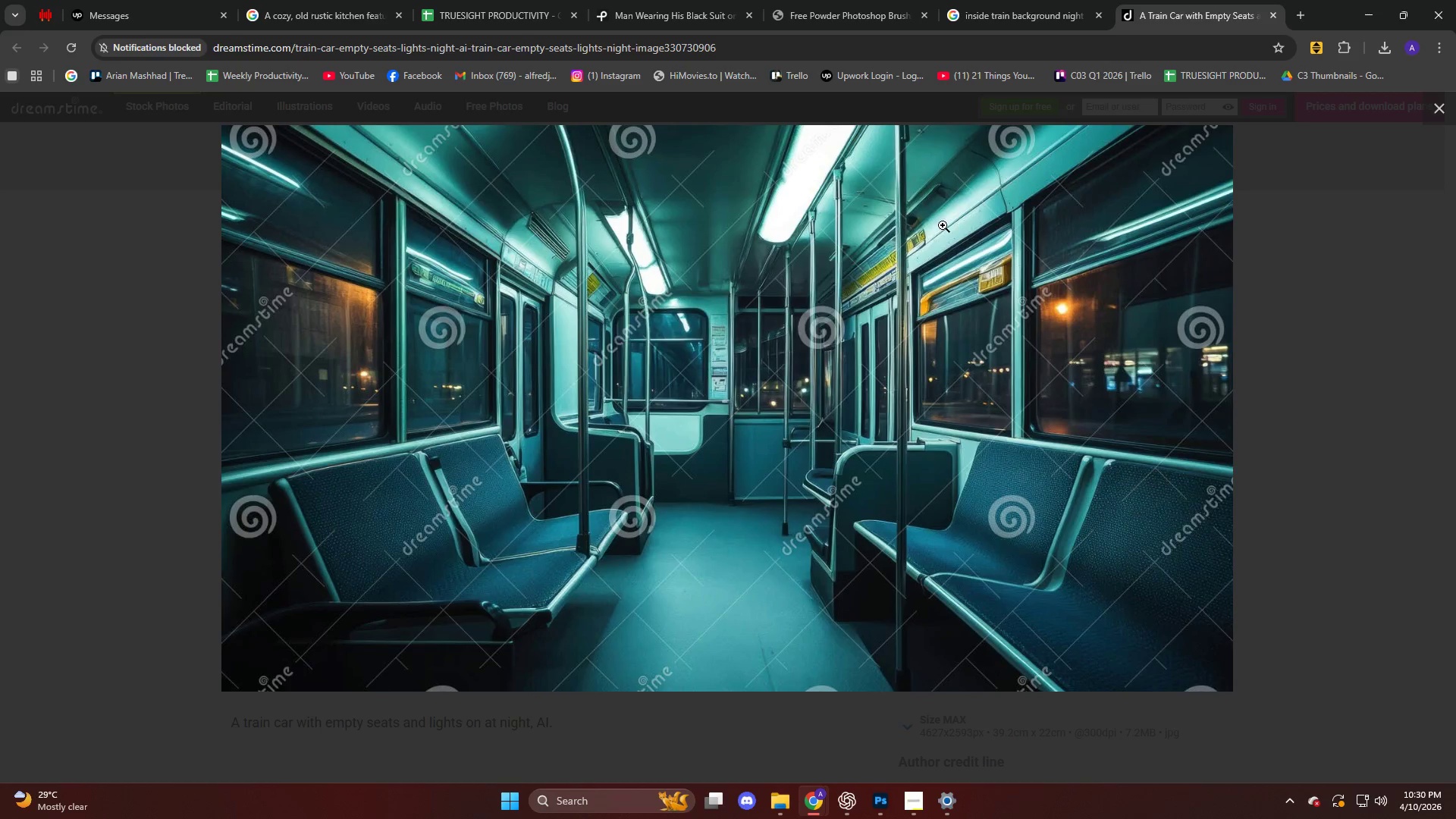 
left_click([1014, 8])
 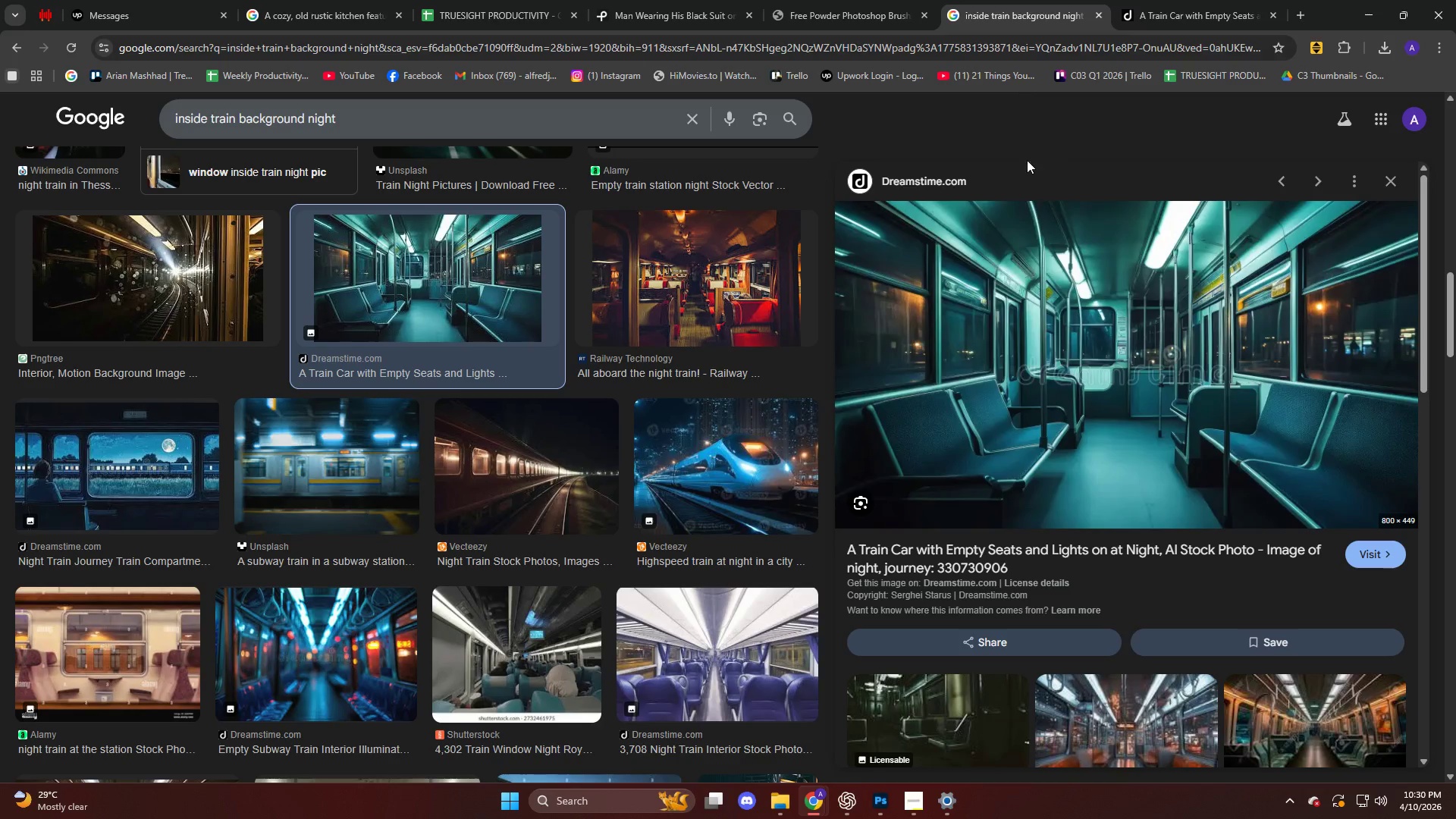 
key(Meta+Shift+MetaLeft)
 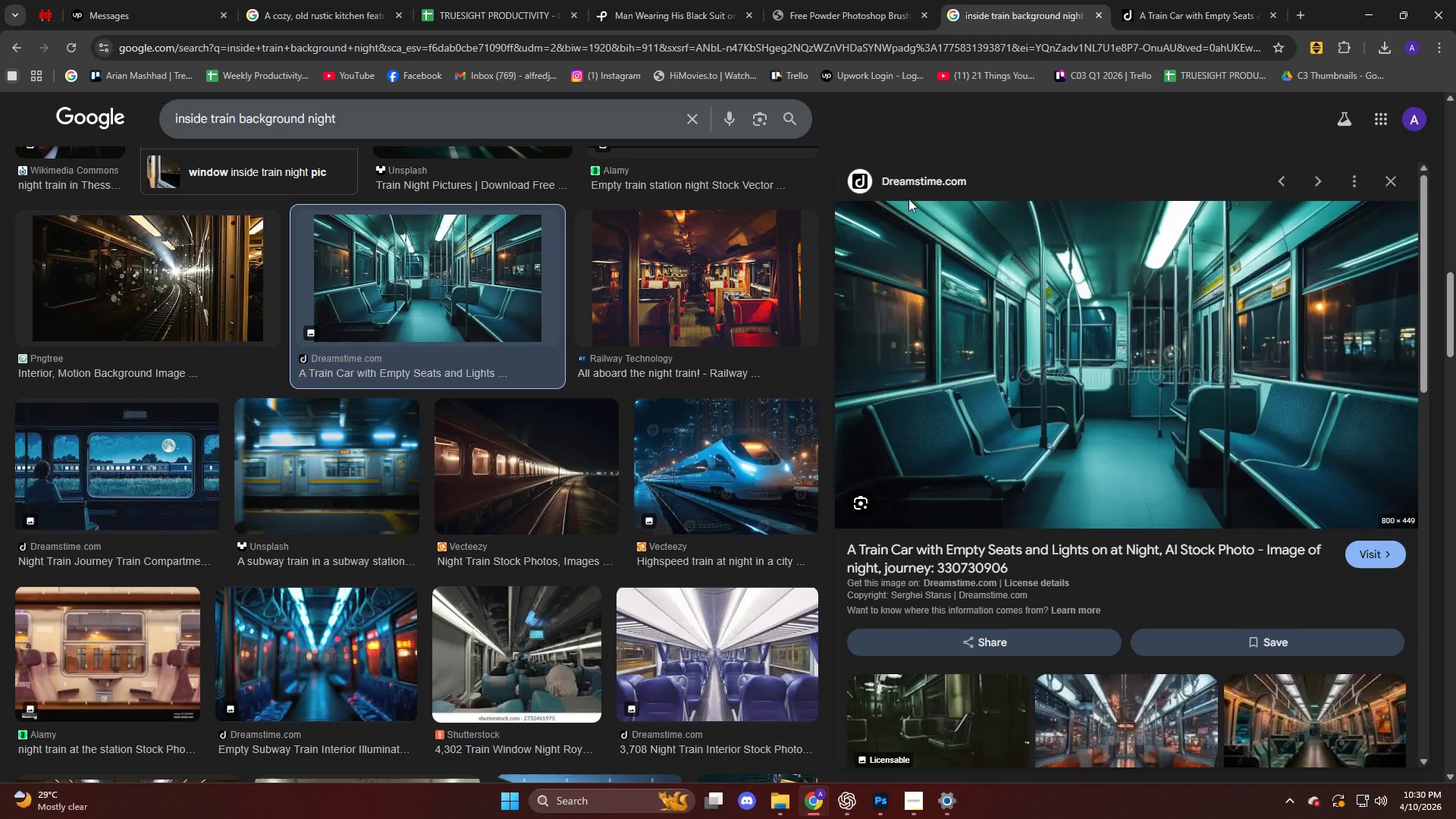 
key(Meta+Shift+S)
 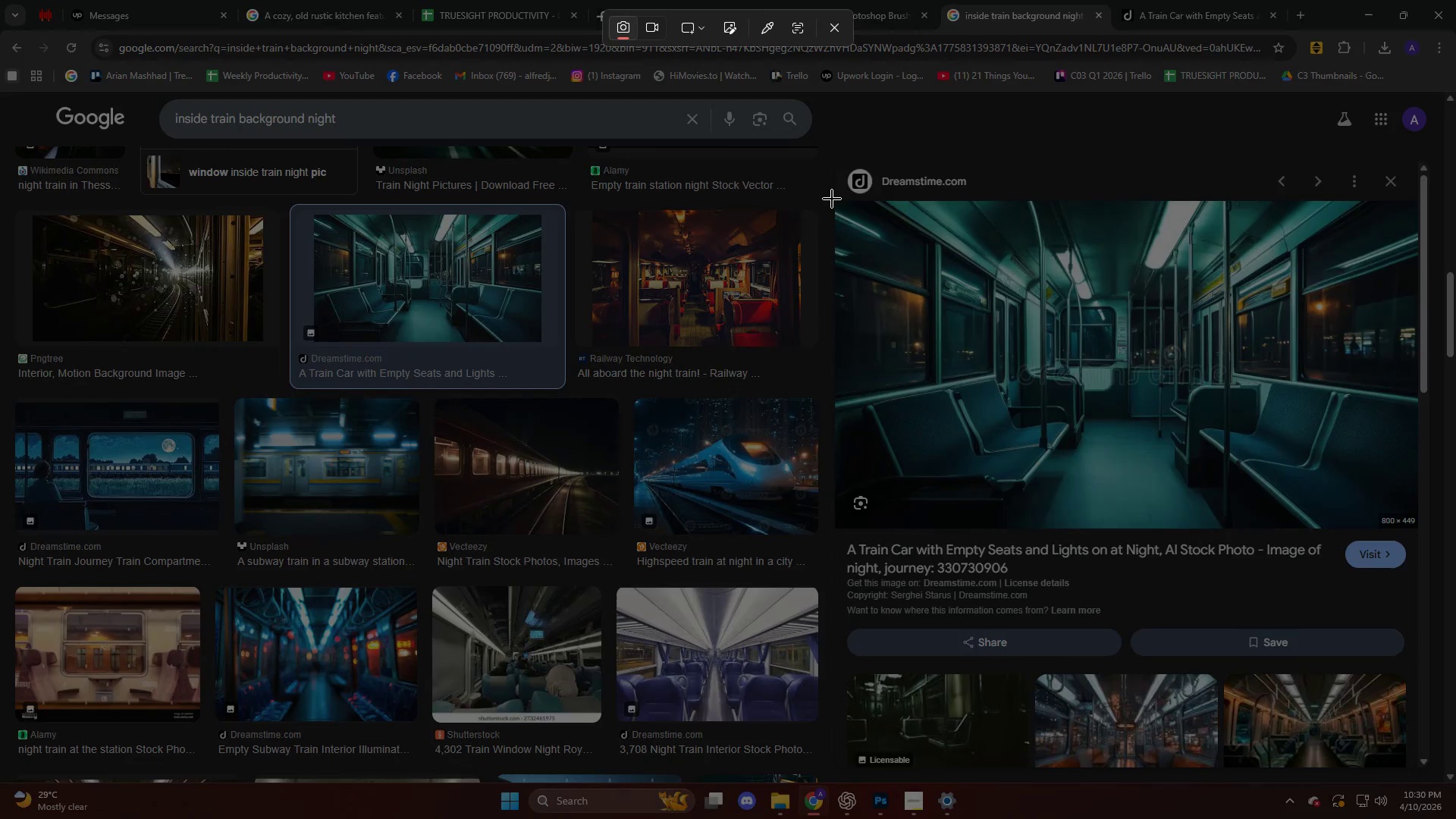 
left_click_drag(start_coordinate=[832, 199], to_coordinate=[1419, 528])
 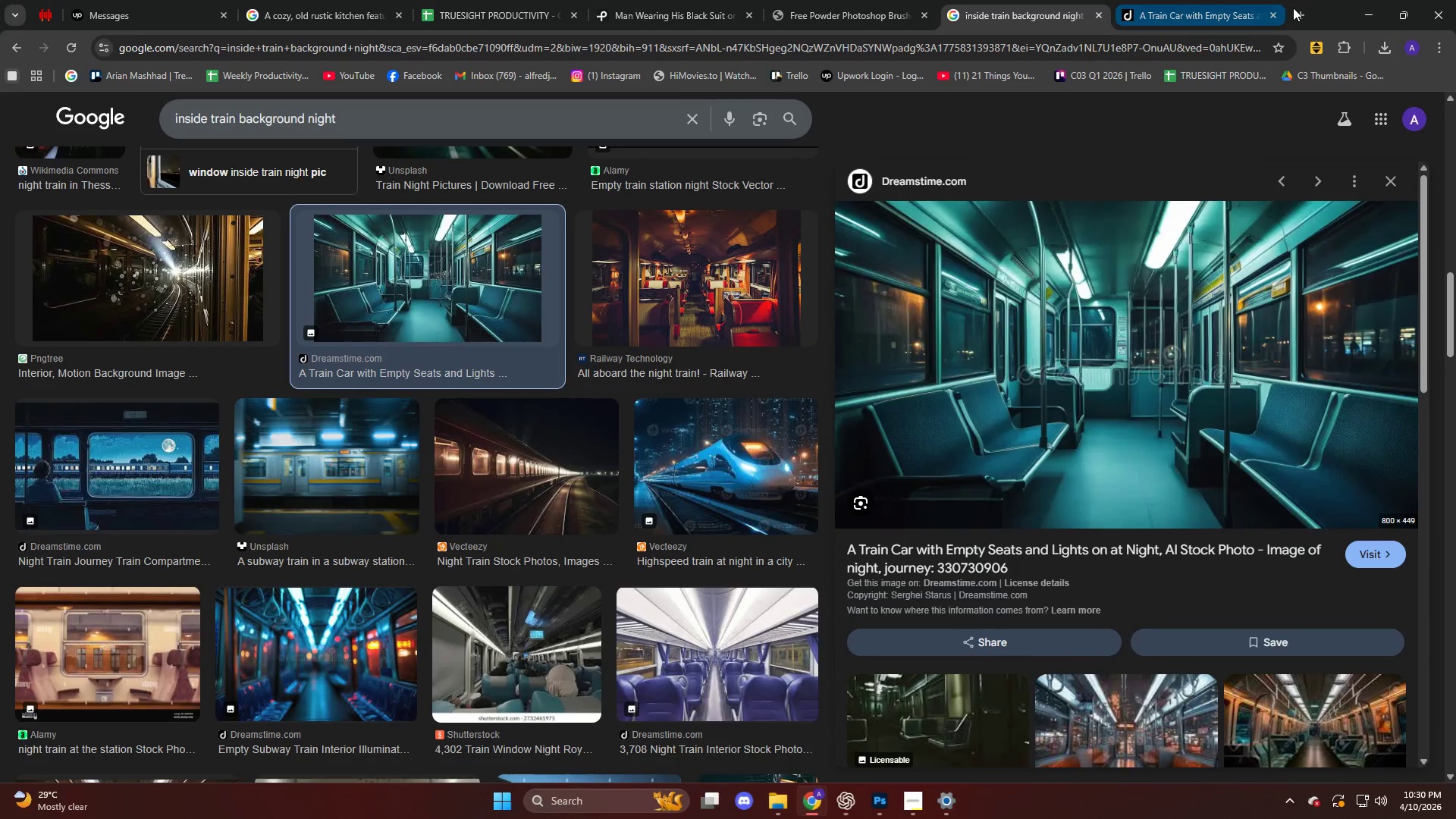 
left_click([1302, 11])
 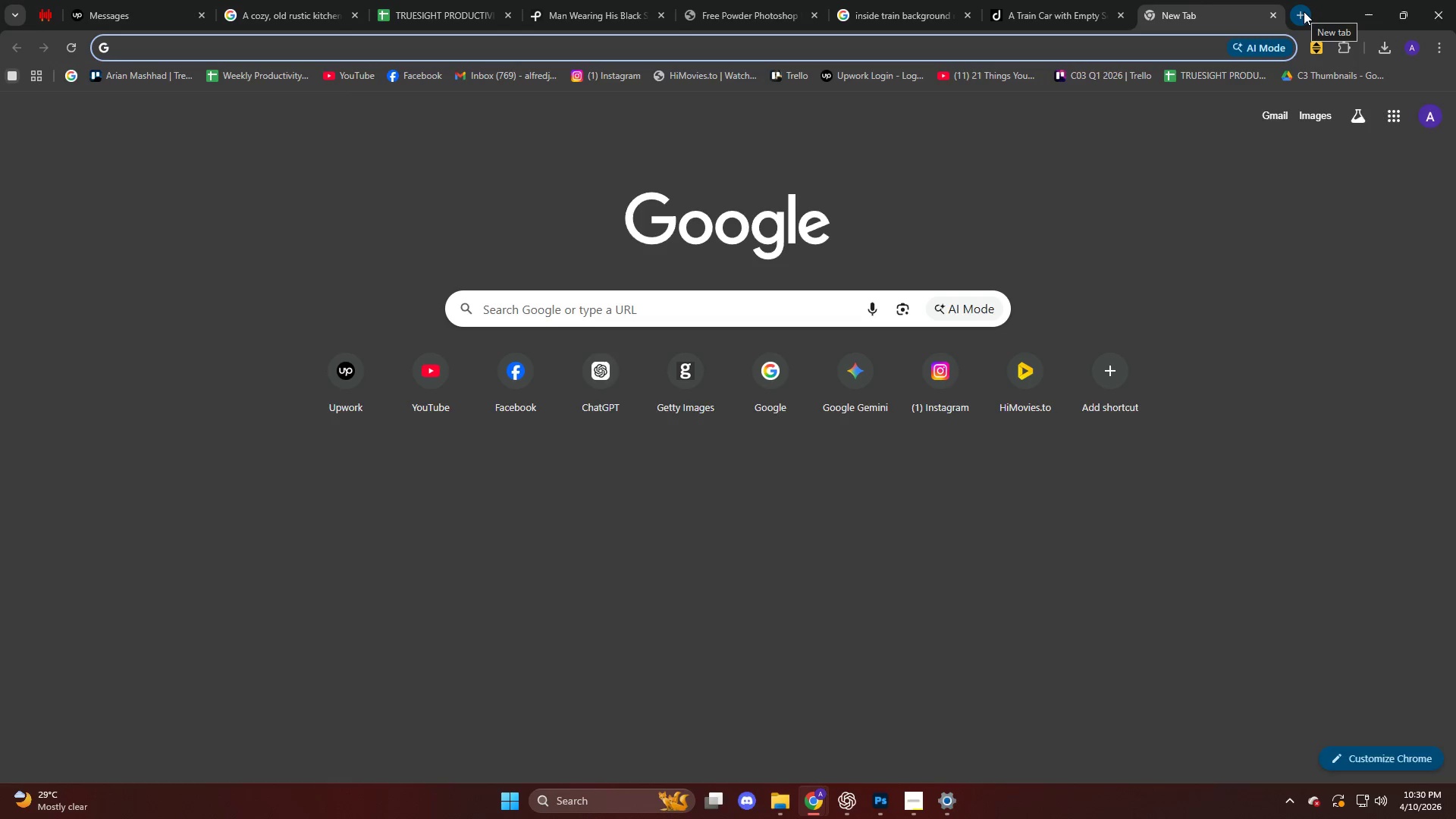 
type(ch)
 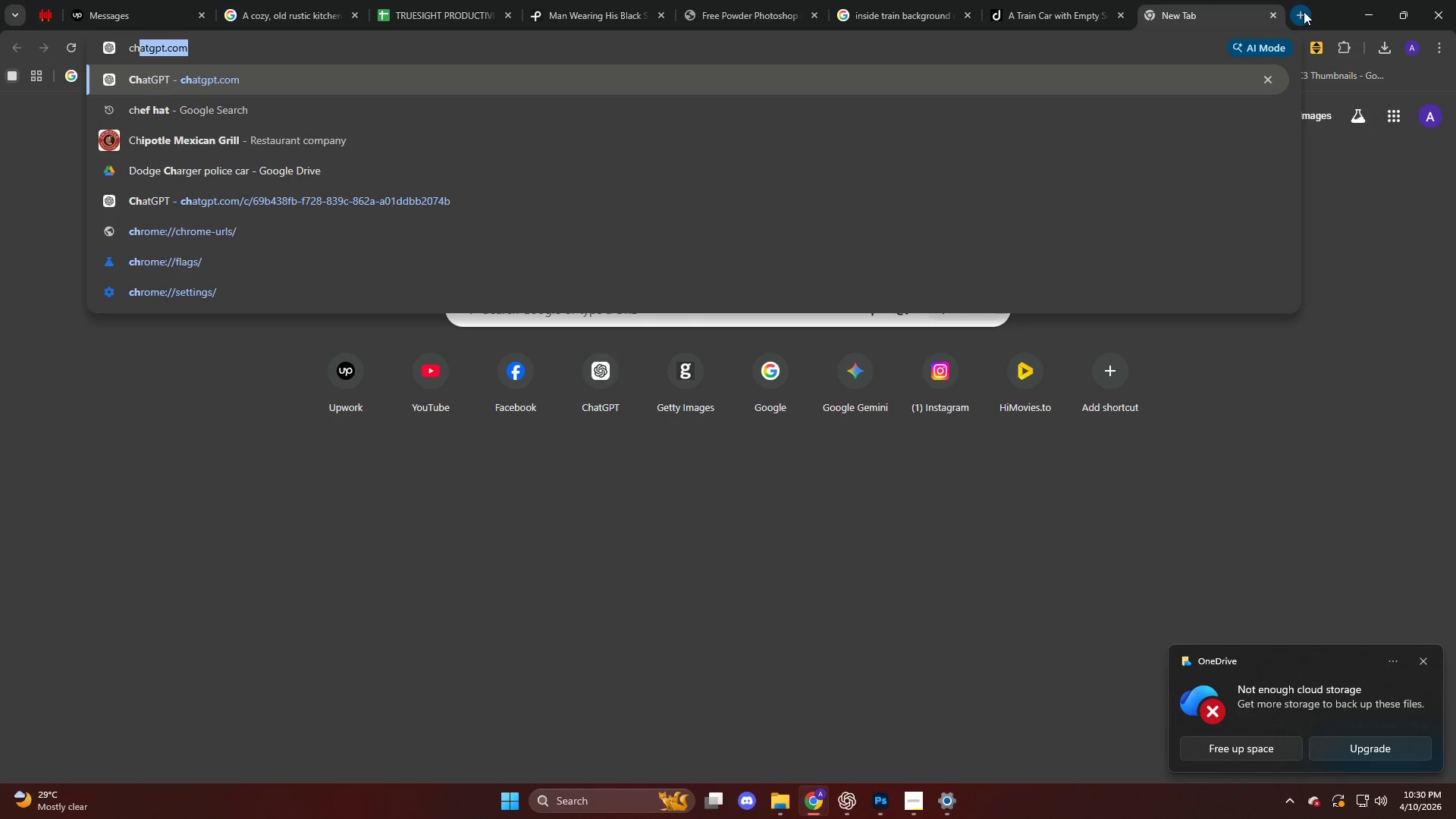 
key(Enter)
 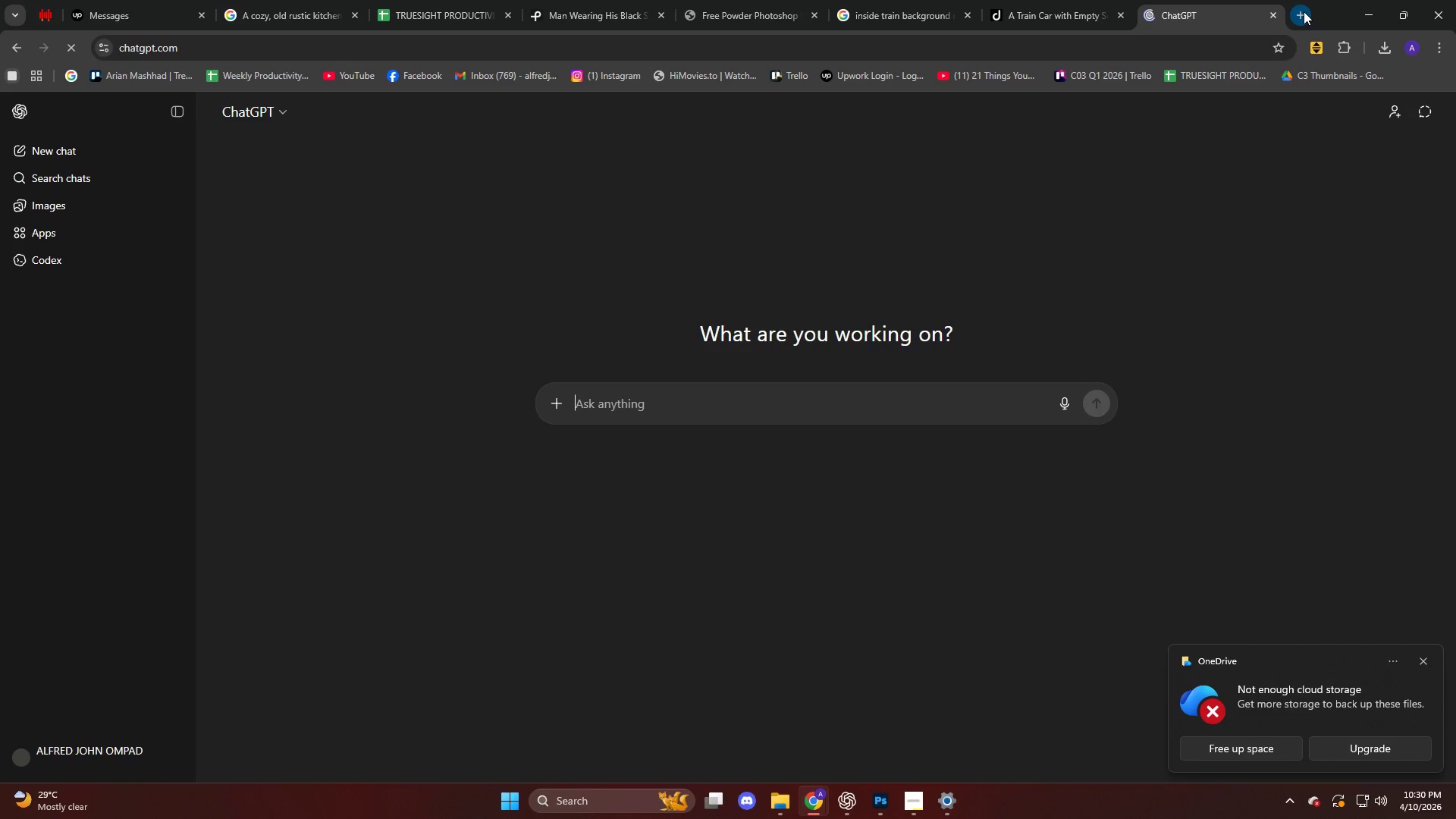 
key(Control+V)
 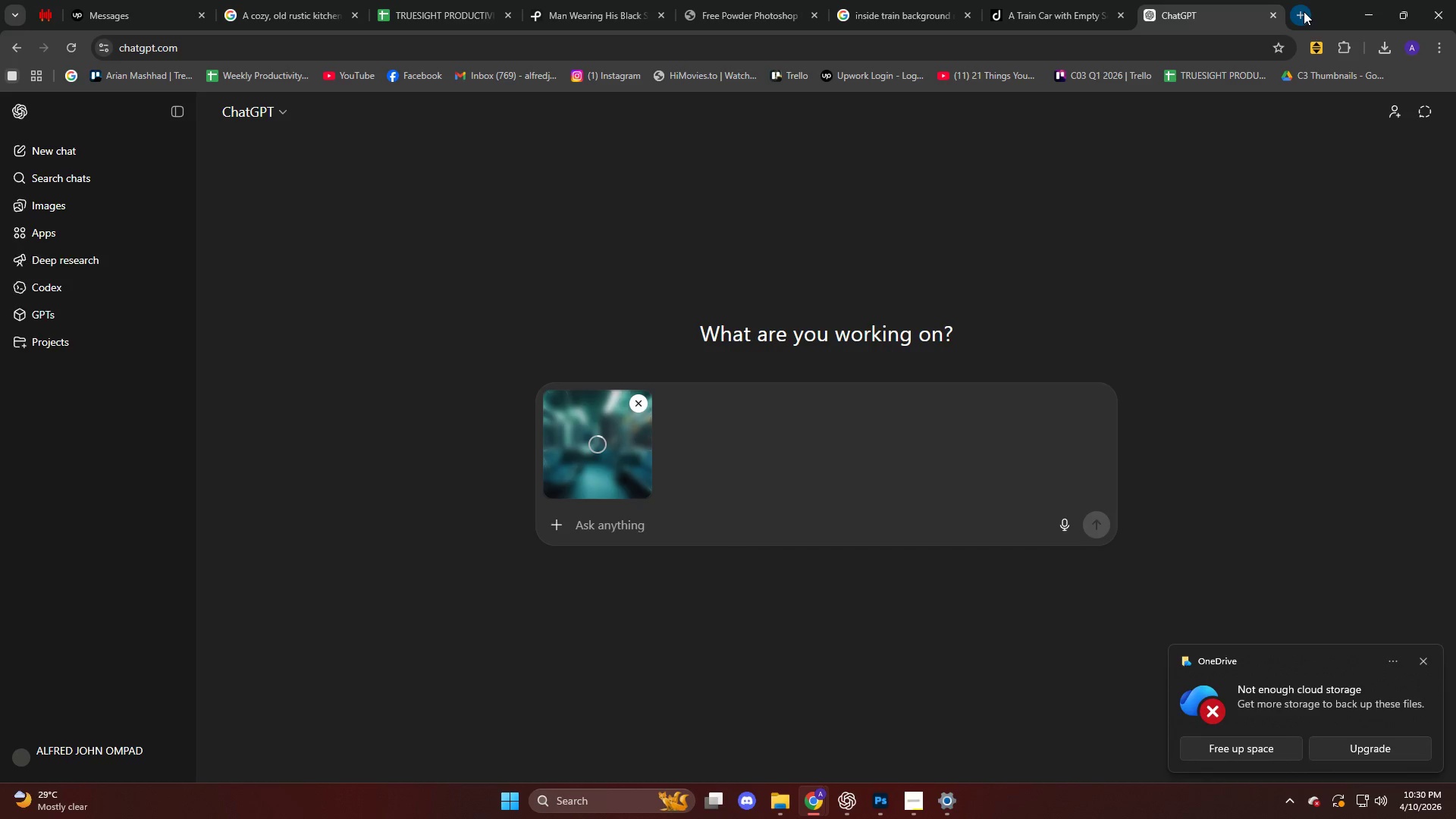 
type(re)
key(Backspace)
key(Backspace)
type(genereate )
key(Backspace)
key(Backspace)
key(Backspace)
key(Backspace)
key(Backspace)
type(ate )
 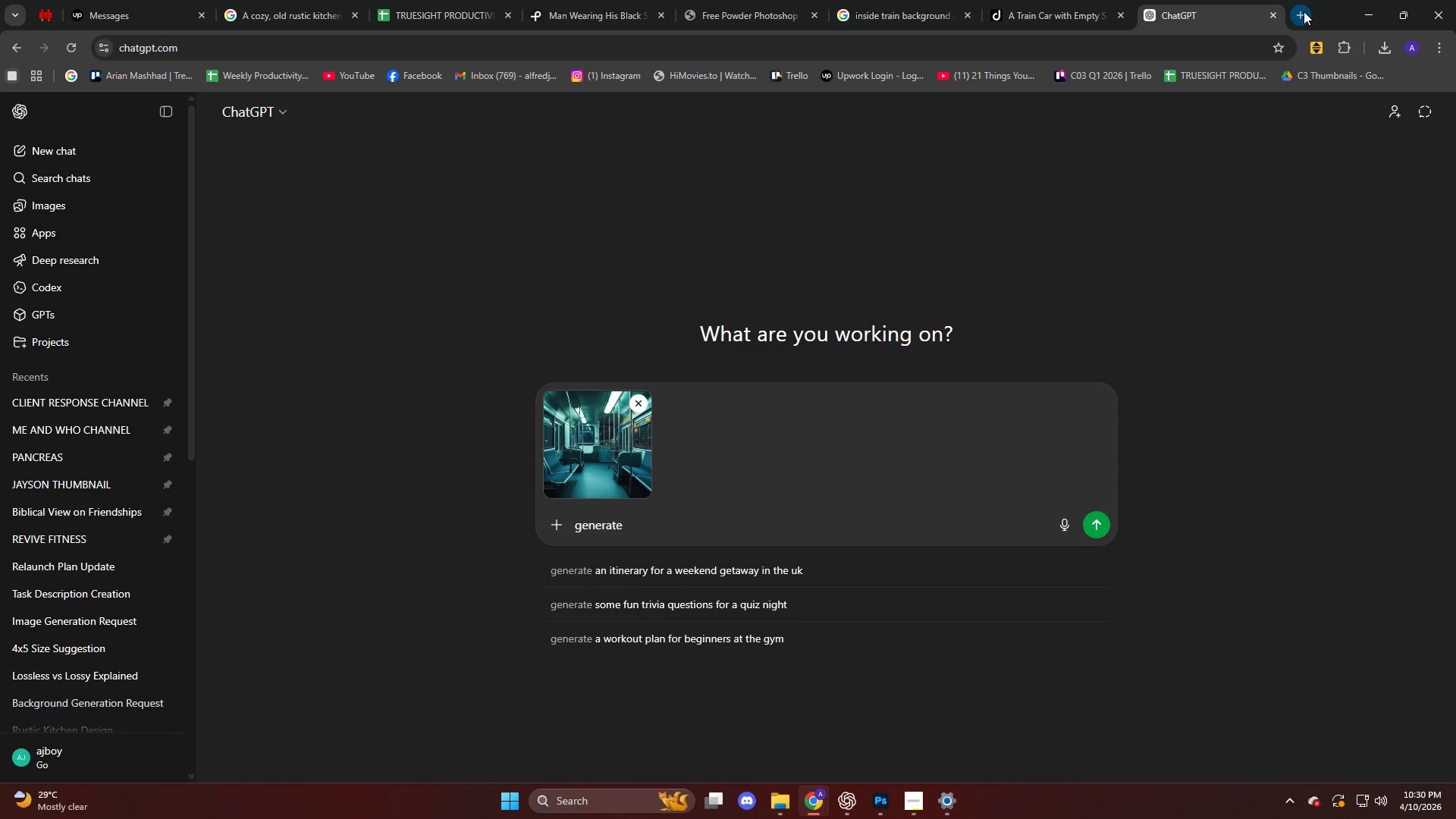 
type(this image for m )
key(Backspace)
type(e  )
key(Backspace)
type(UHD)
 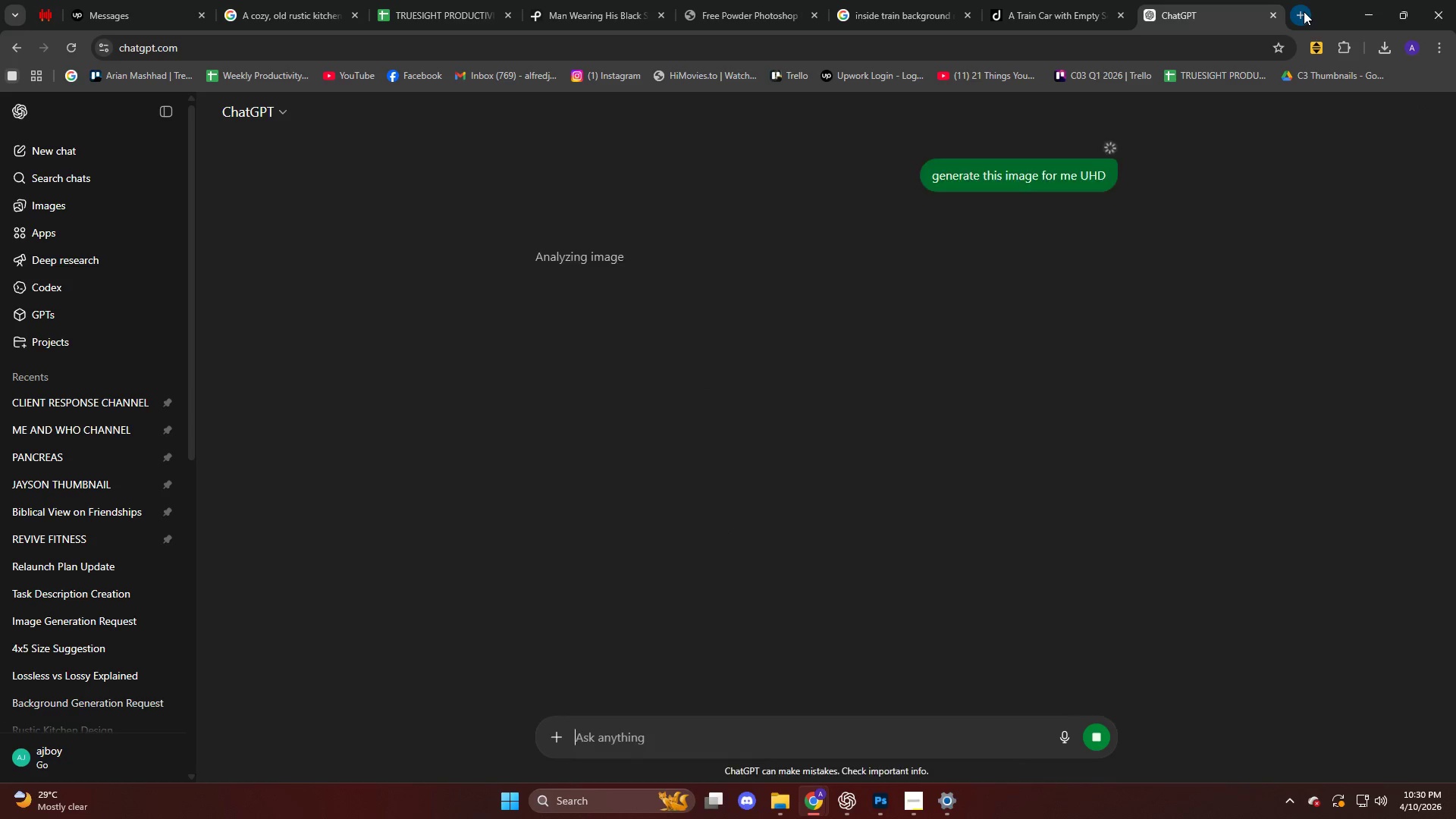 
 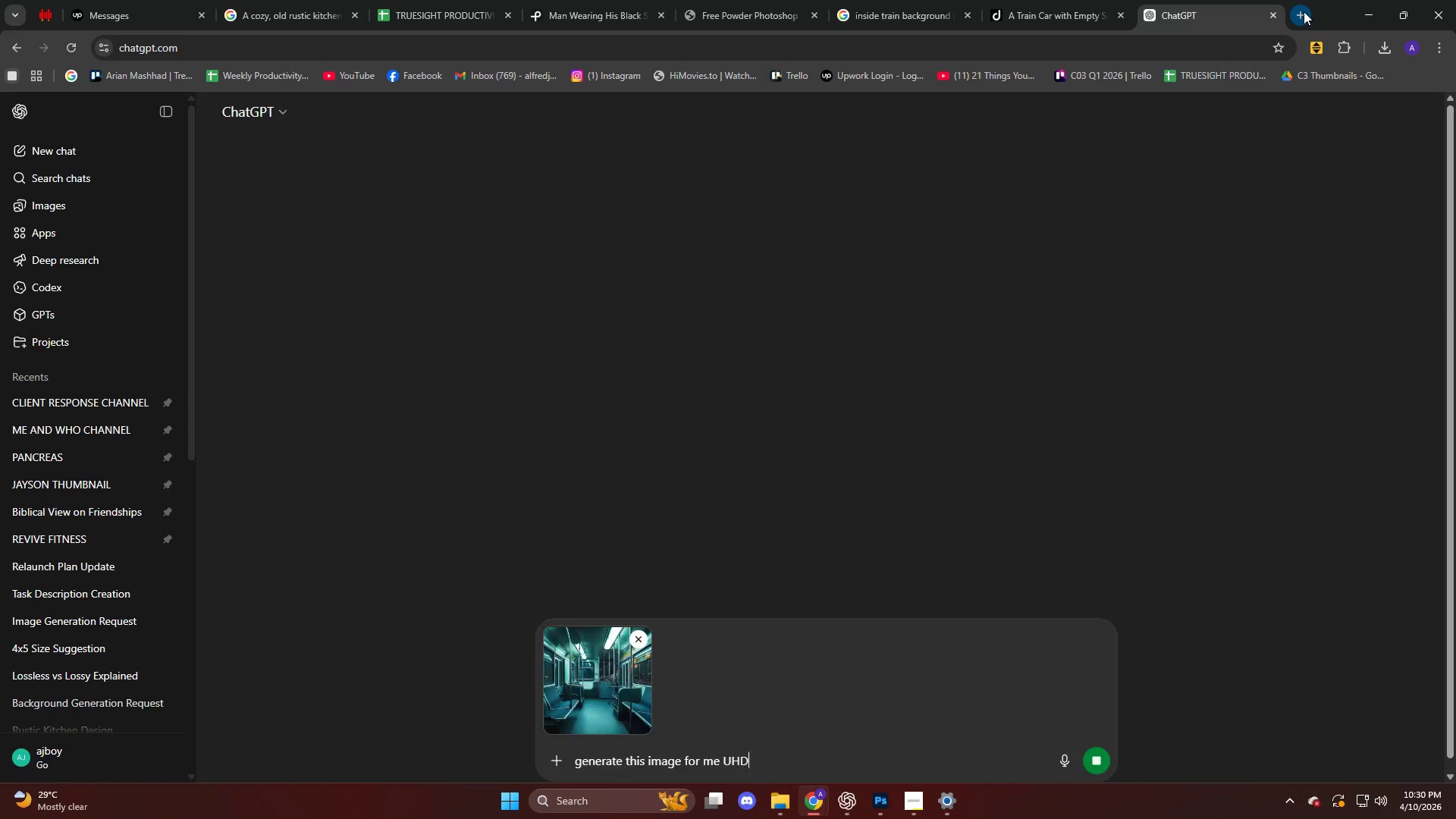 
key(Enter)
 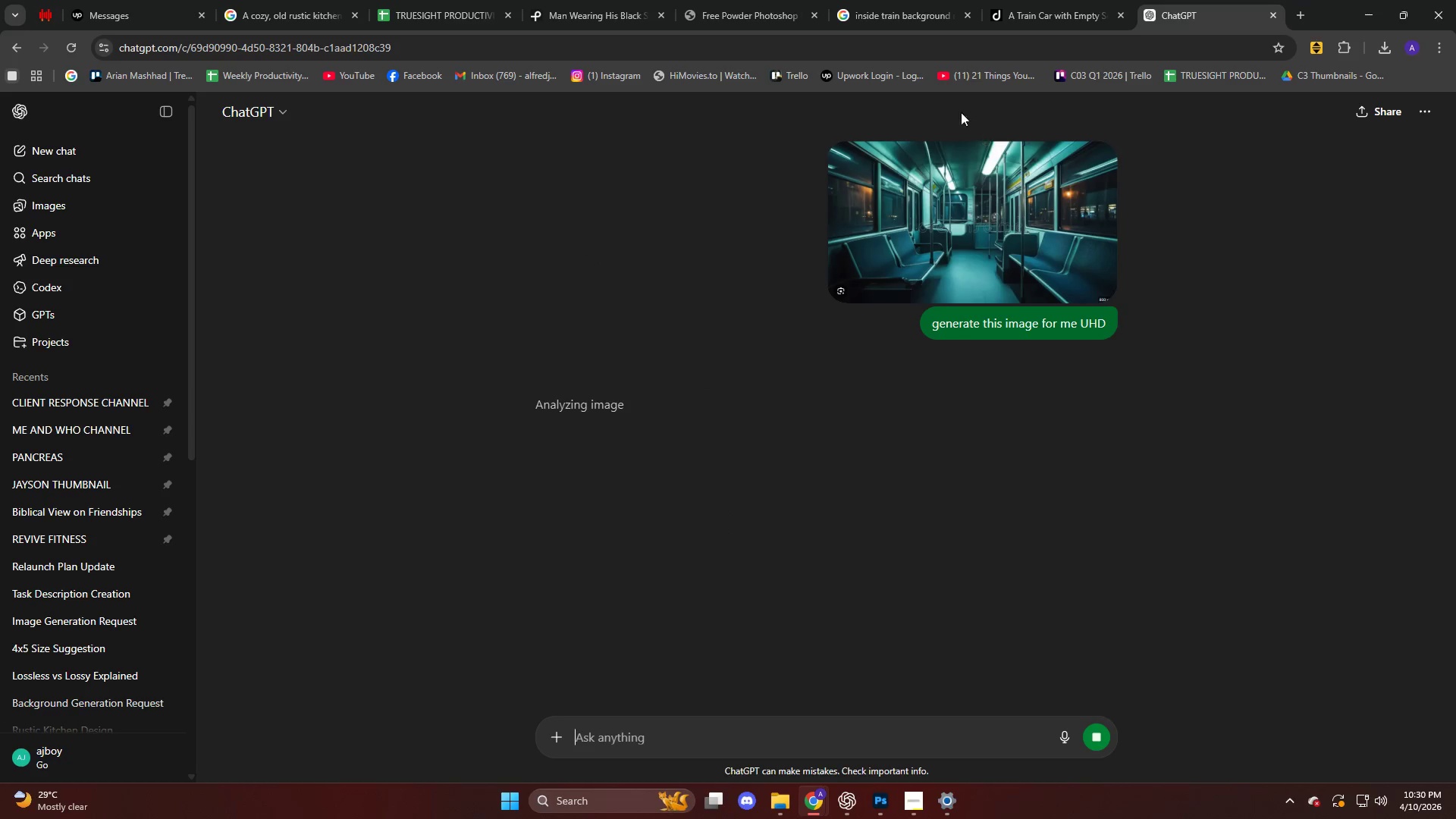 
left_click([863, 0])
 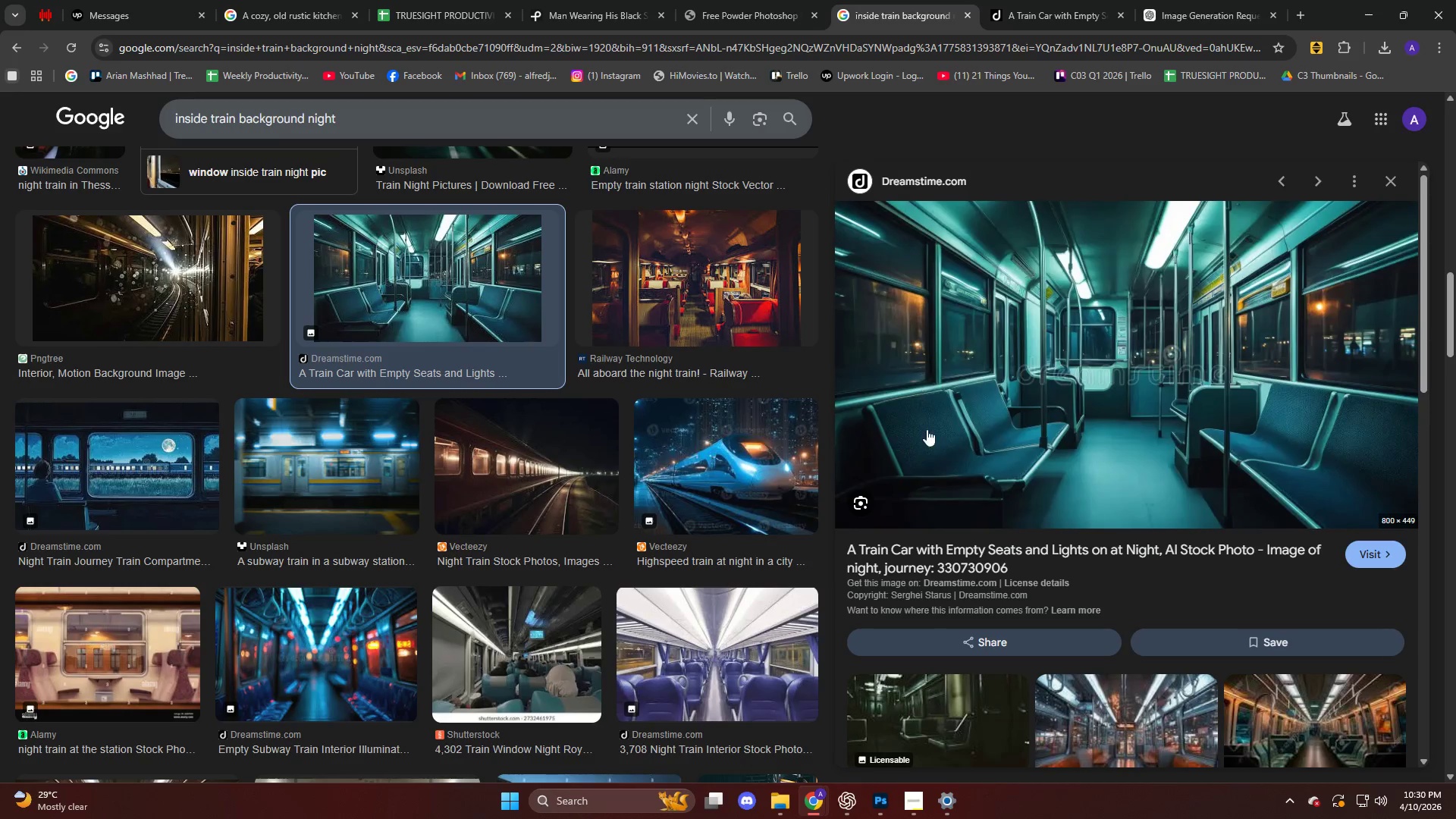 
scroll: coordinate [626, 381], scroll_direction: down, amount: 12.0
 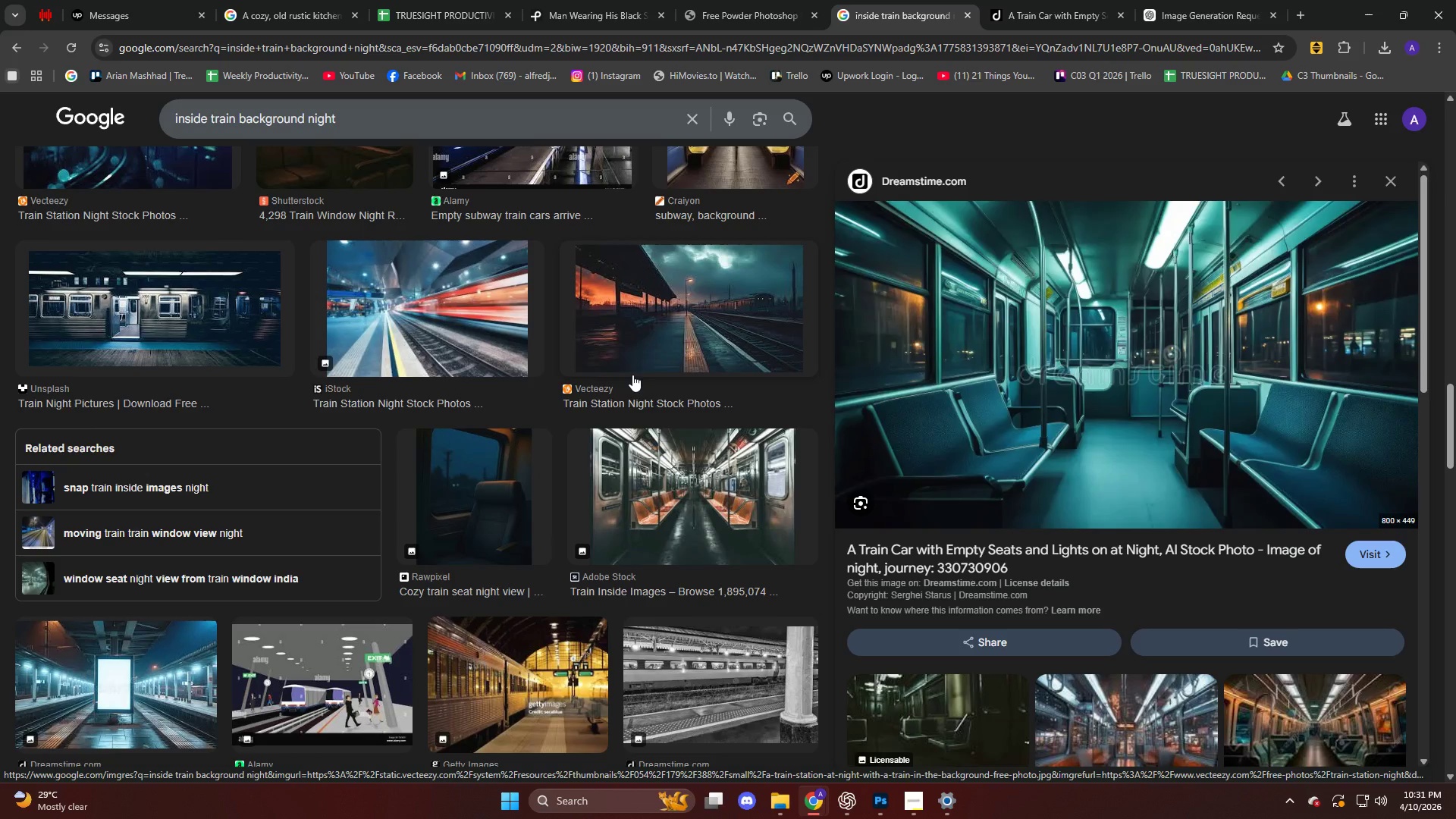 
wait(45.99)
 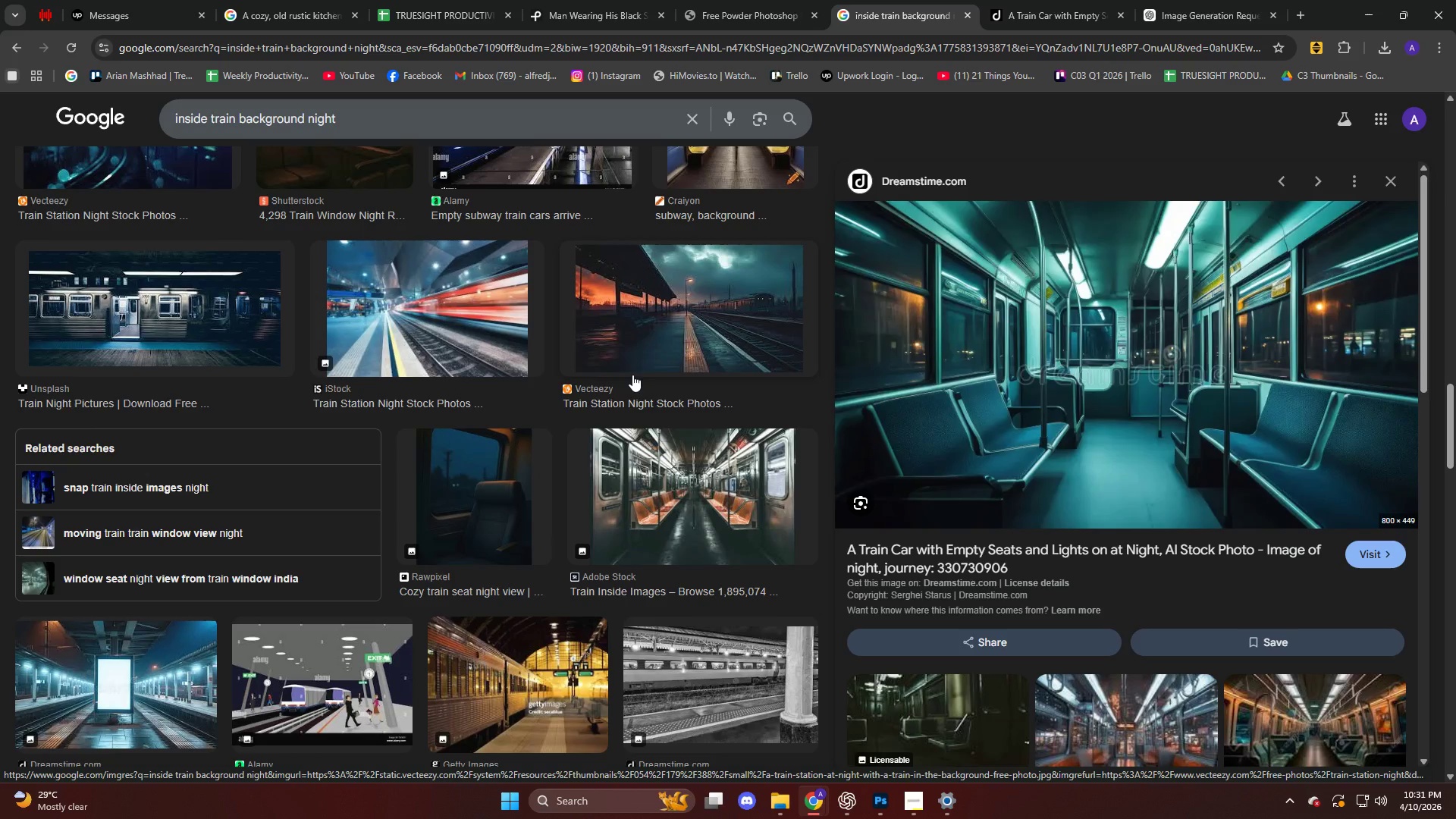 
left_click([715, 14])
 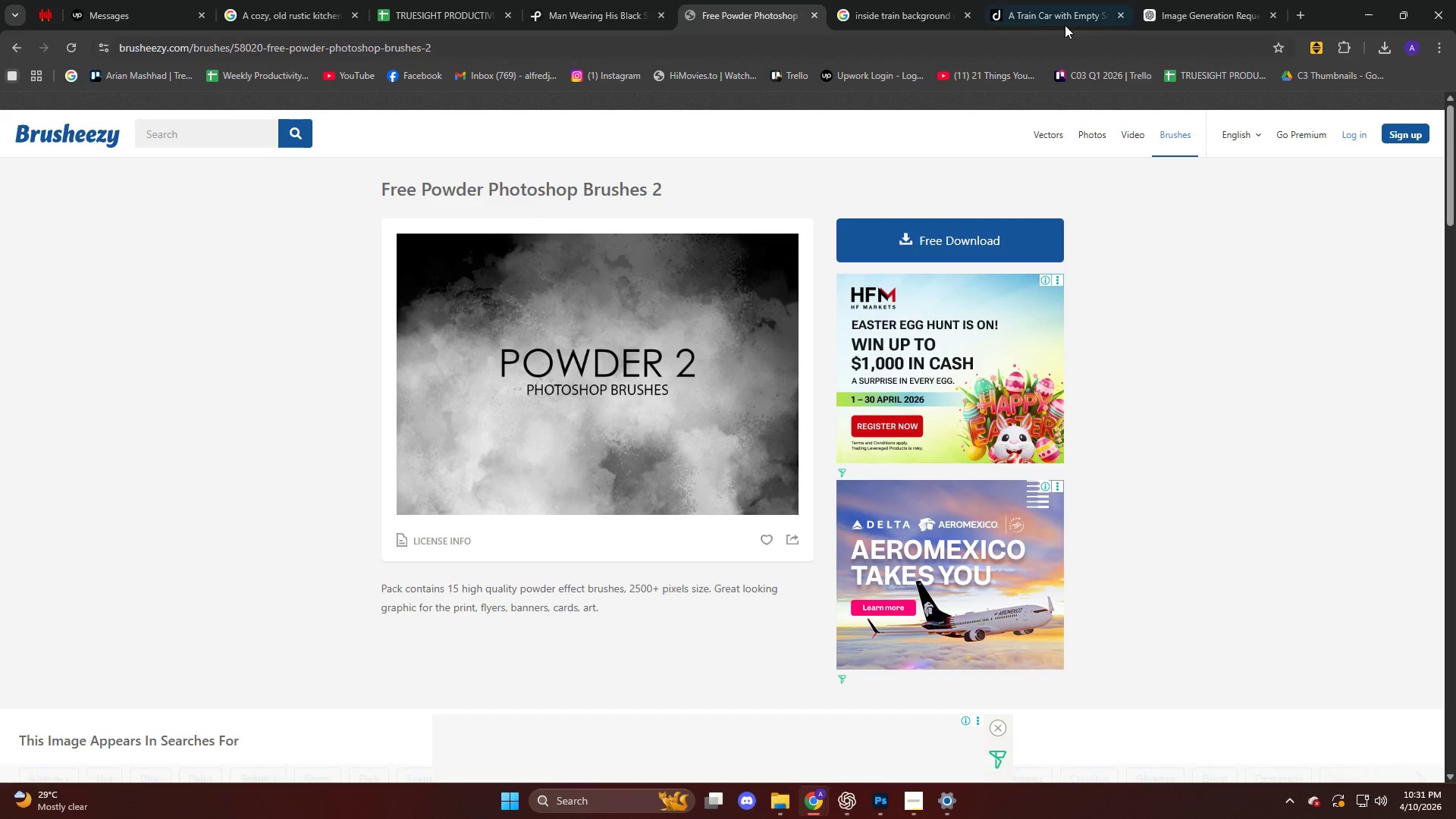 
left_click([1187, 15])
 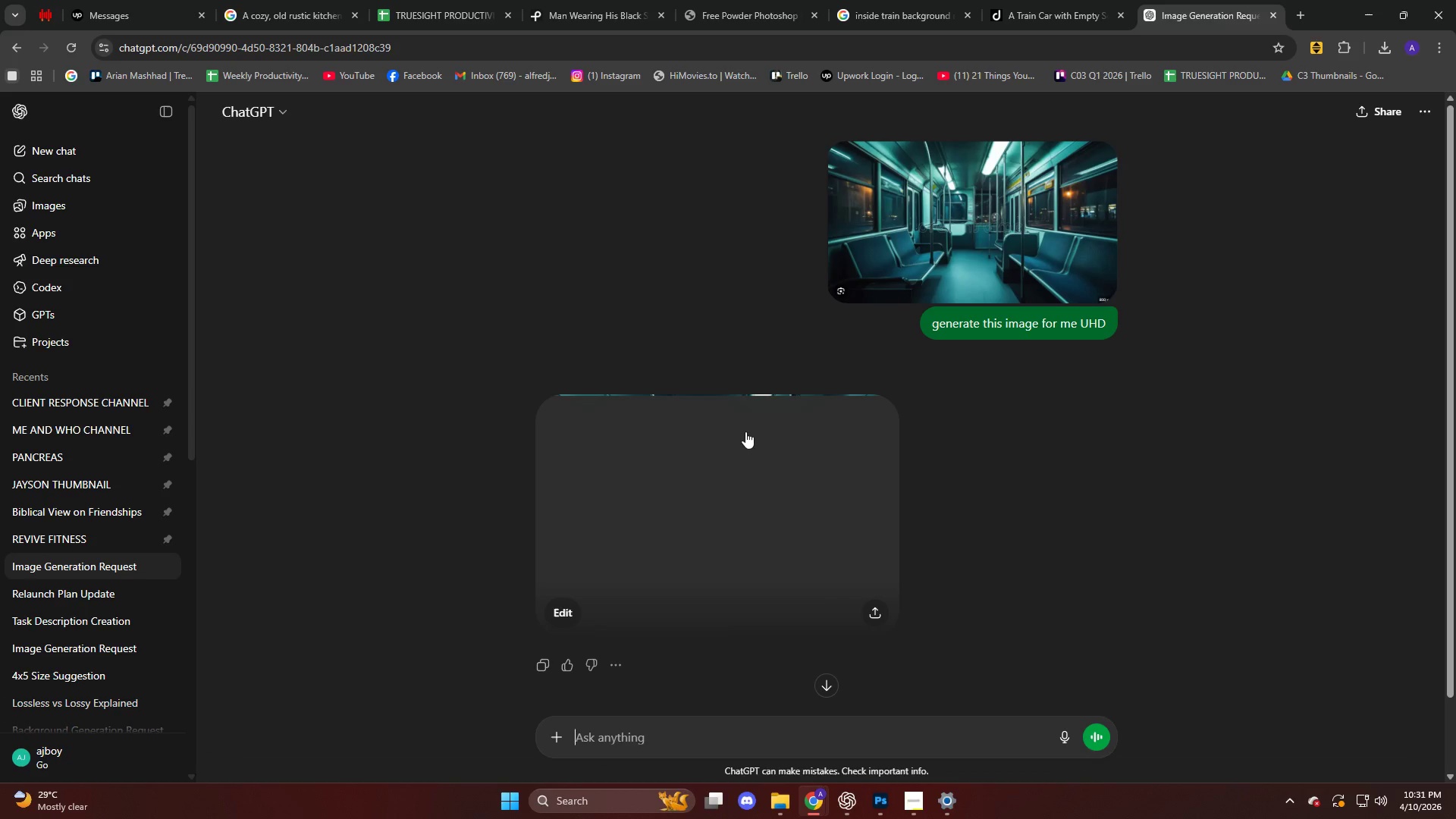 
scroll: coordinate [751, 437], scroll_direction: down, amount: 3.0
 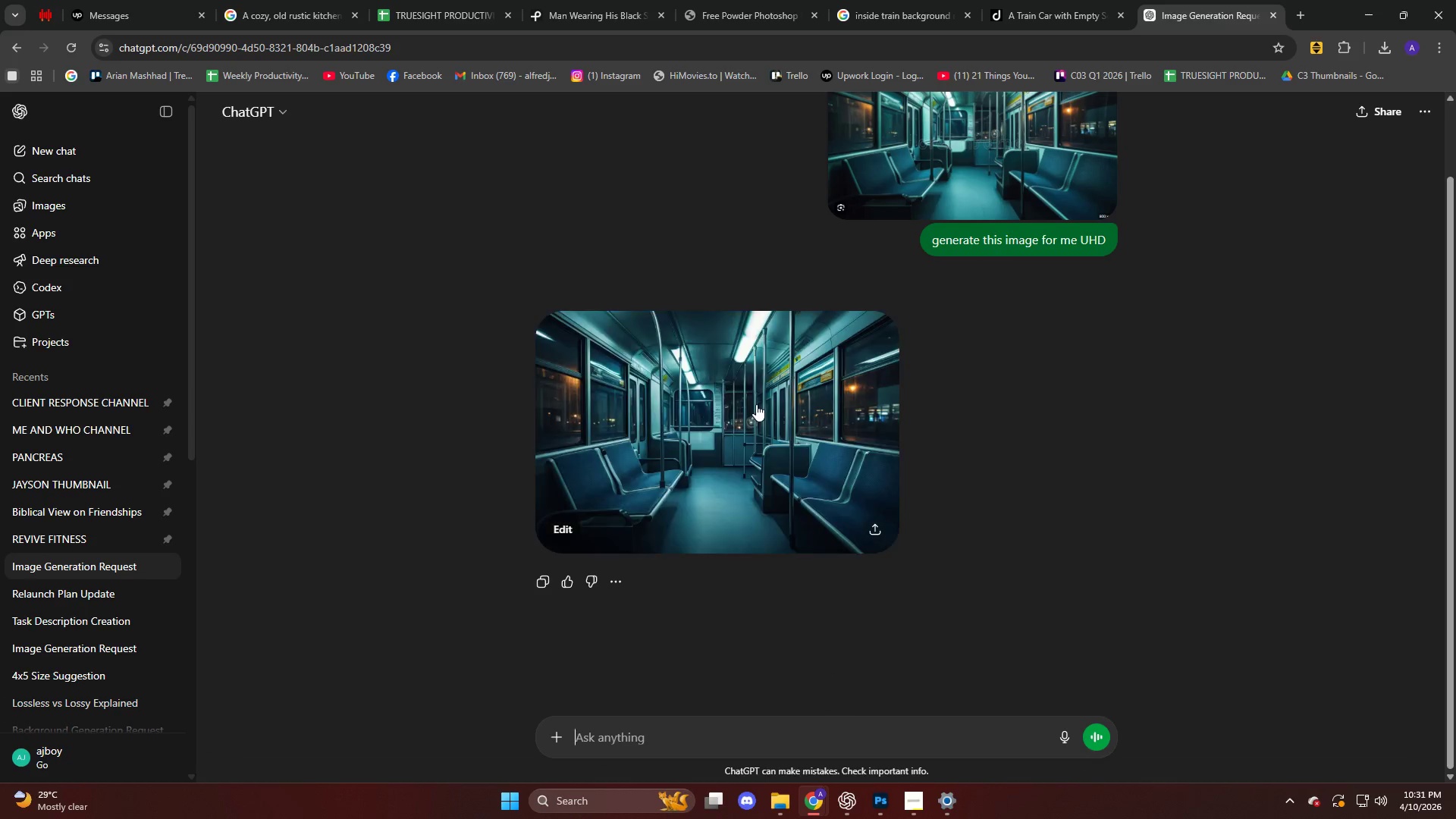 
left_click([756, 403])
 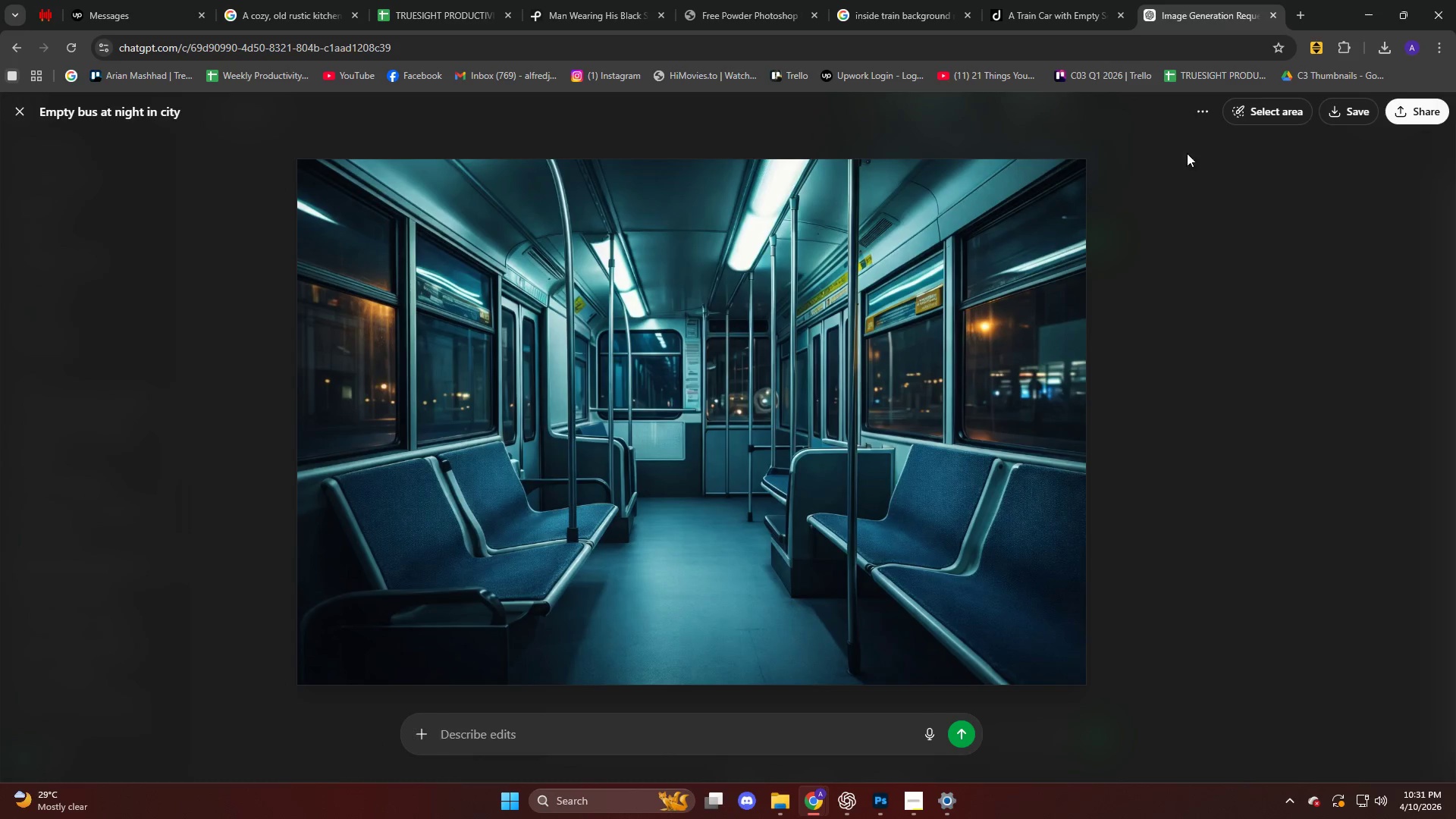 
left_click([1357, 103])
 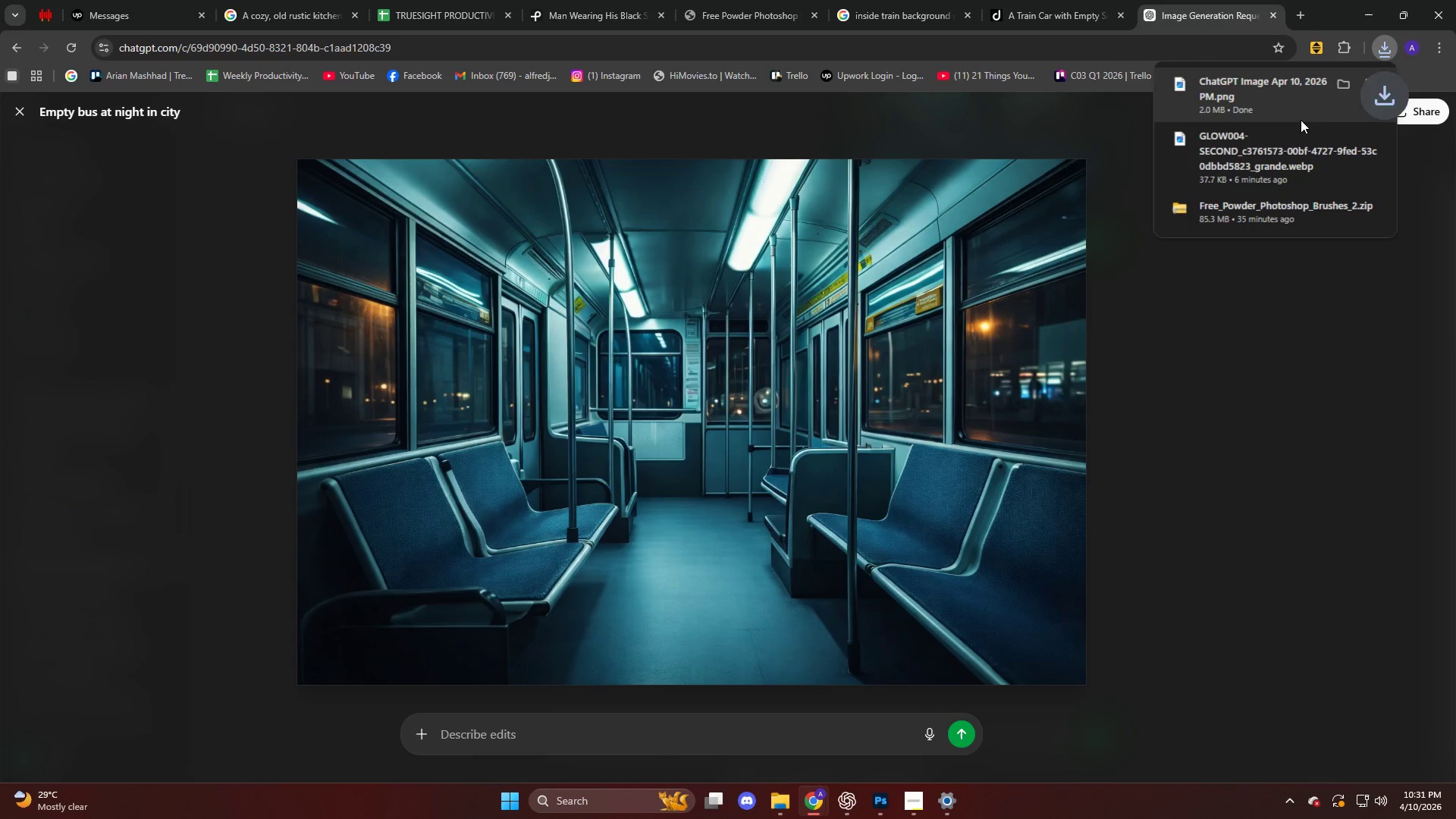 
left_click_drag(start_coordinate=[1263, 107], to_coordinate=[852, 309])
 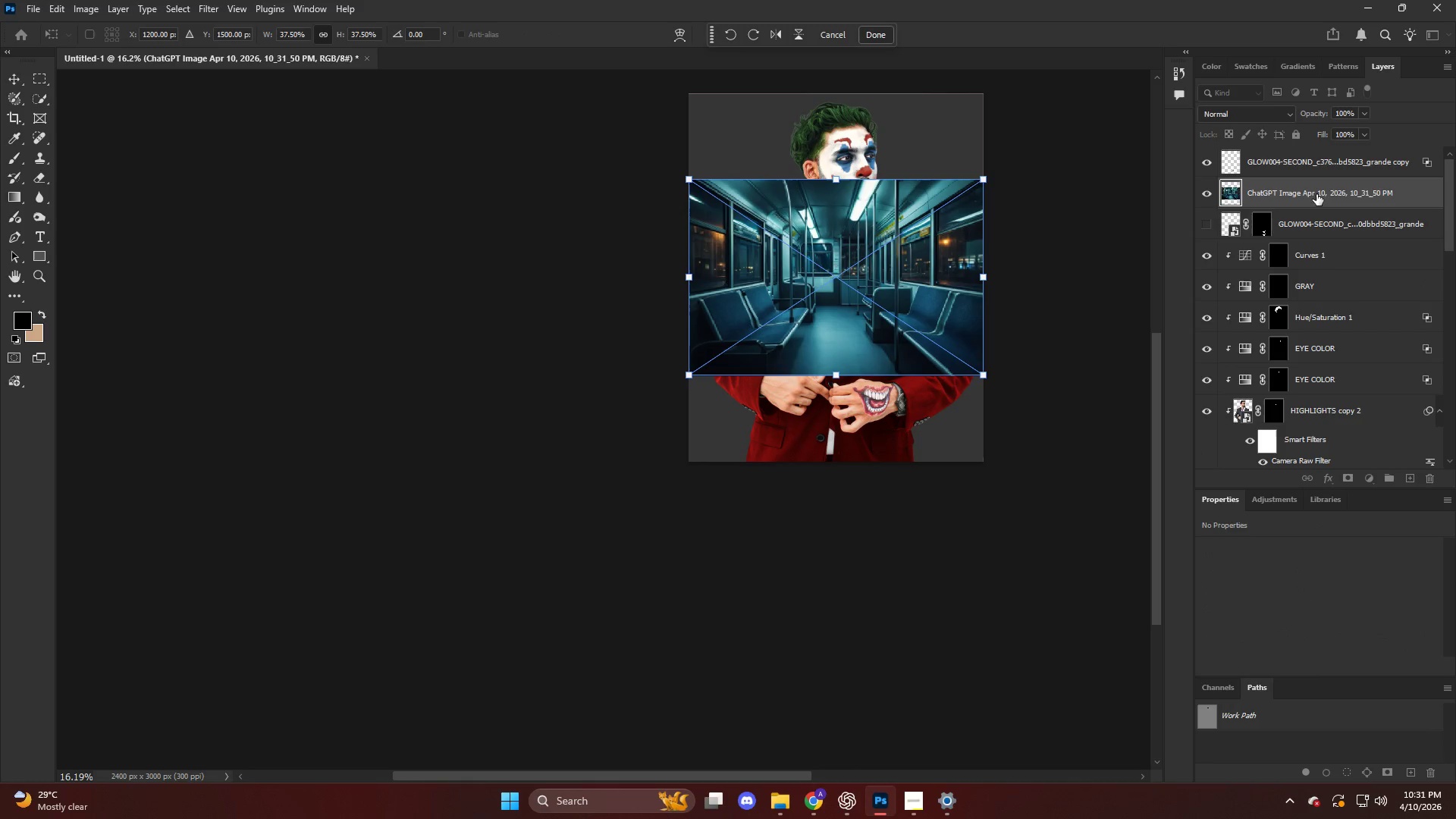 
left_click_drag(start_coordinate=[1323, 191], to_coordinate=[1267, 412])
 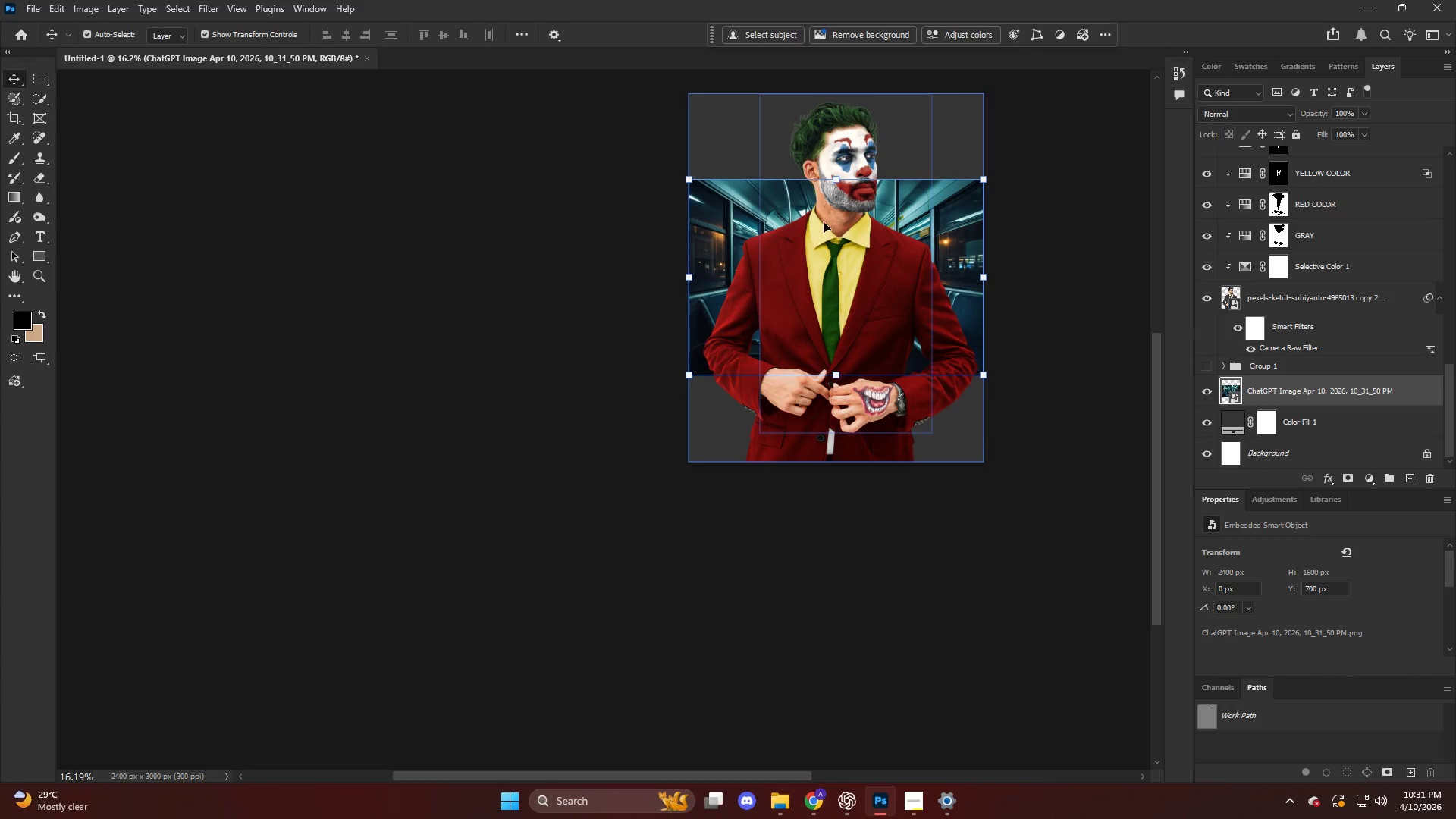 
key(Shift+ShiftLeft)
 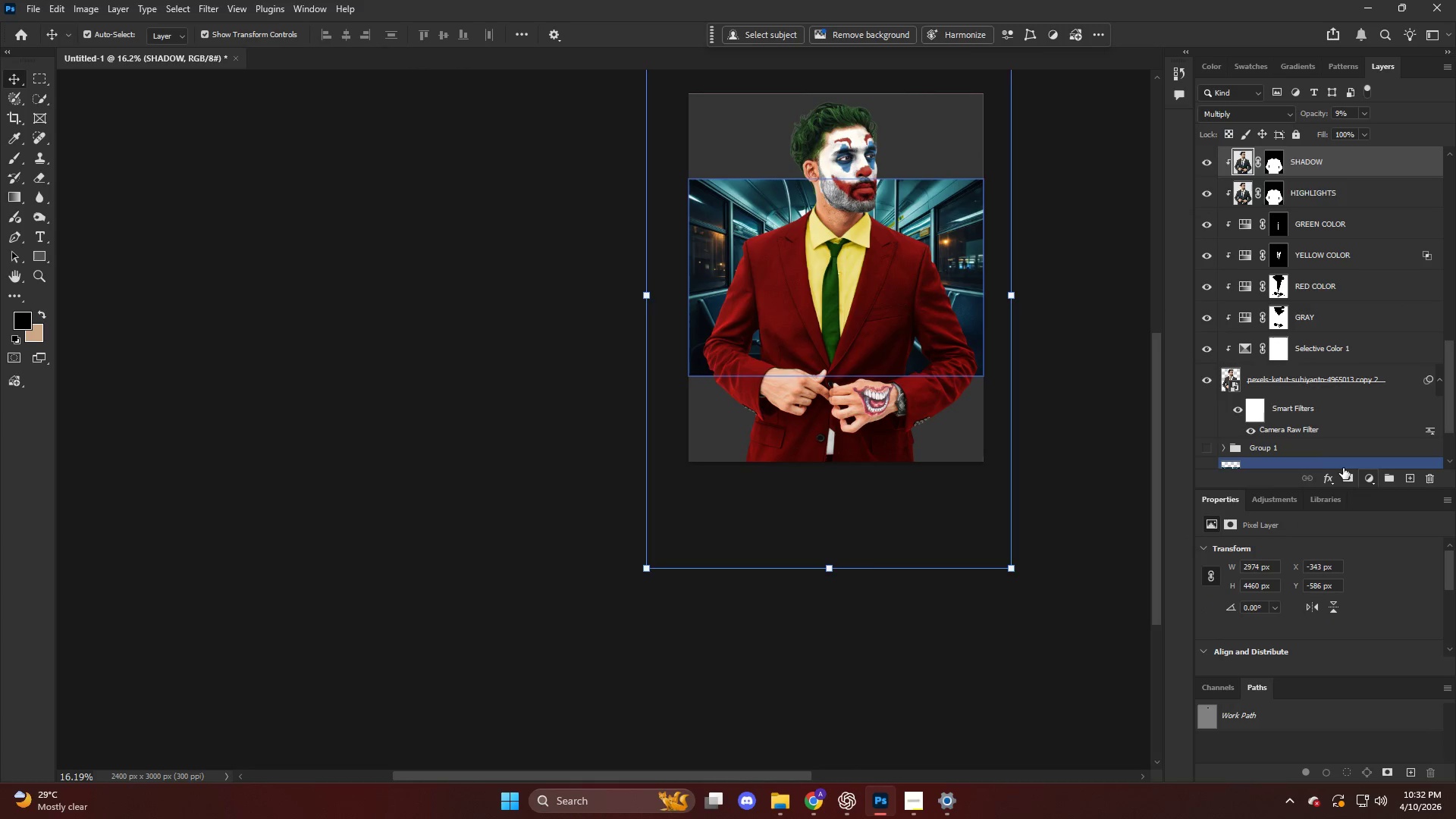 
scroll: coordinate [1309, 419], scroll_direction: down, amount: 5.0
 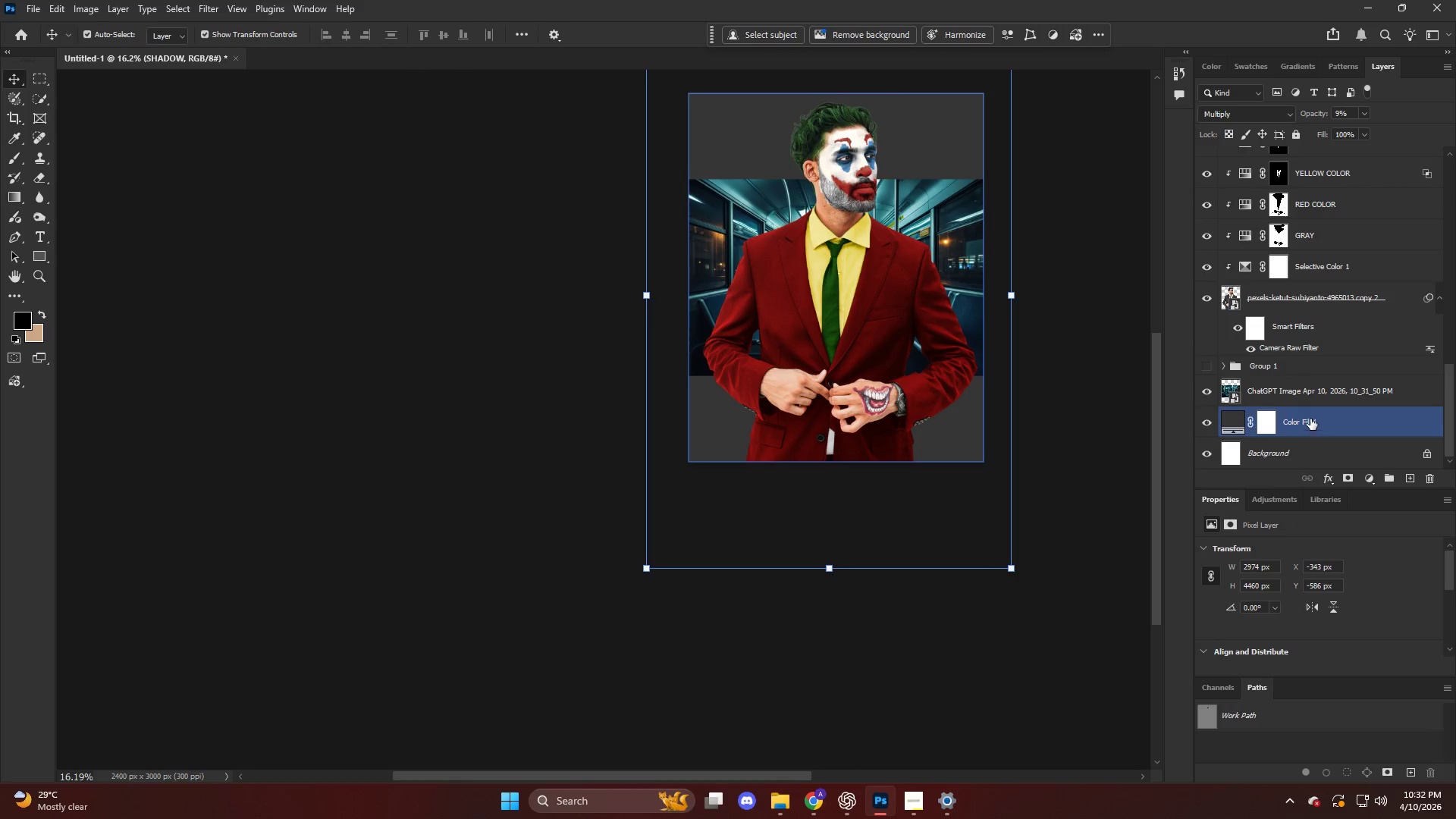 
left_click([1307, 383])
 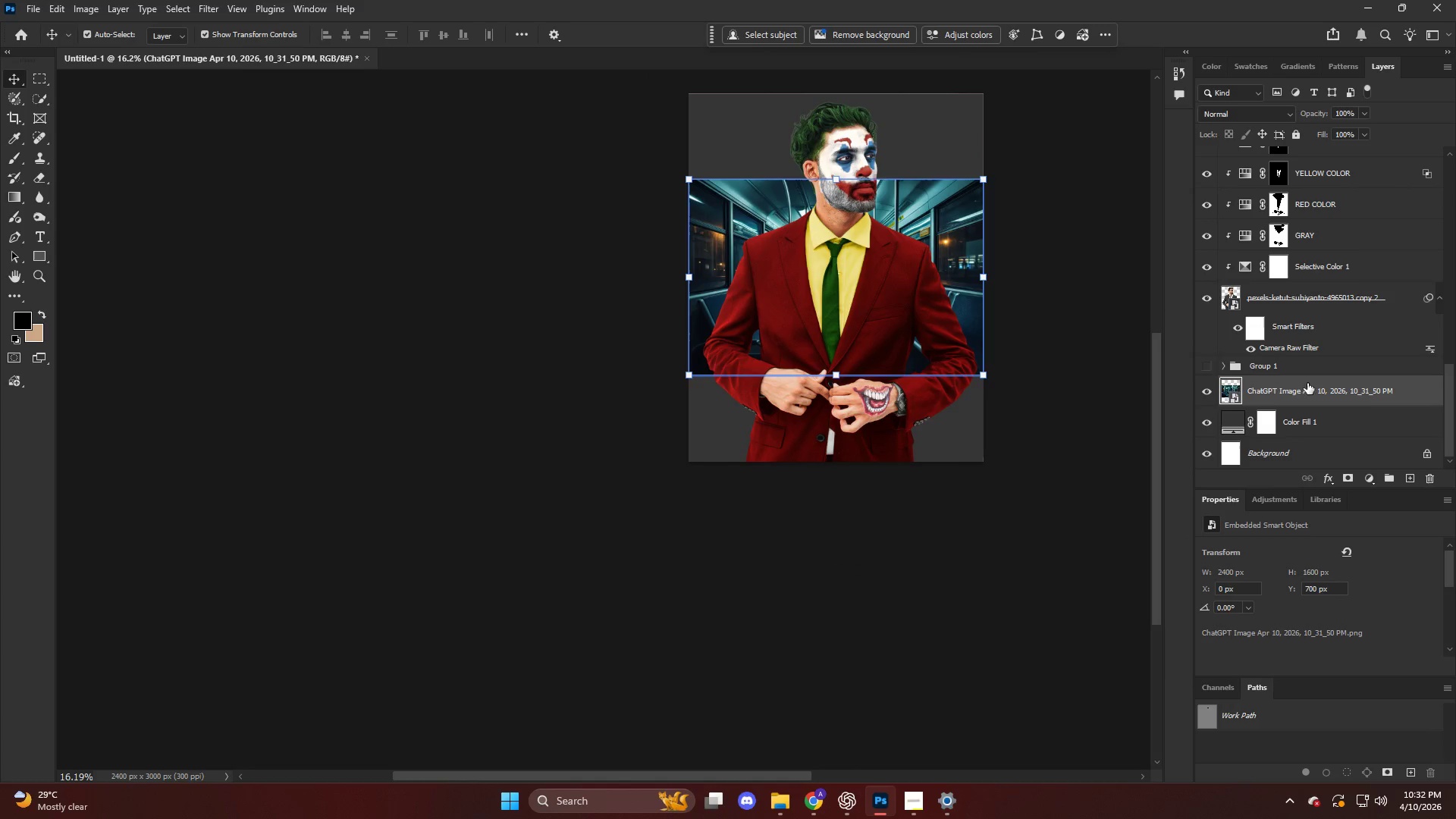 
key(Control+ControlLeft)
 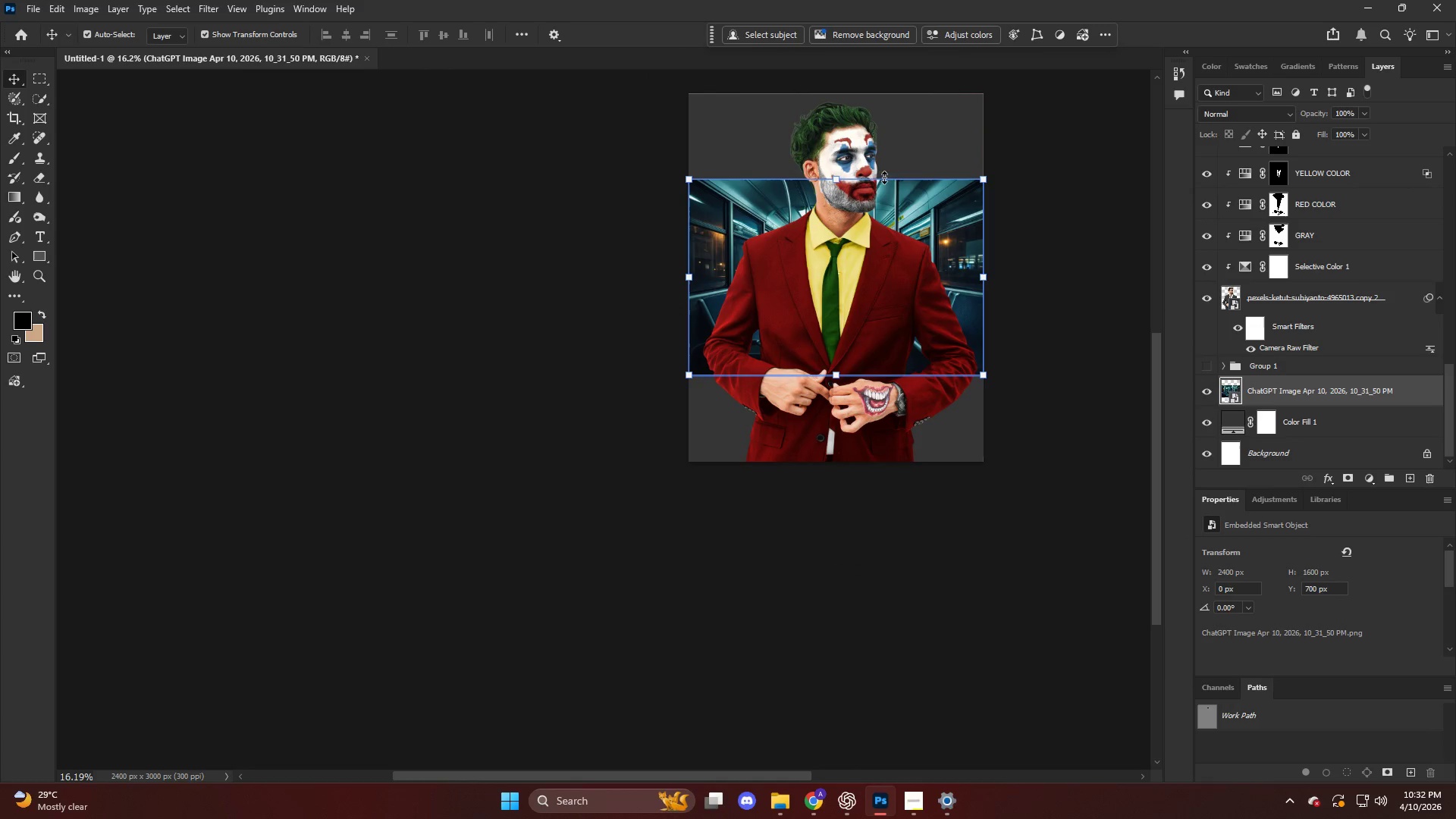 
hold_key(key=AltLeft, duration=2.5)
left_click_drag(start_coordinate=[835, 176], to_coordinate=[859, 95])
 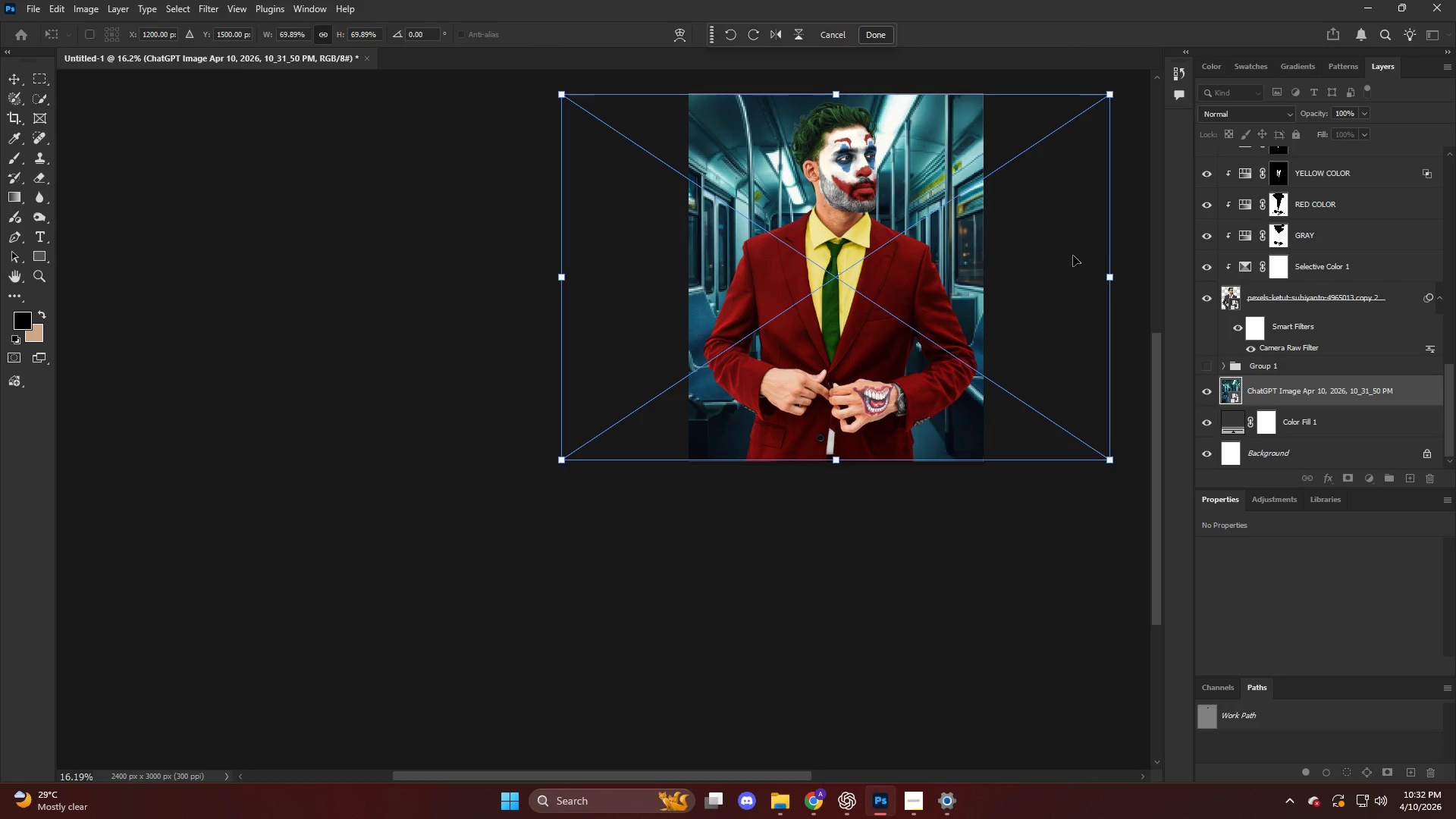 
hold_key(key=ShiftLeft, duration=0.89)
left_click_drag(start_coordinate=[1111, 279], to_coordinate=[1079, 277])
 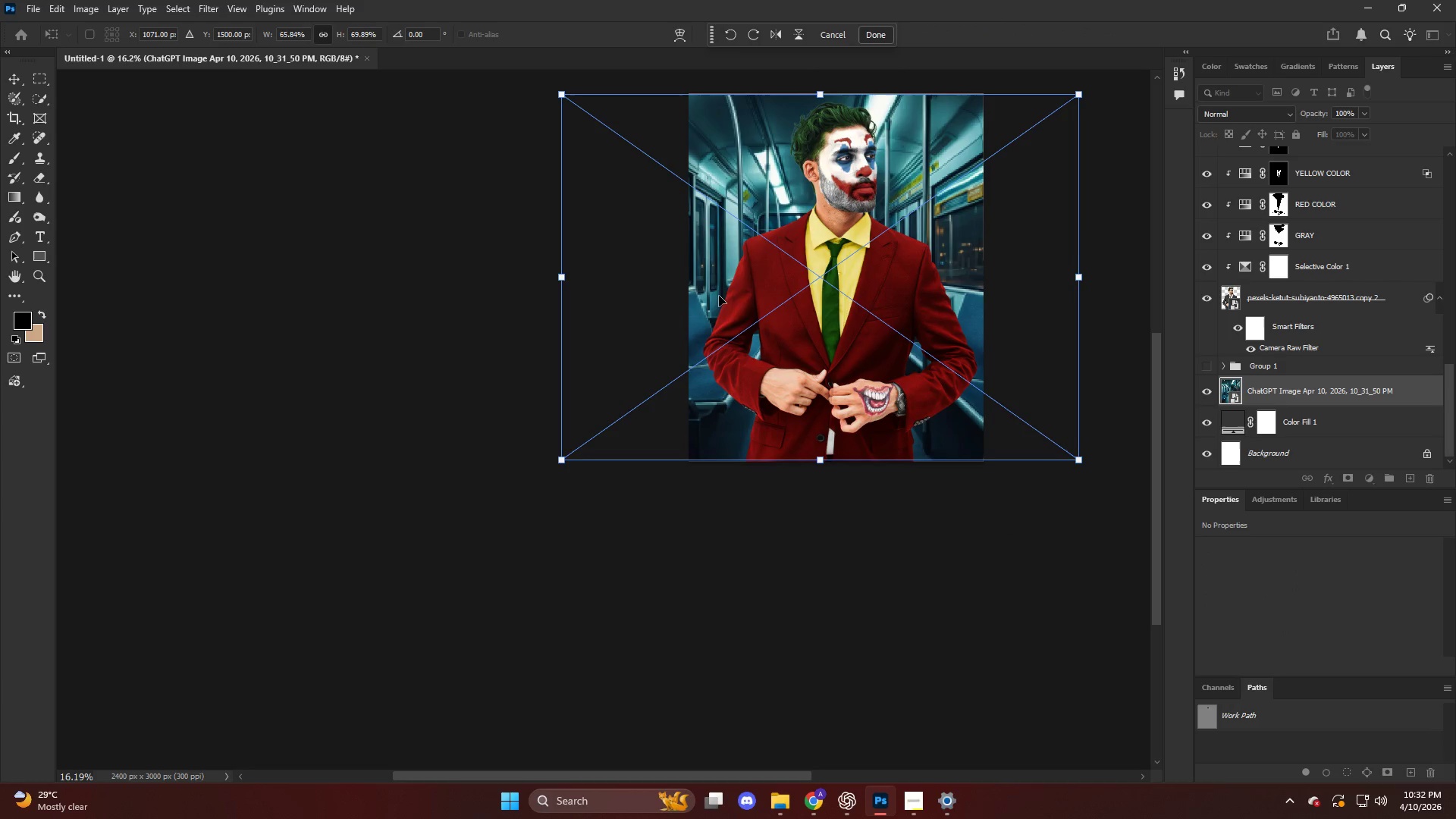 
left_click_drag(start_coordinate=[717, 299], to_coordinate=[728, 297])
 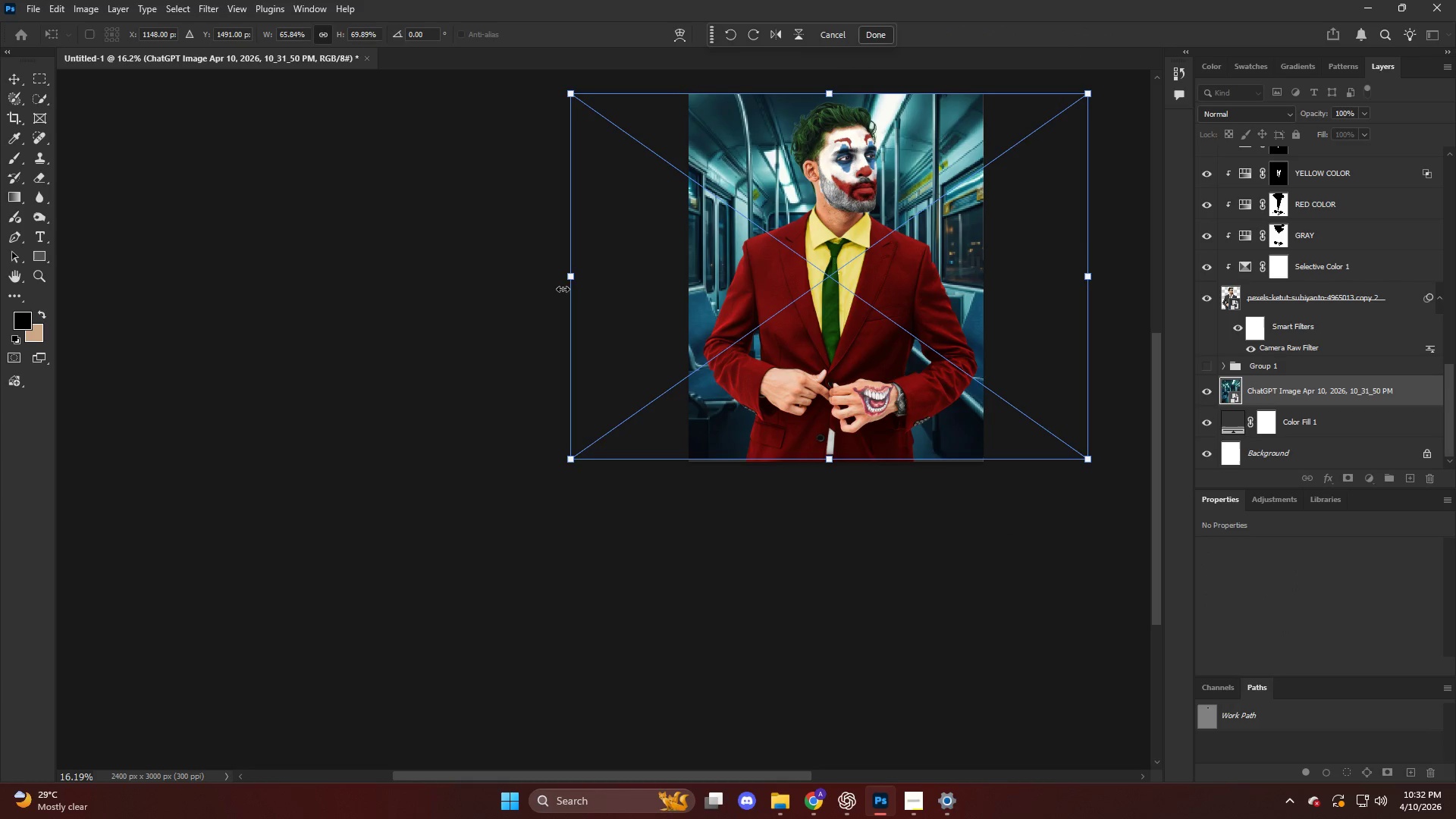 
hold_key(key=ShiftLeft, duration=1.89)
left_click_drag(start_coordinate=[570, 275], to_coordinate=[582, 278])
 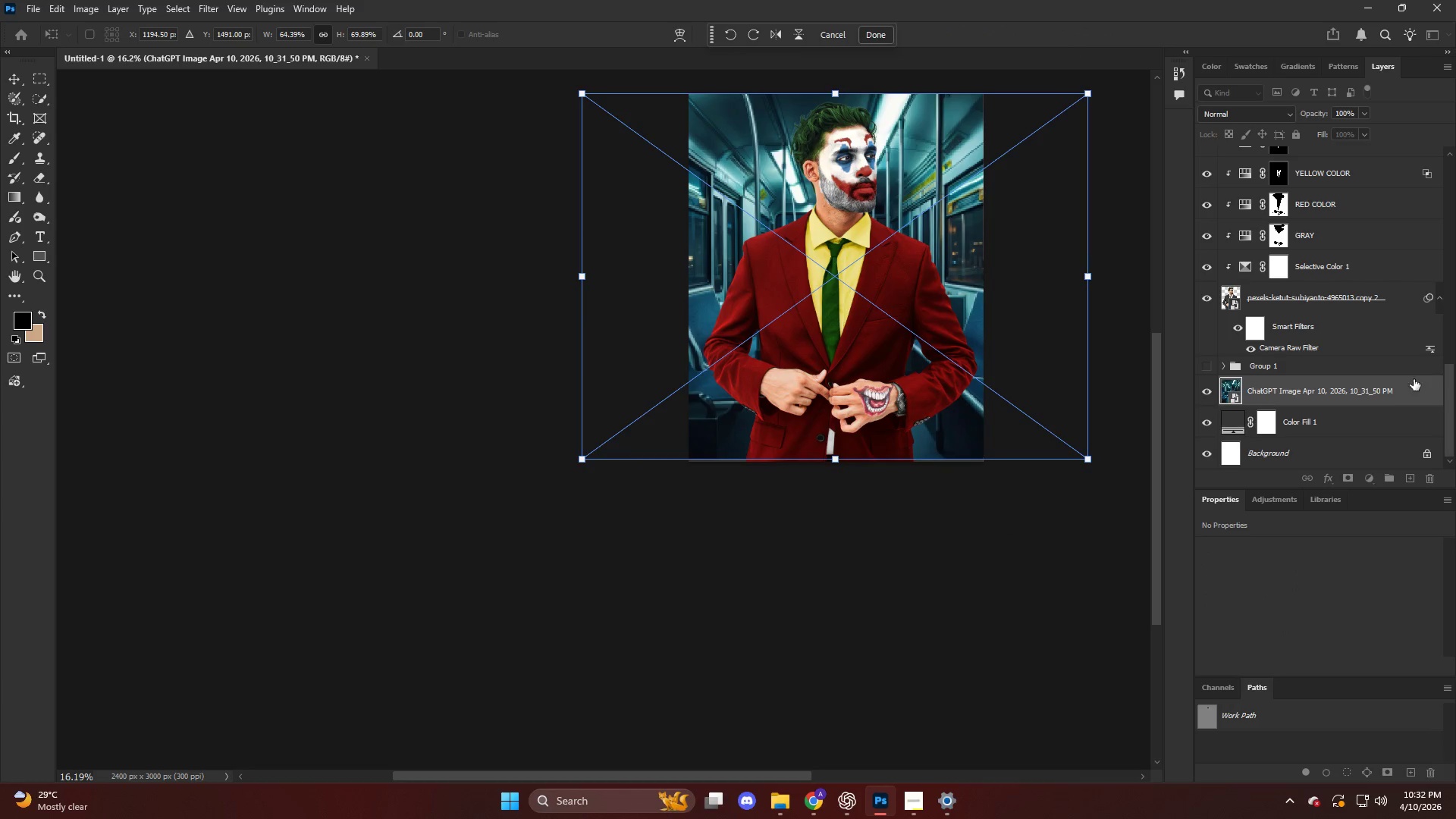 
left_click([1378, 396])
 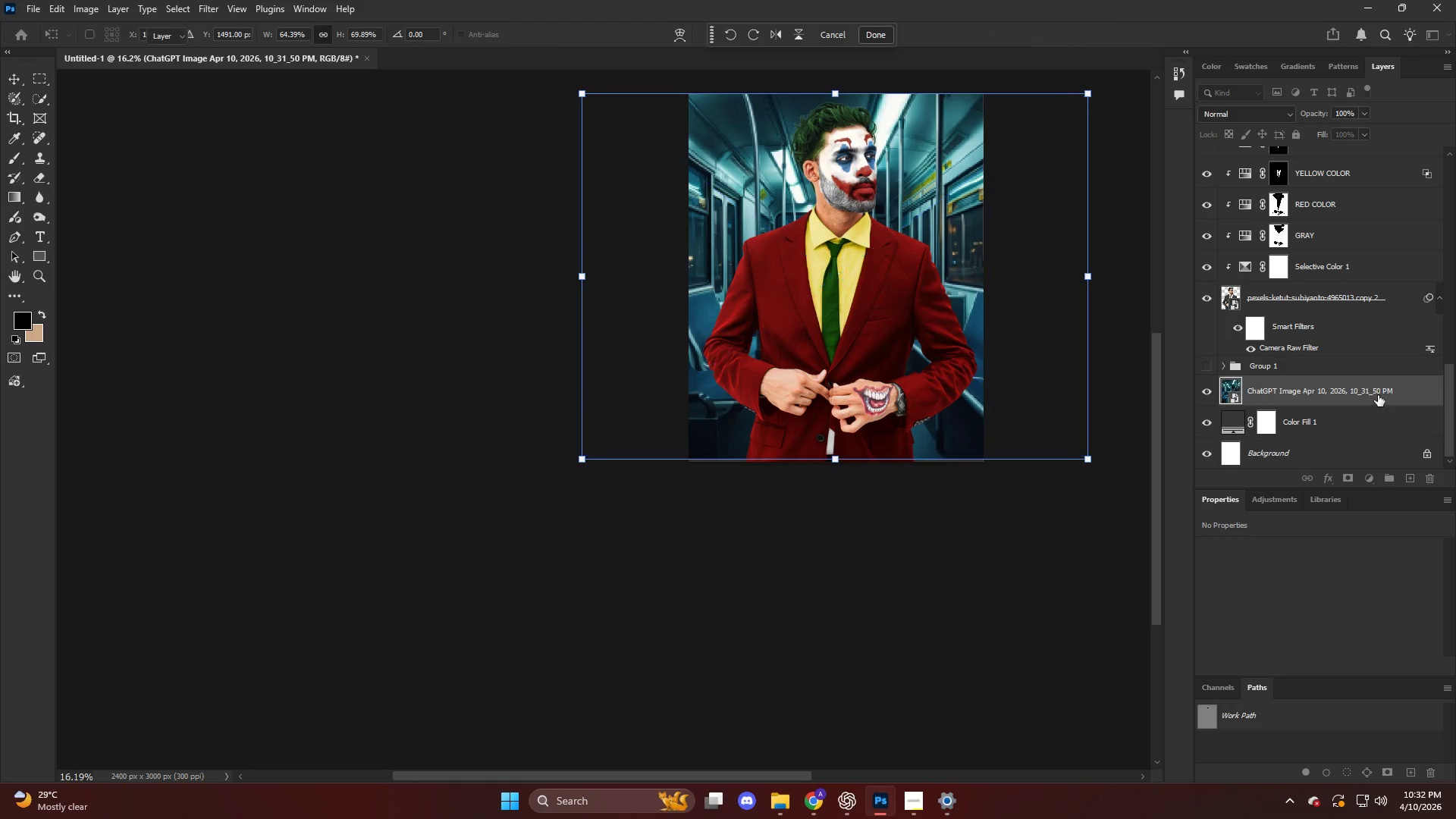 
key(Control+Z)
 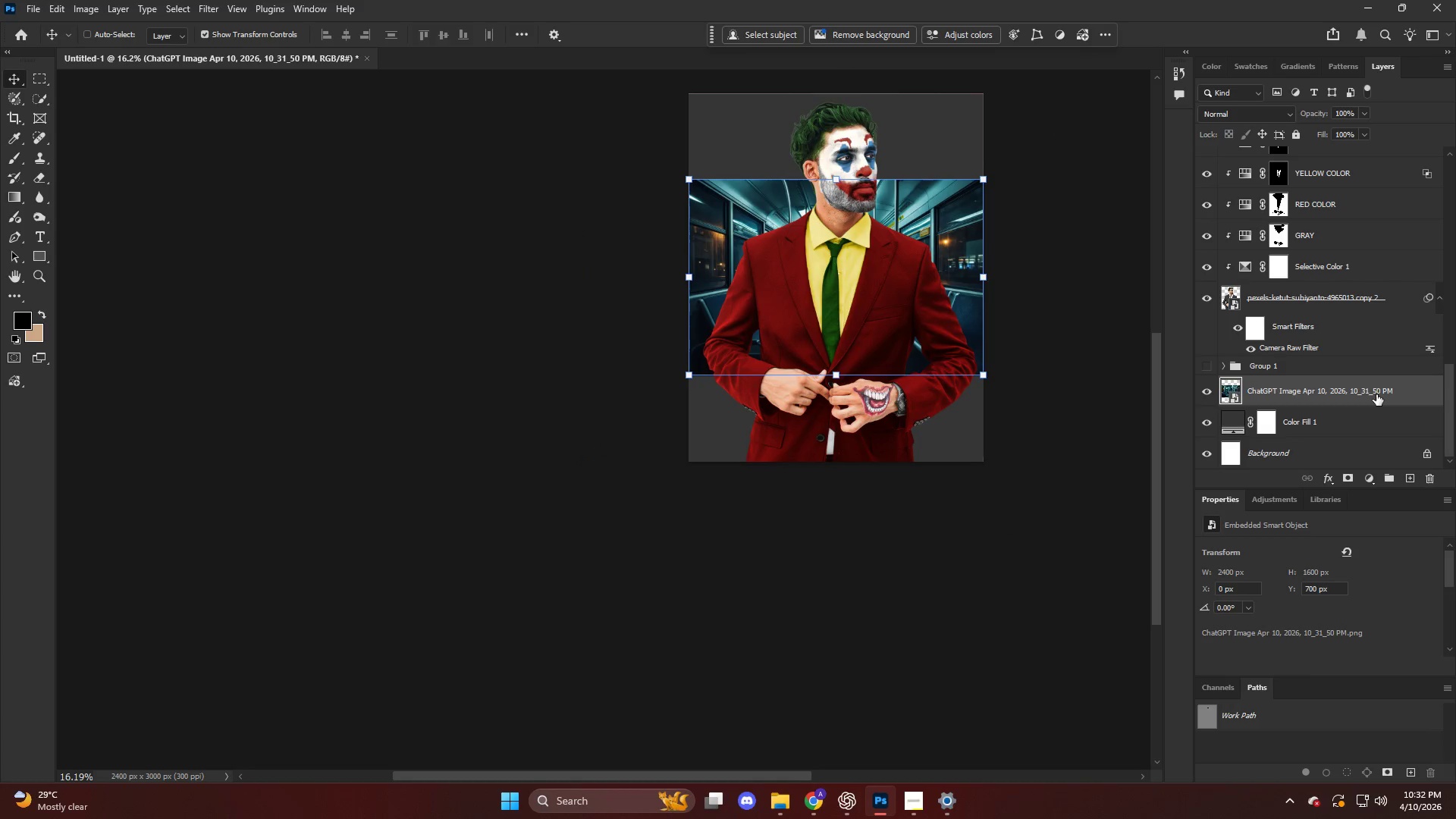 
key(Control+Z)
 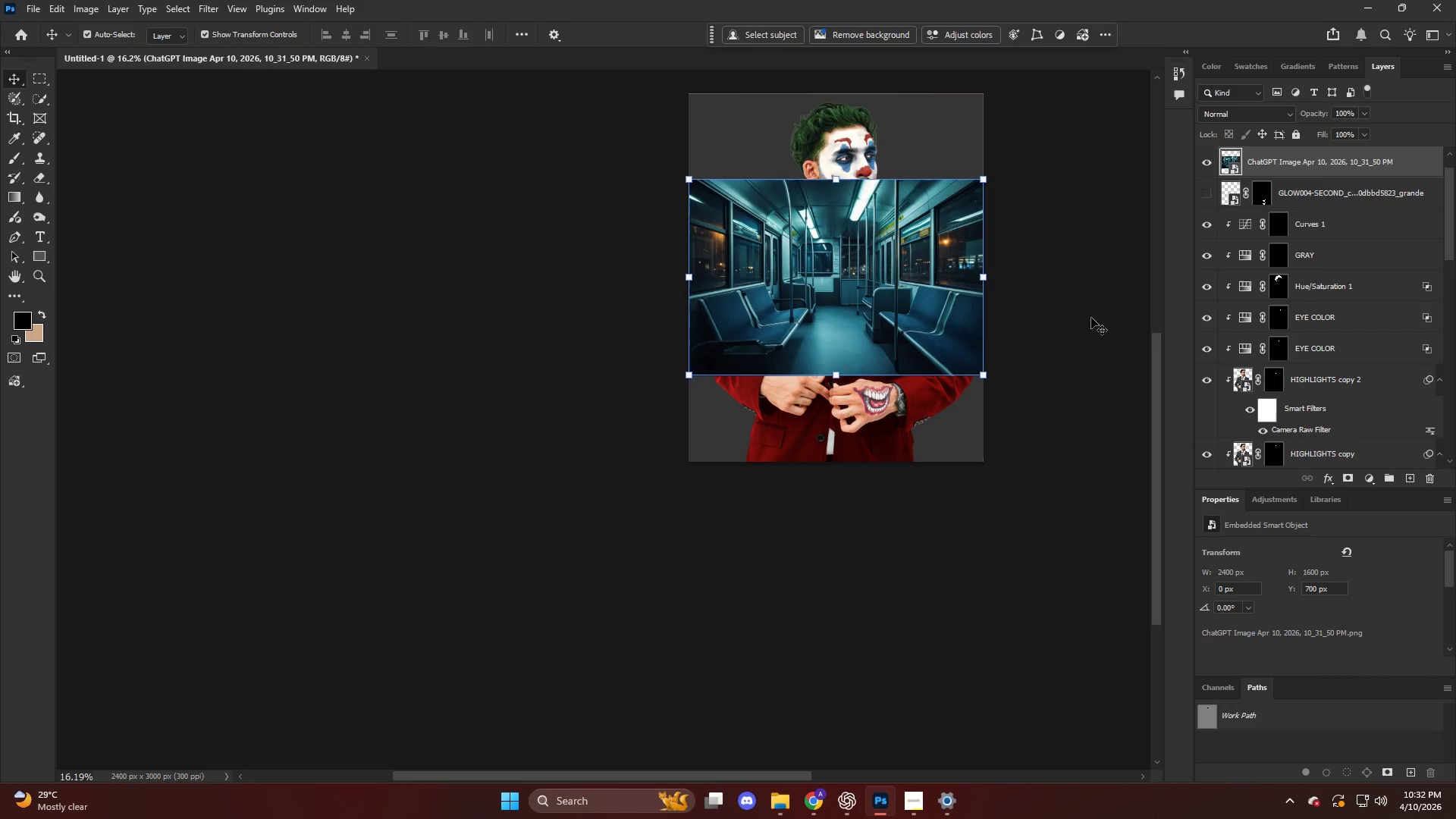 
key(Control+Shift+Z)
 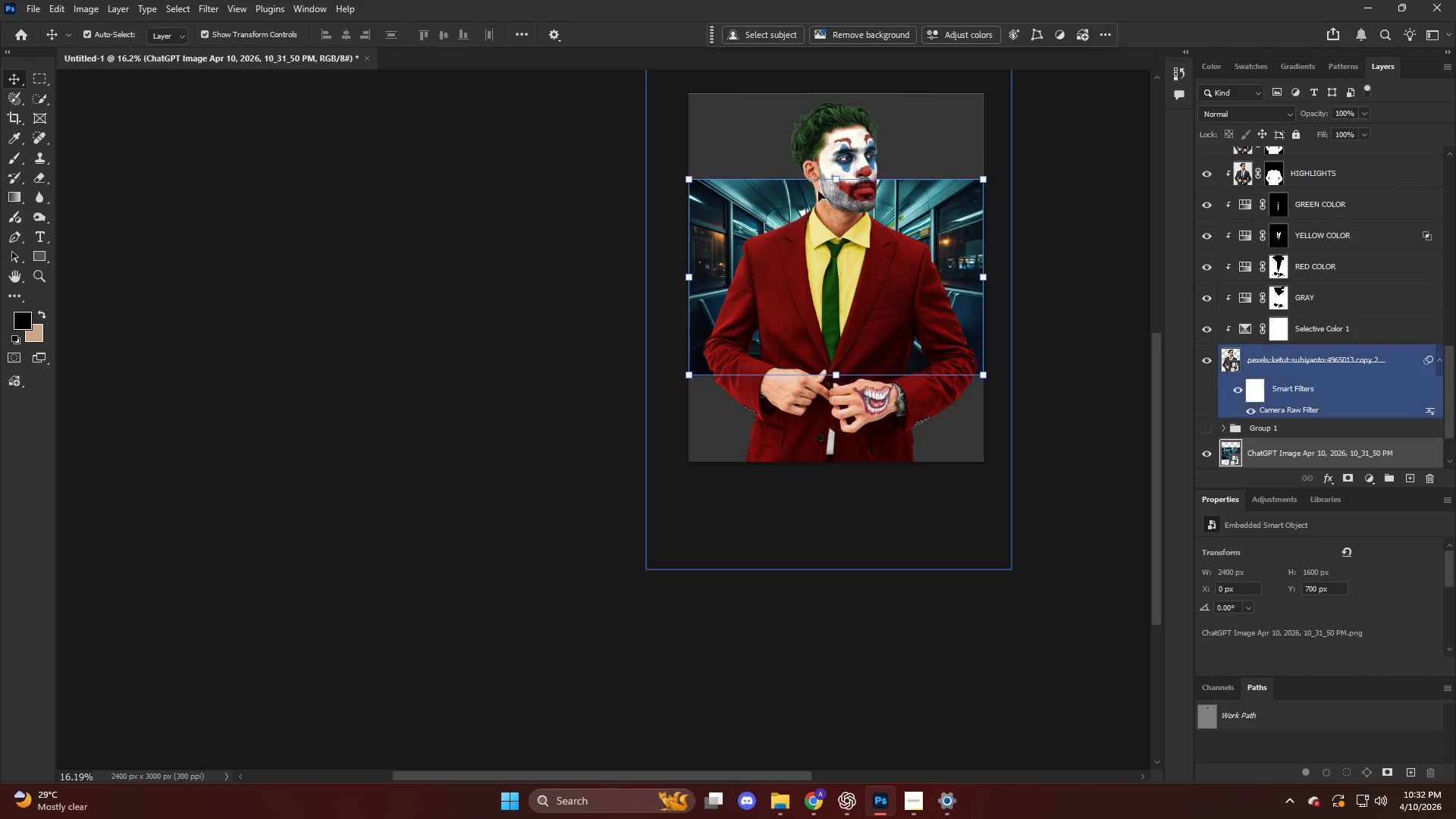 
hold_key(key=AltLeft, duration=1.86)
left_click_drag(start_coordinate=[840, 176], to_coordinate=[865, 93])
 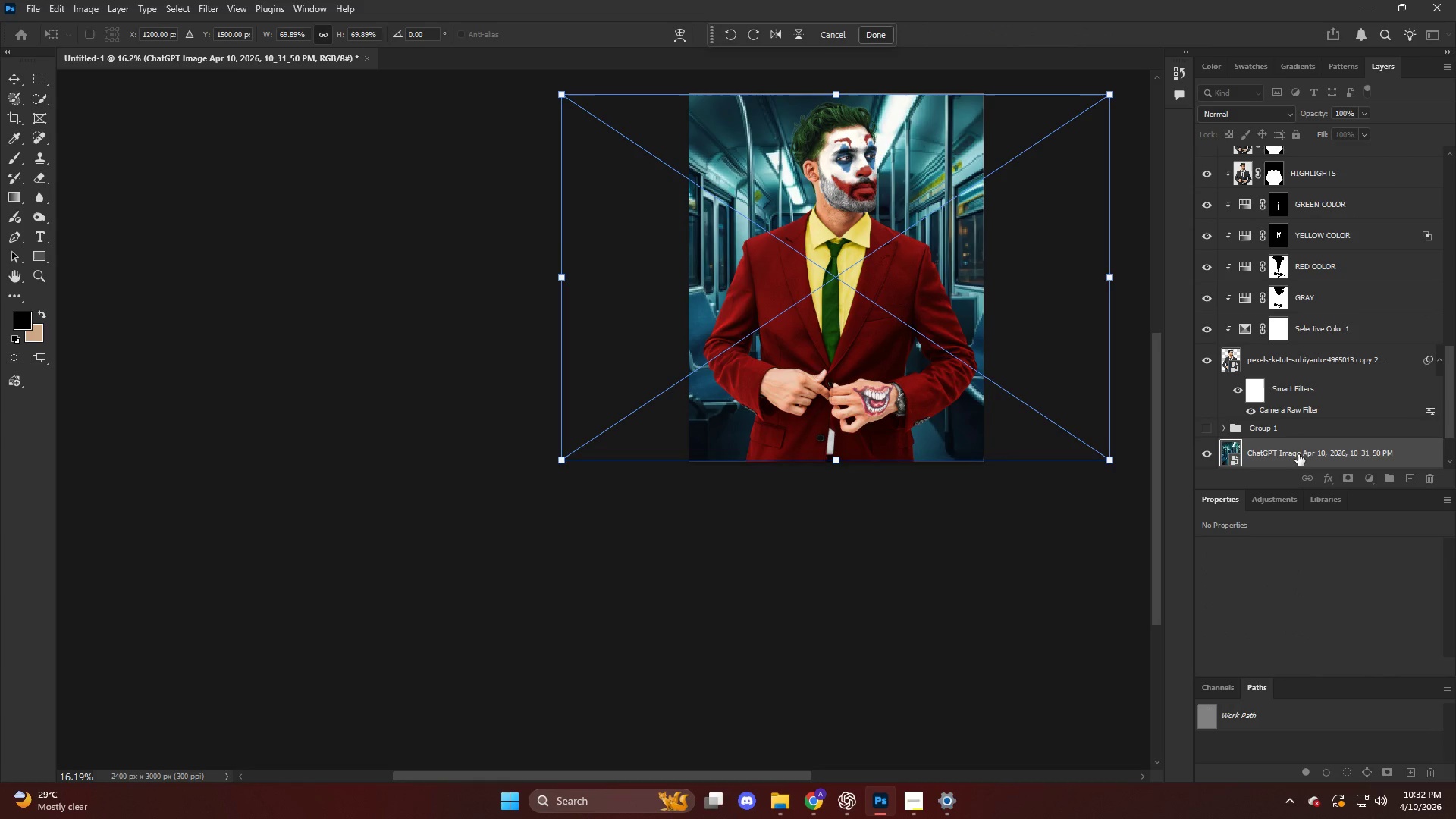 
left_click([1297, 450])
 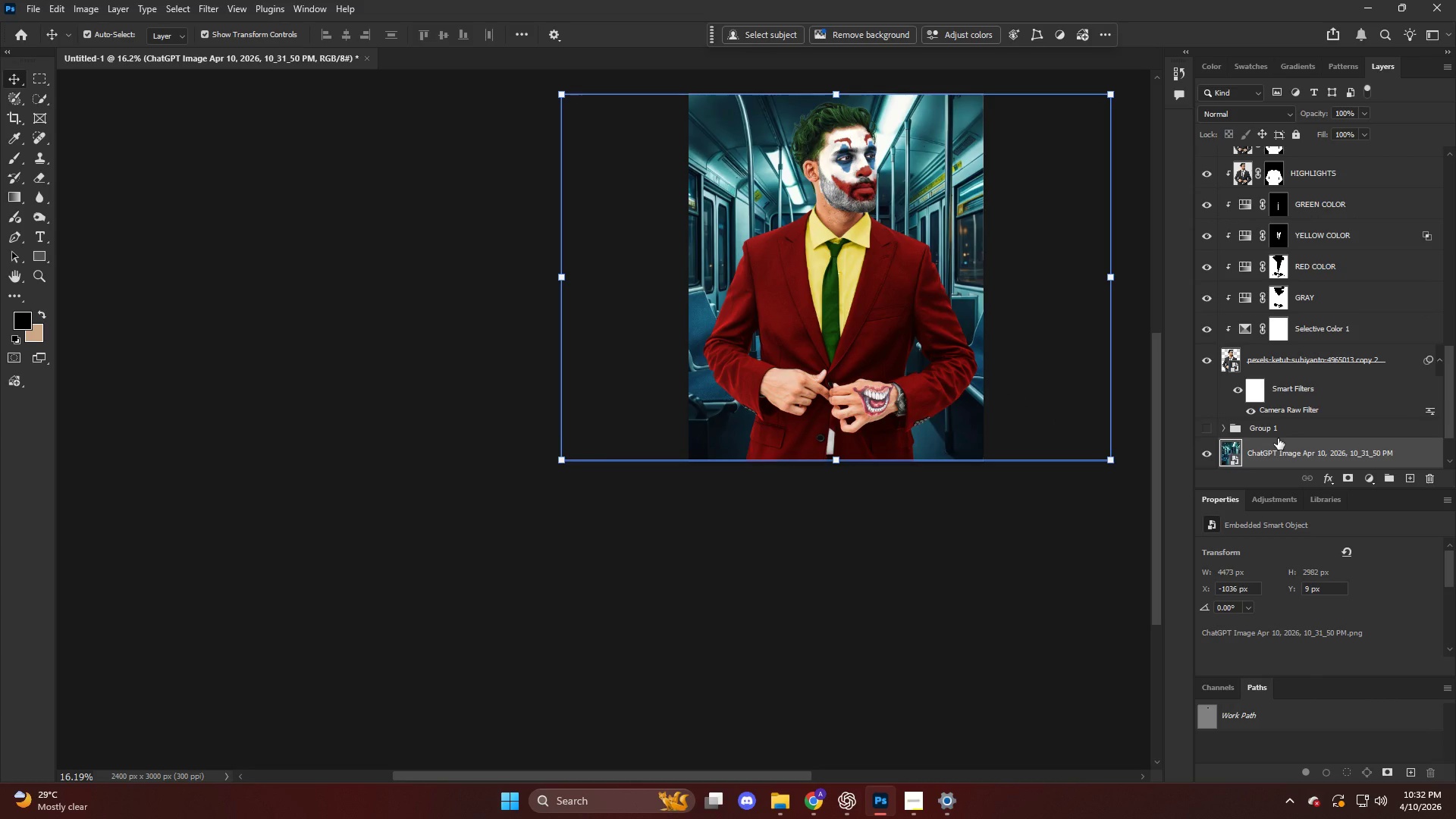 
scroll: coordinate [1320, 393], scroll_direction: down, amount: 8.0
 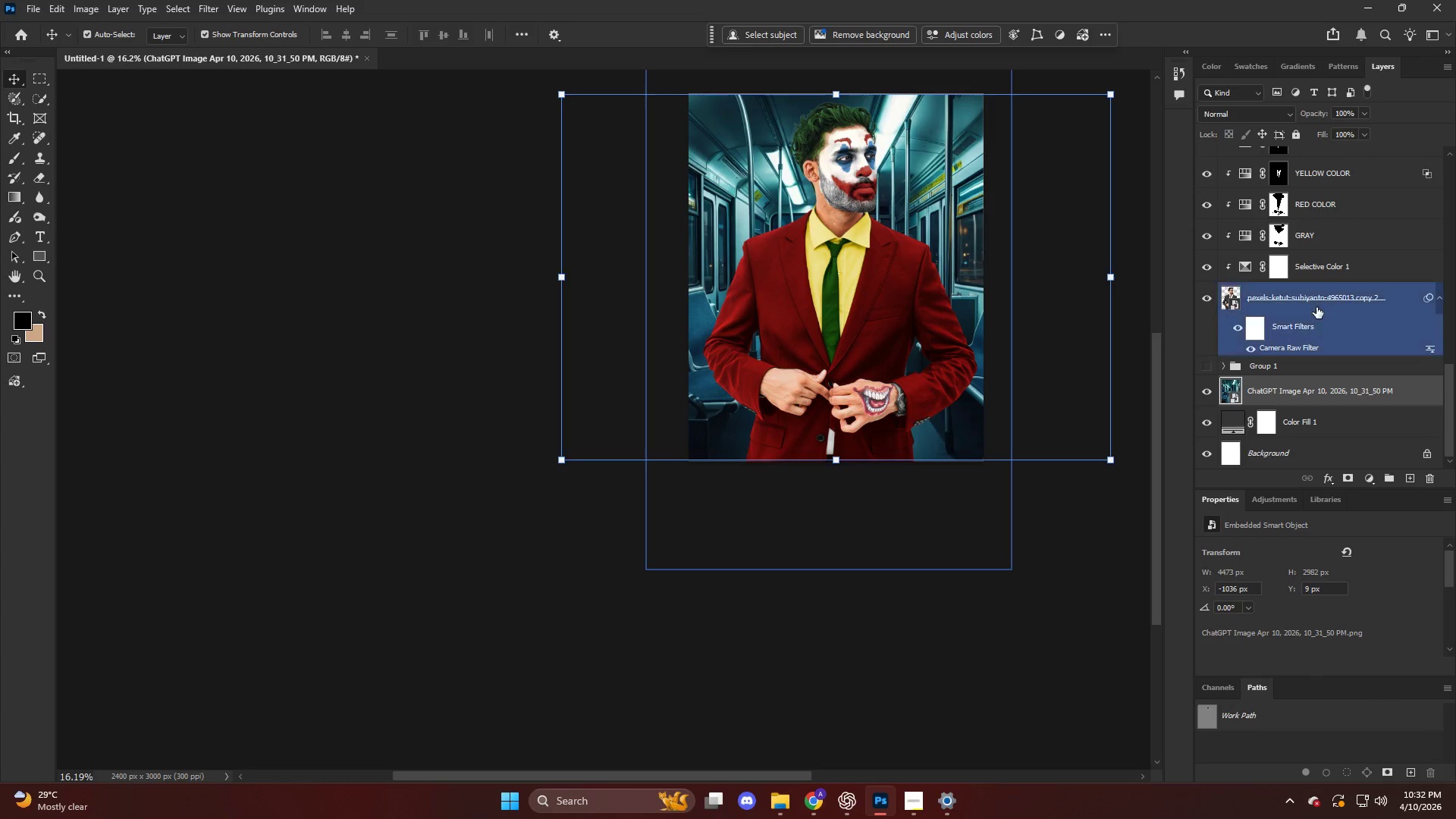 
left_click([1313, 302])
 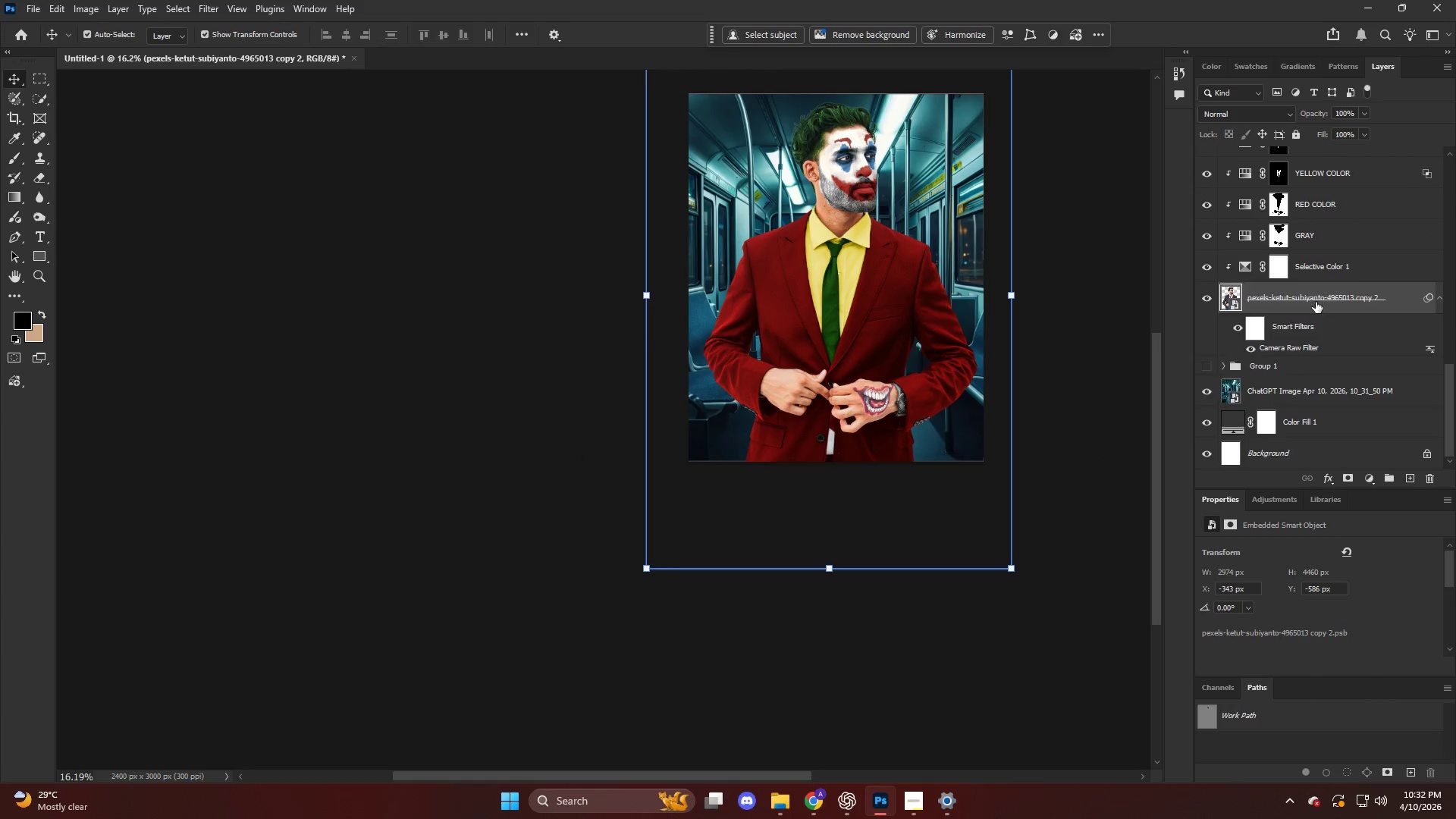 
scroll: coordinate [1320, 219], scroll_direction: up, amount: 30.0
 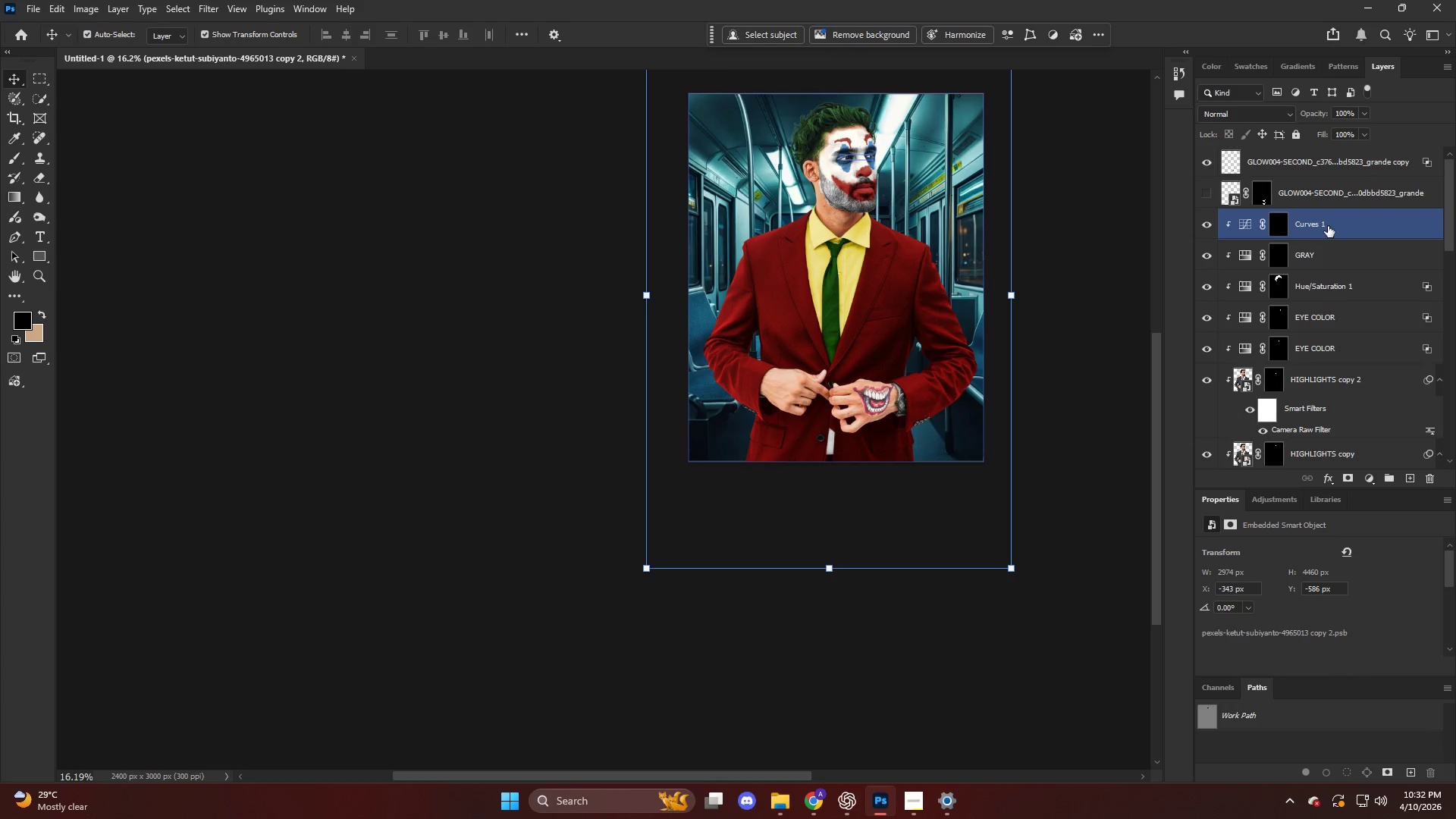 
hold_key(key=ShiftLeft, duration=1.66)
left_click([1337, 224])
 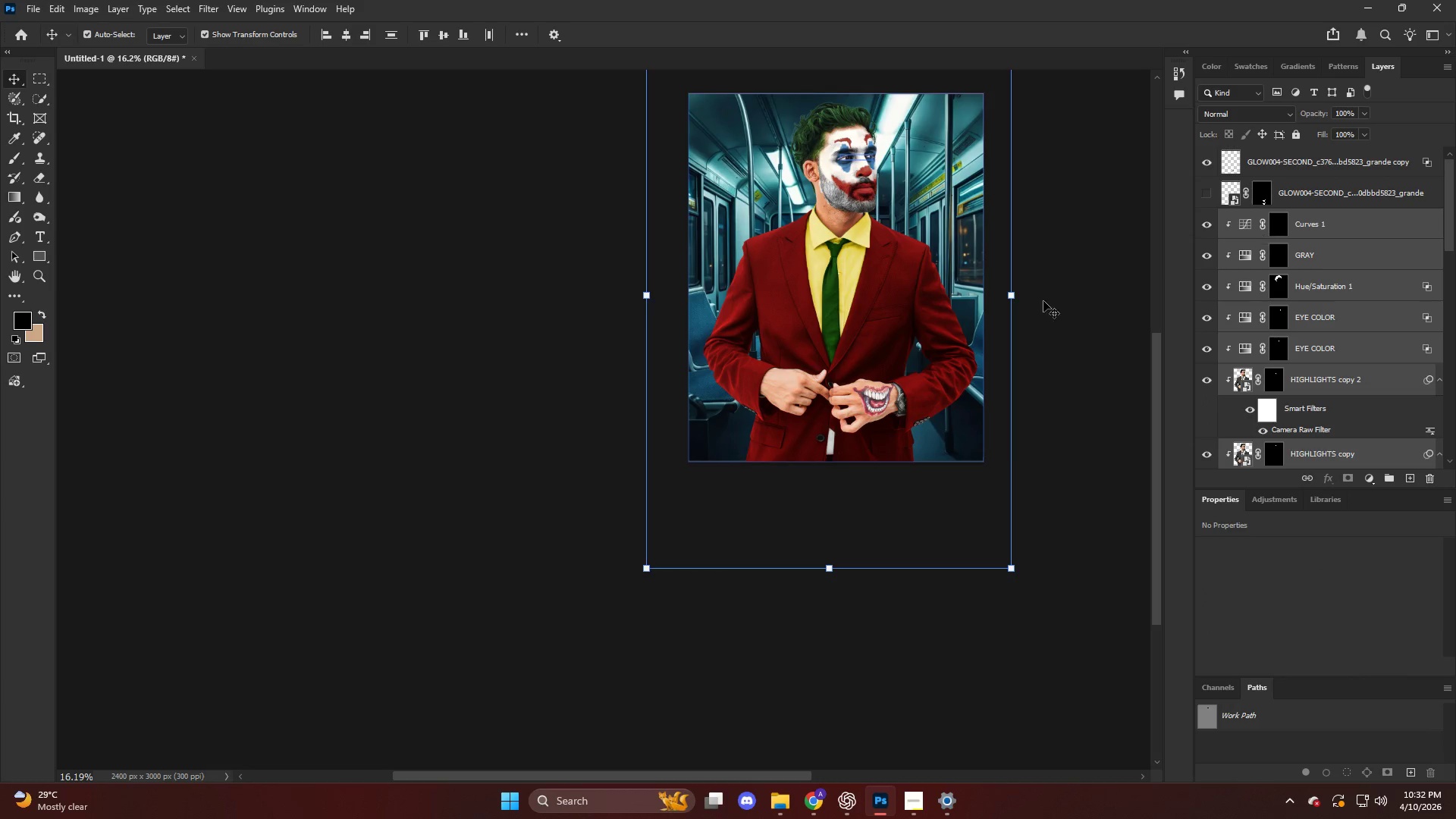 
key(Control+R)
 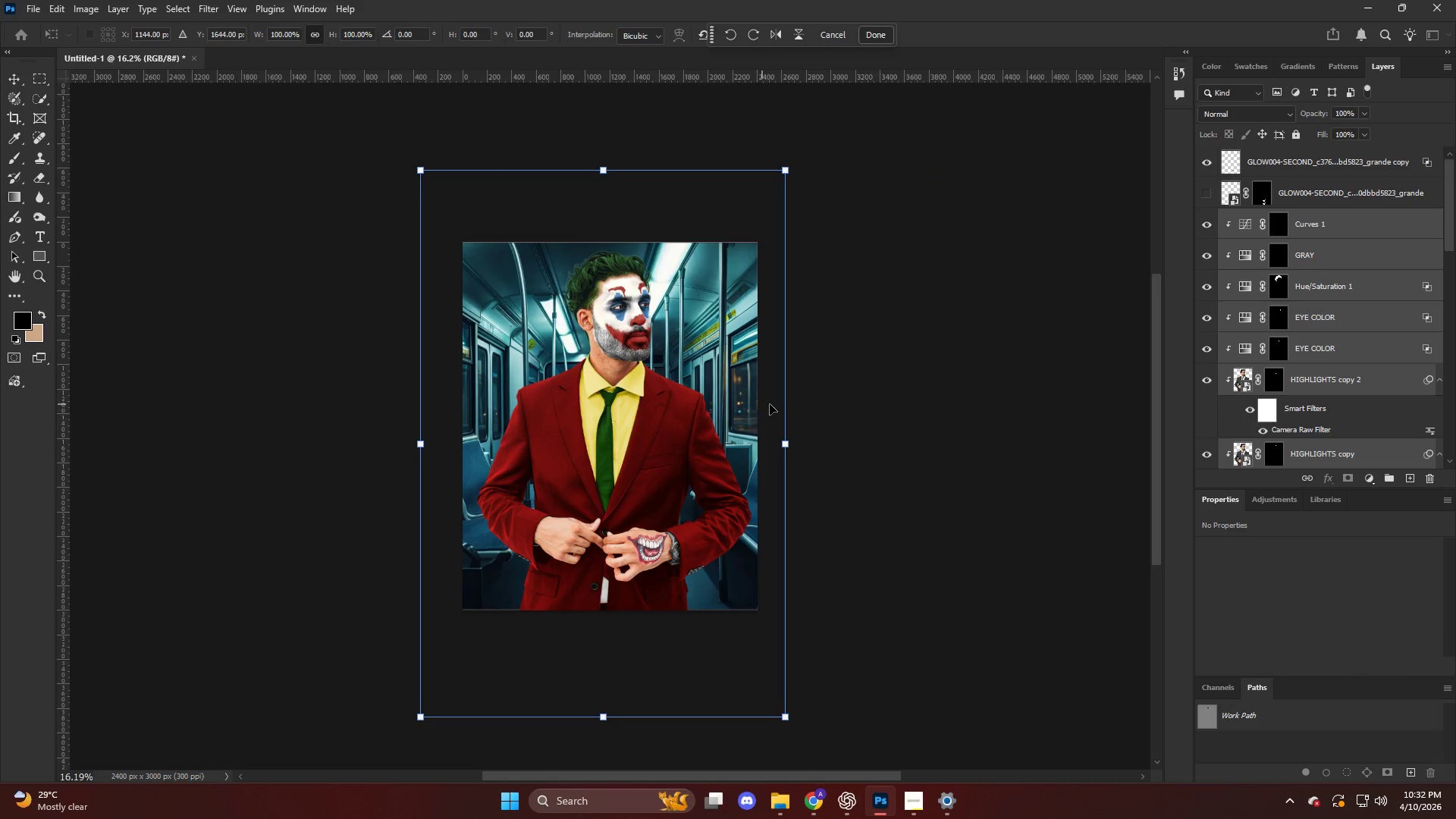 
key(Control+T)
 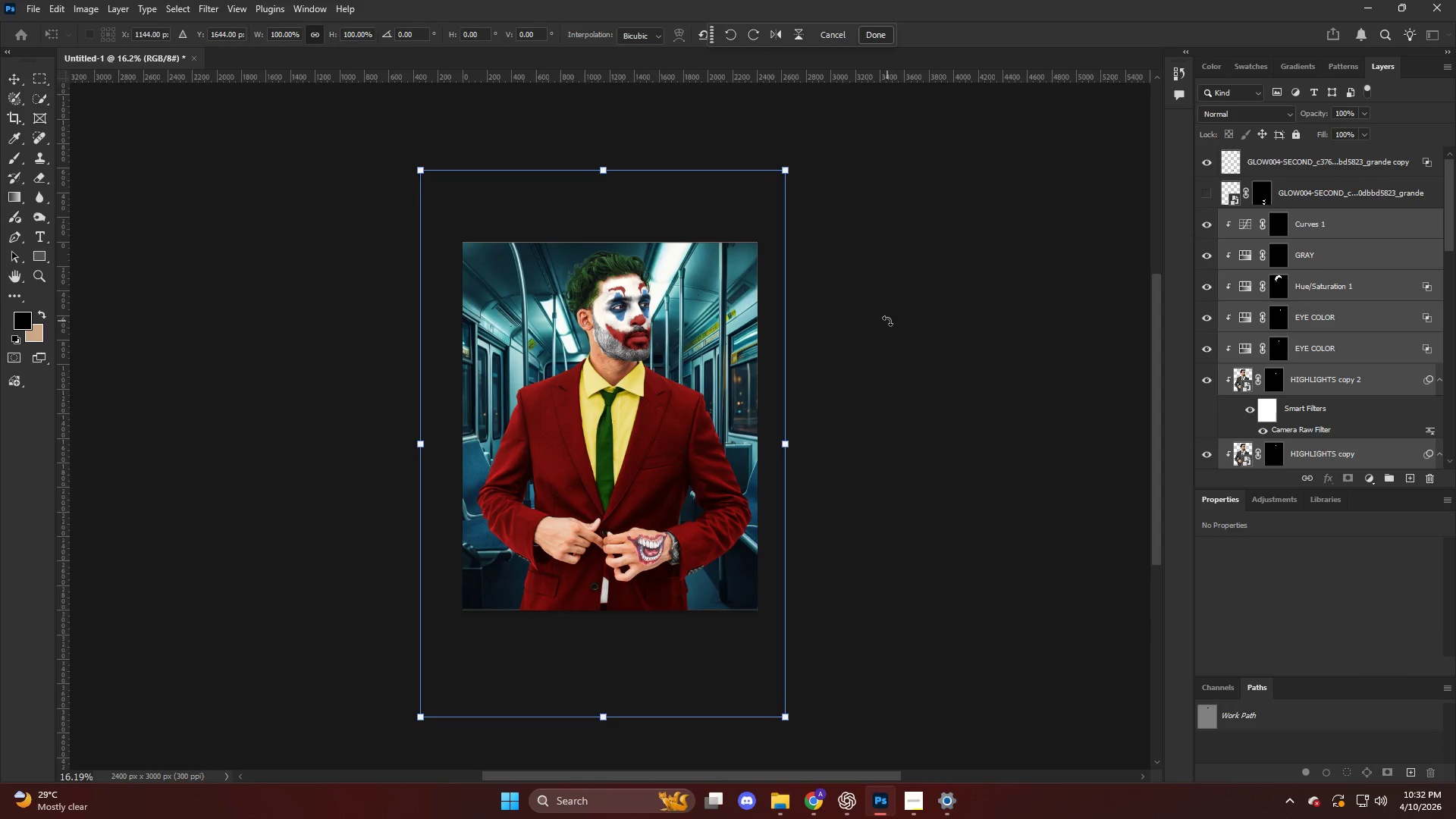 
left_click_drag(start_coordinate=[657, 409], to_coordinate=[661, 422])
 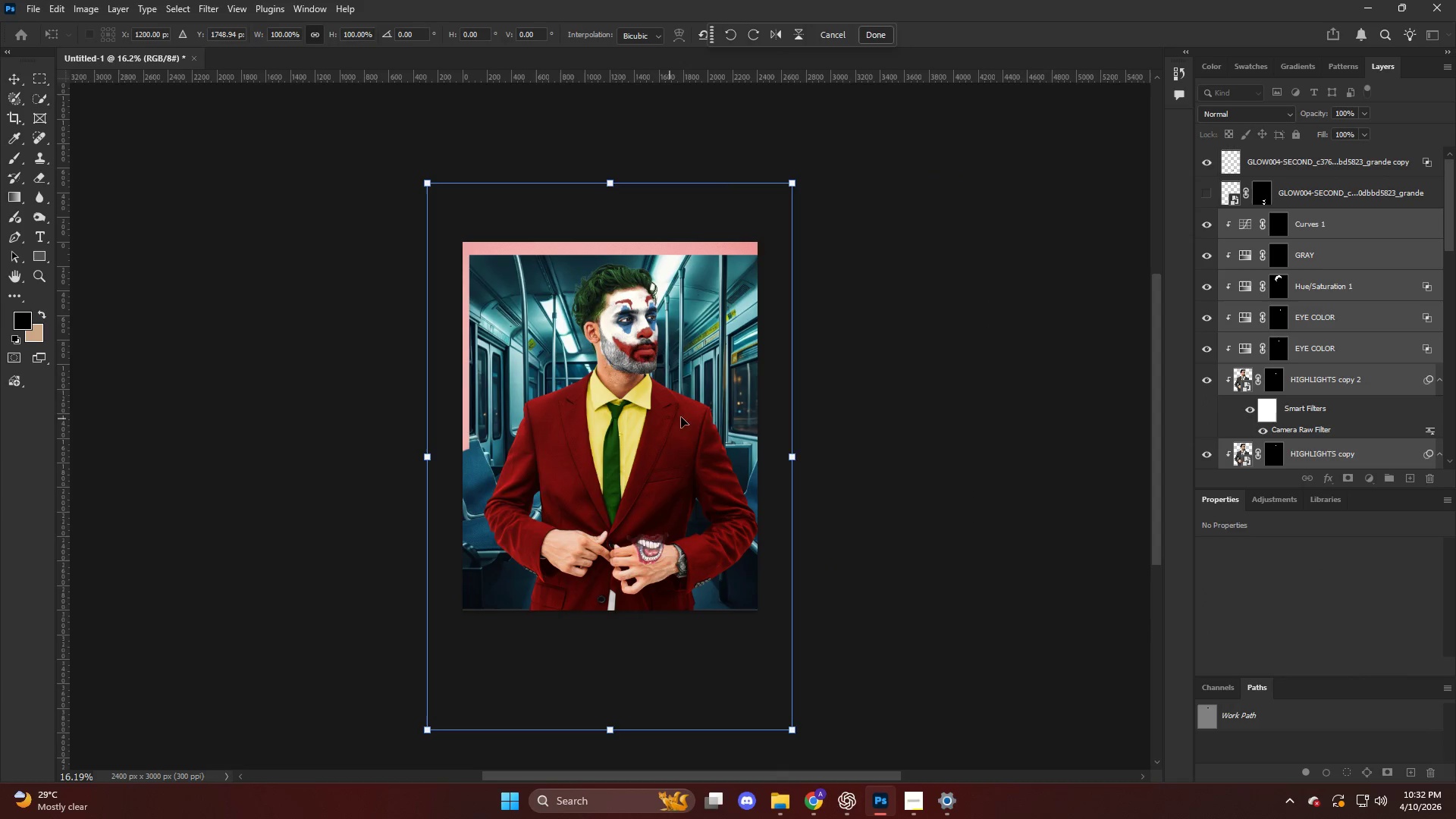 
key(Control+ControlLeft)
 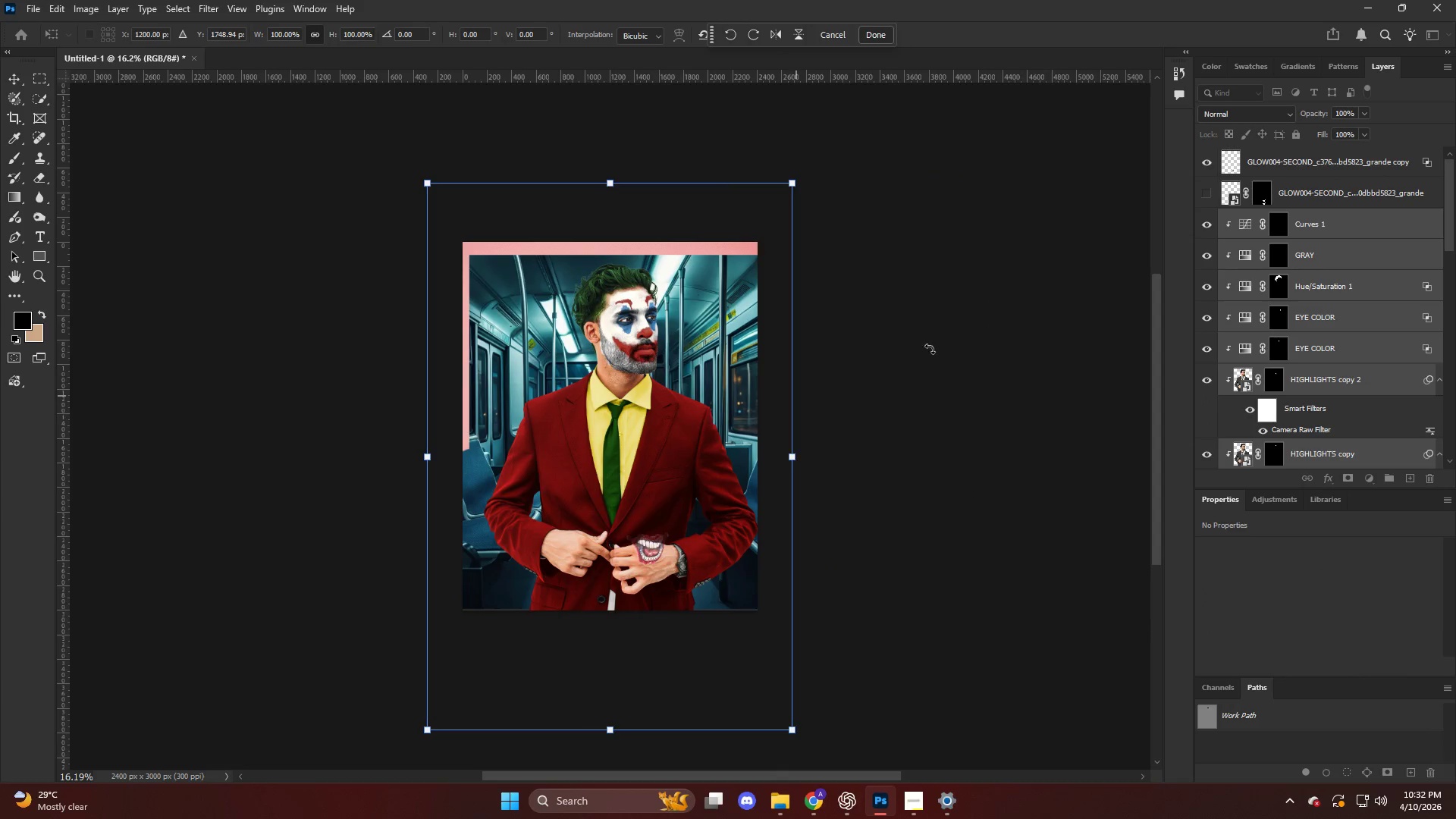 
key(Control+Z)
 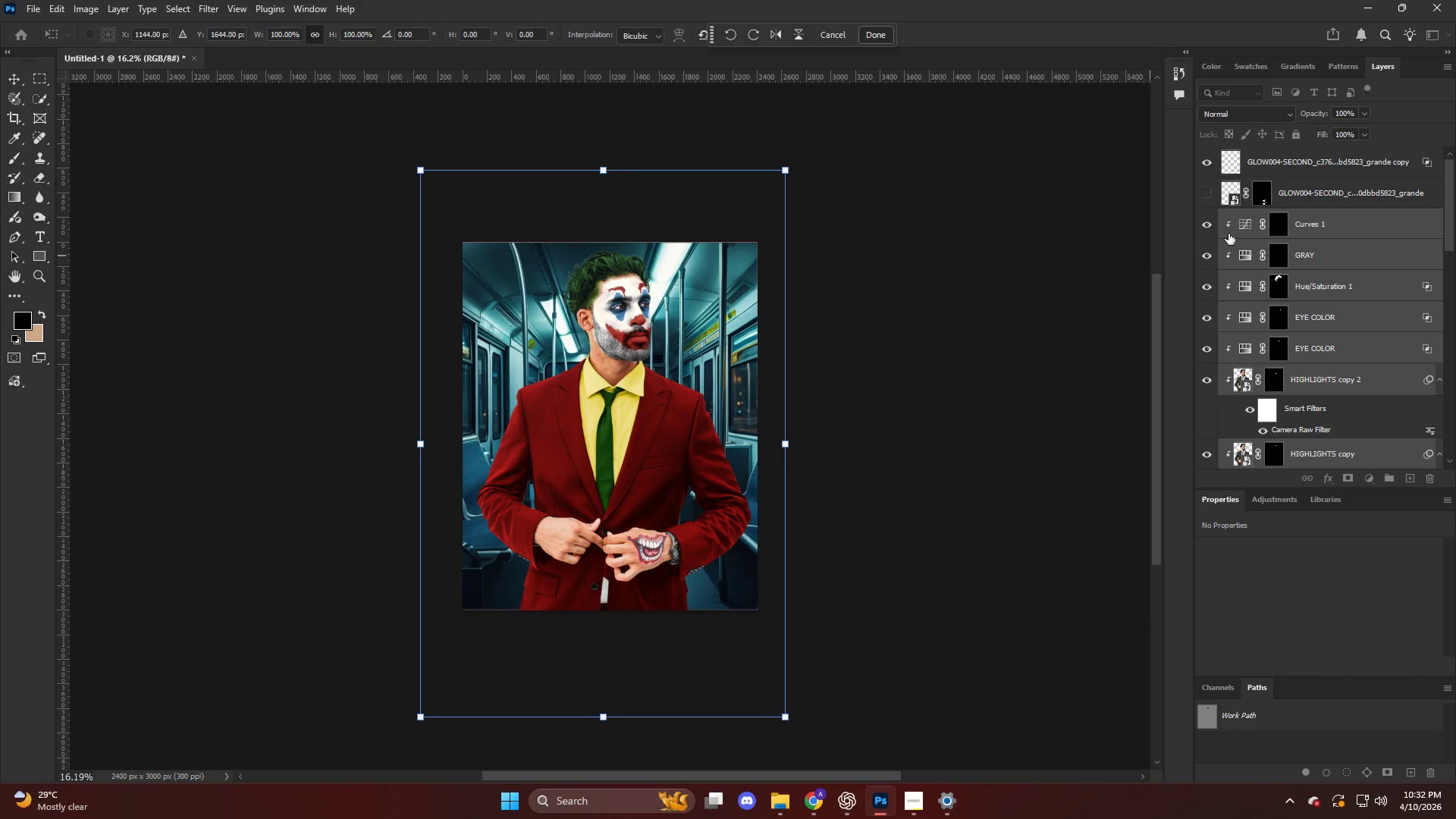 
hold_key(key=ControlLeft, duration=0.8)
left_click([1307, 191])
 